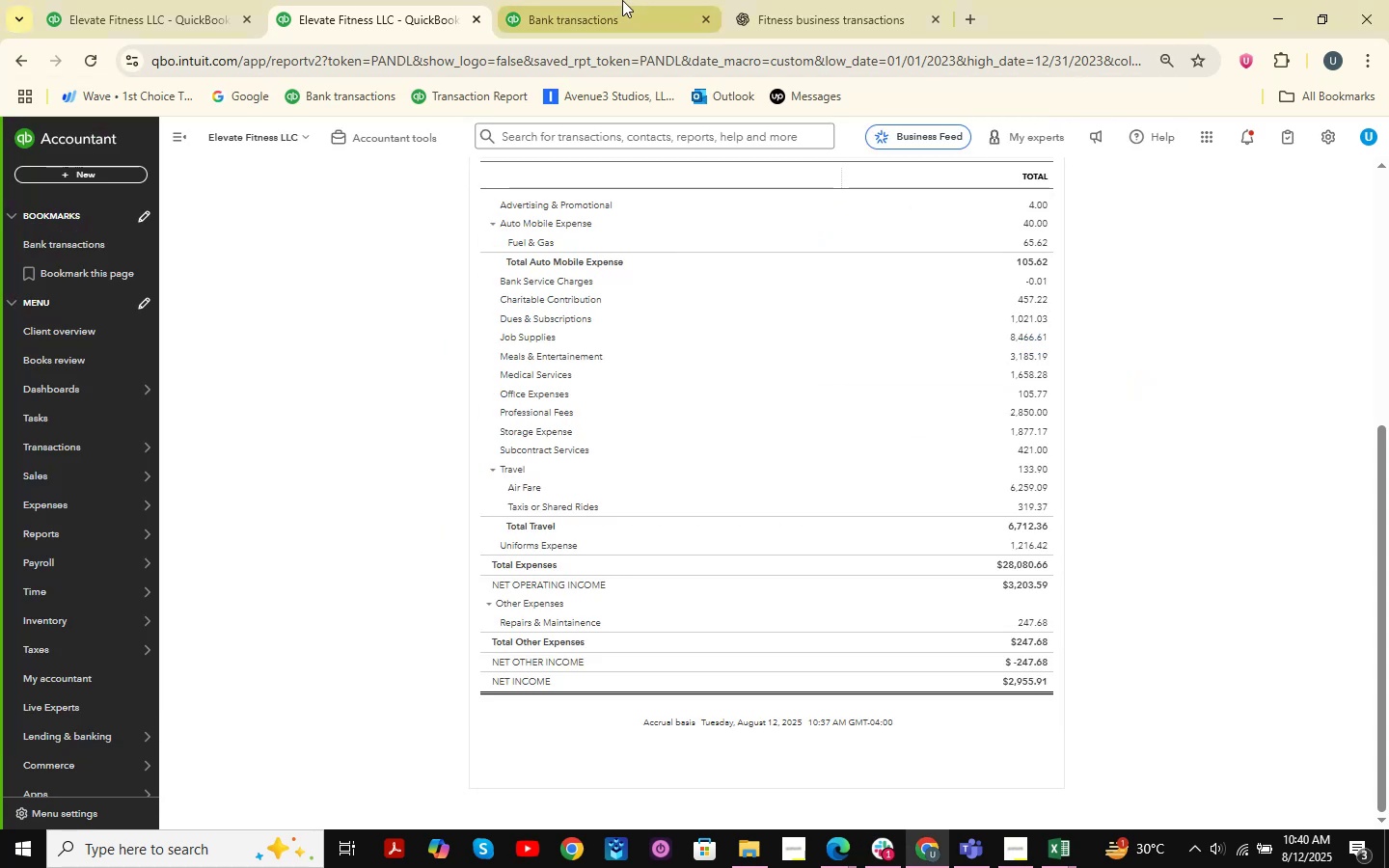 
left_click([622, 0])
 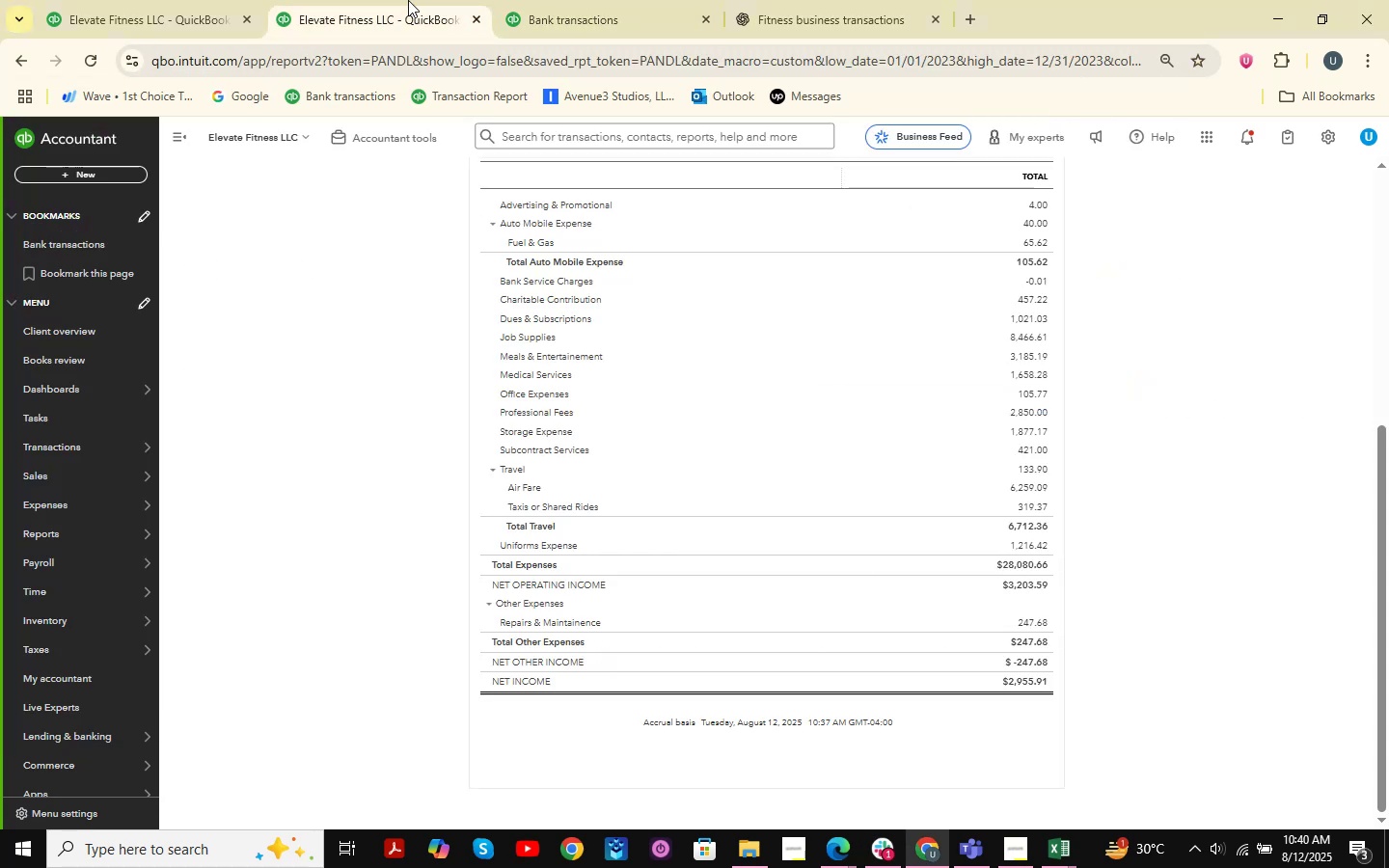 
double_click([114, 0])
 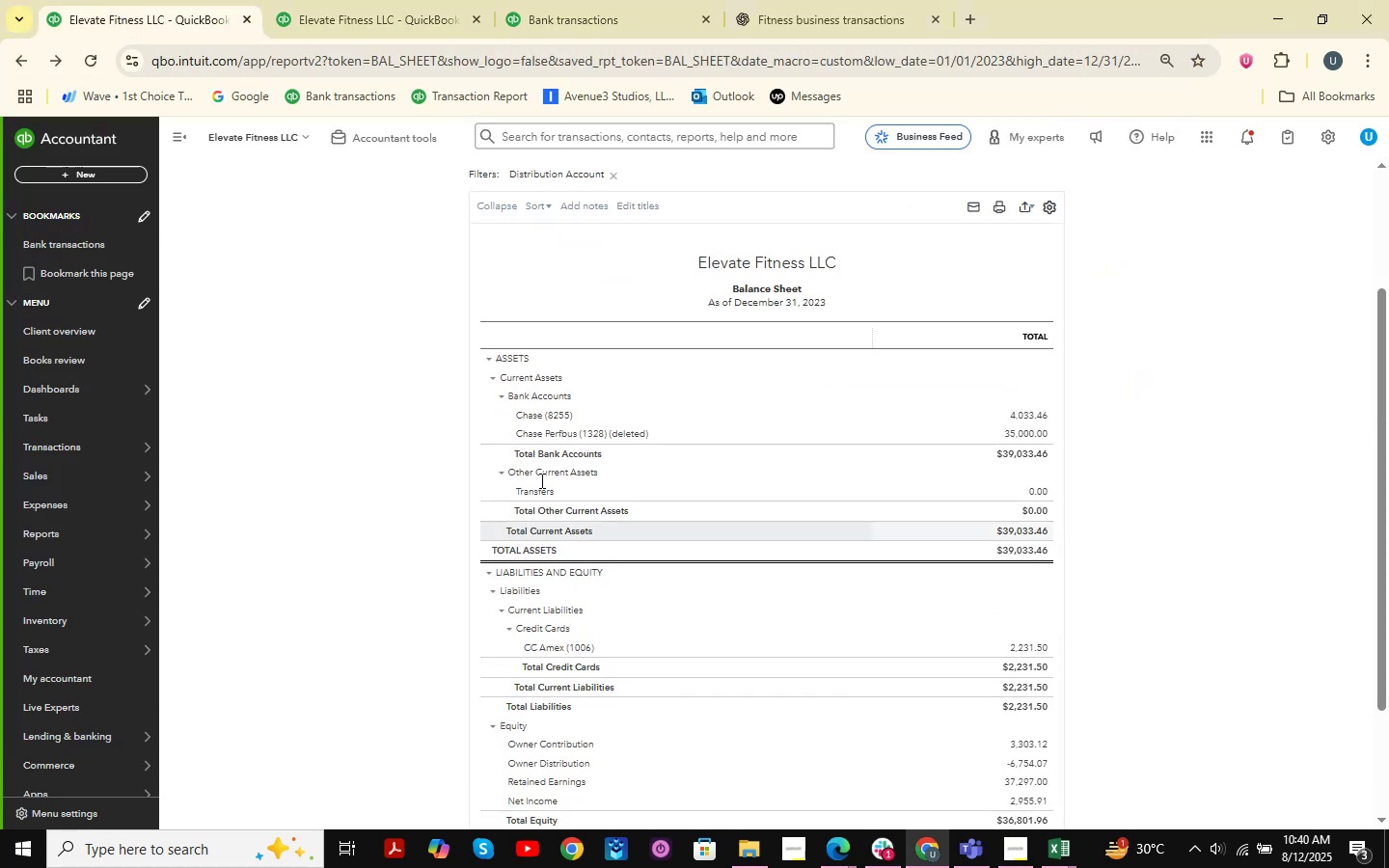 
scroll: coordinate [538, 417], scroll_direction: down, amount: 3.0
 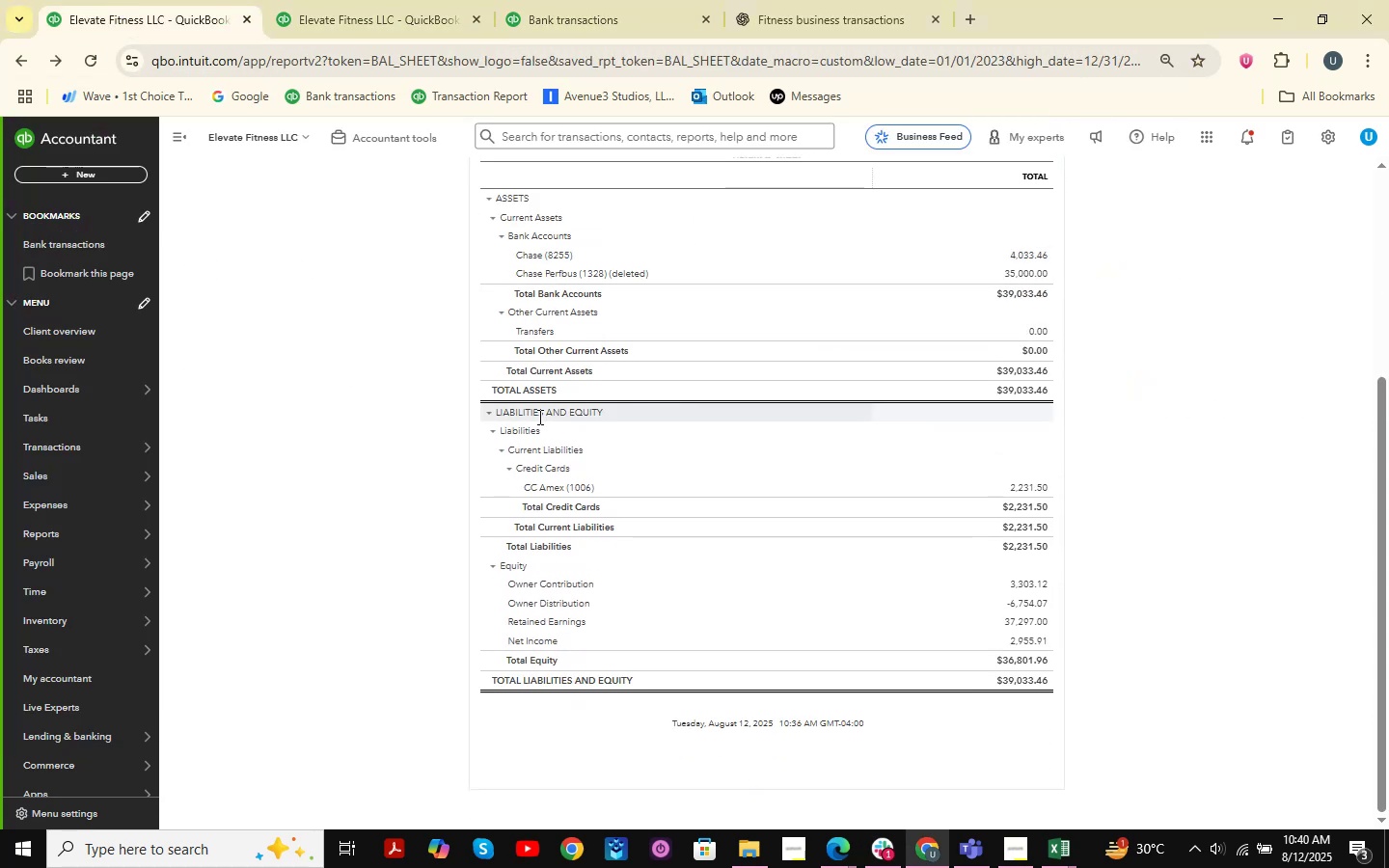 
scroll: coordinate [837, 670], scroll_direction: up, amount: 4.0
 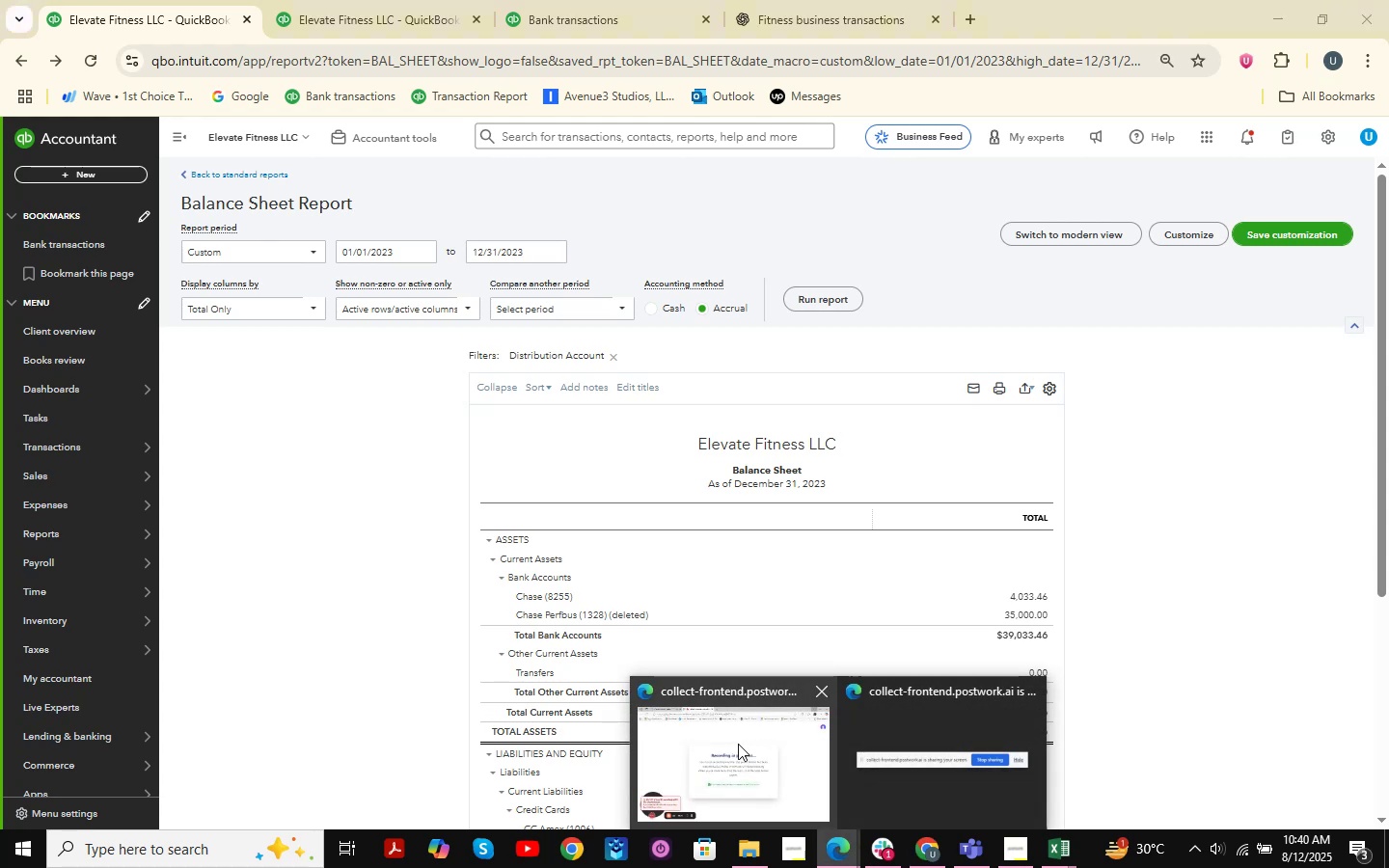 
left_click([766, 736])
 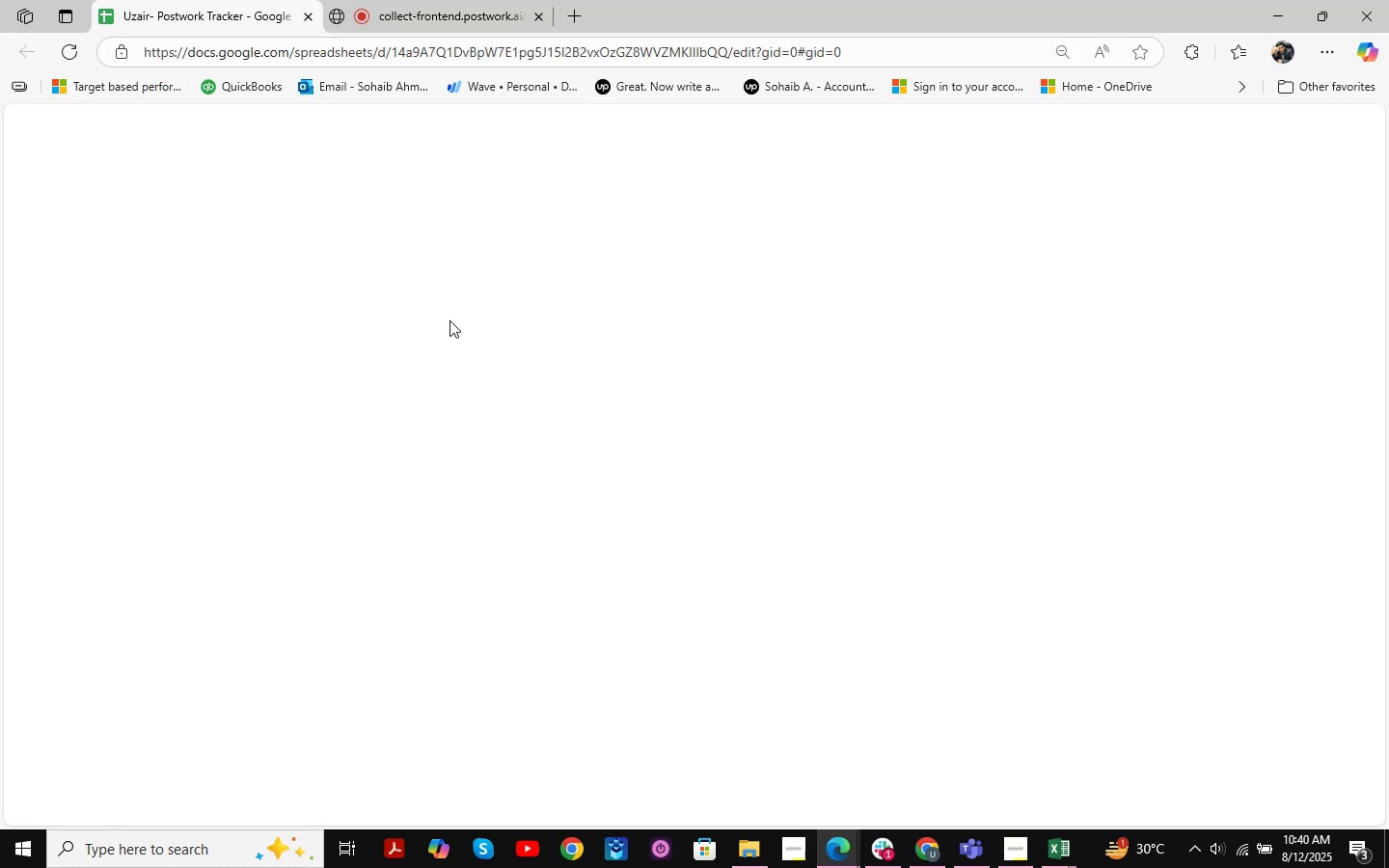 
wait(8.03)
 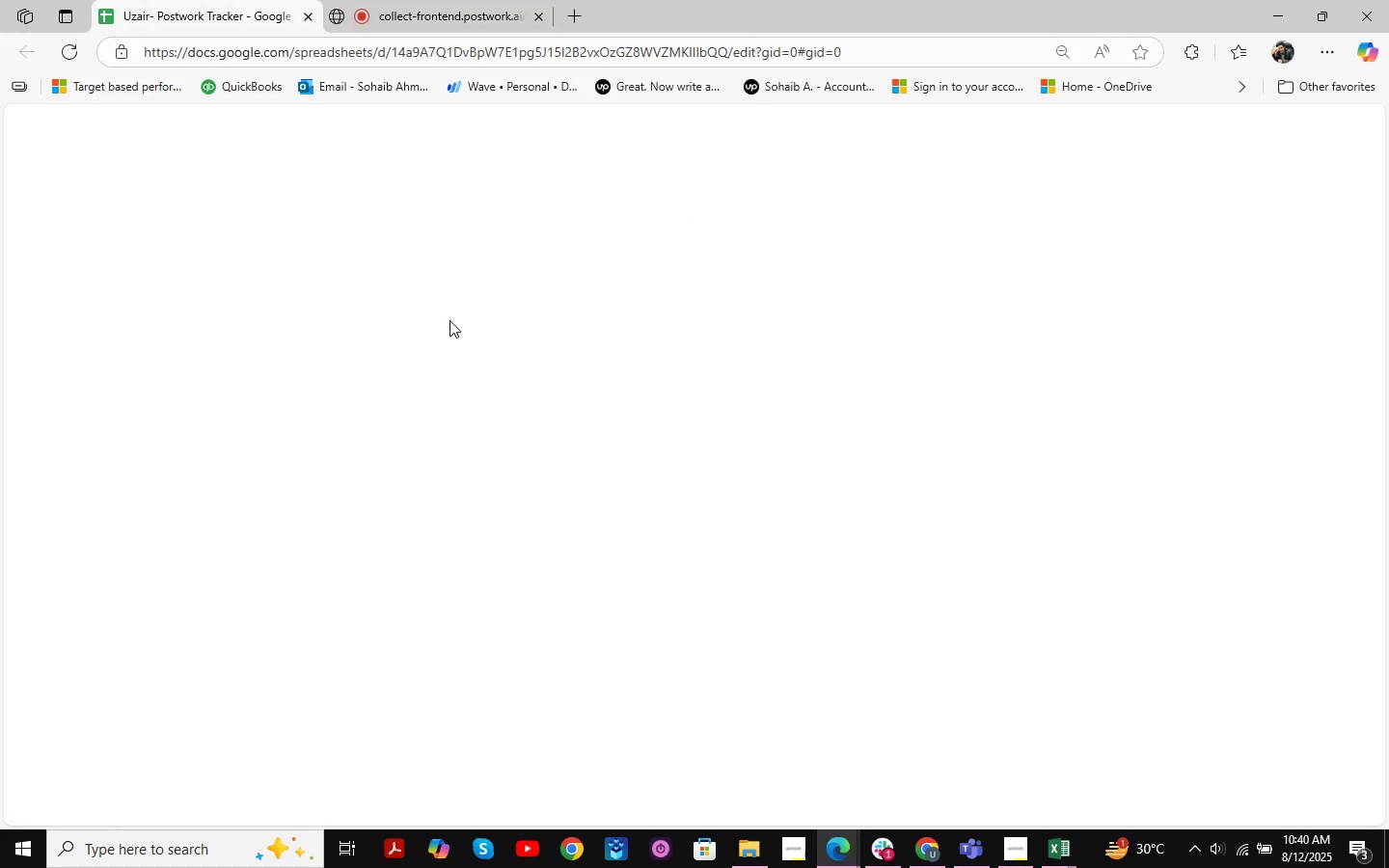 
left_click([1291, 18])
 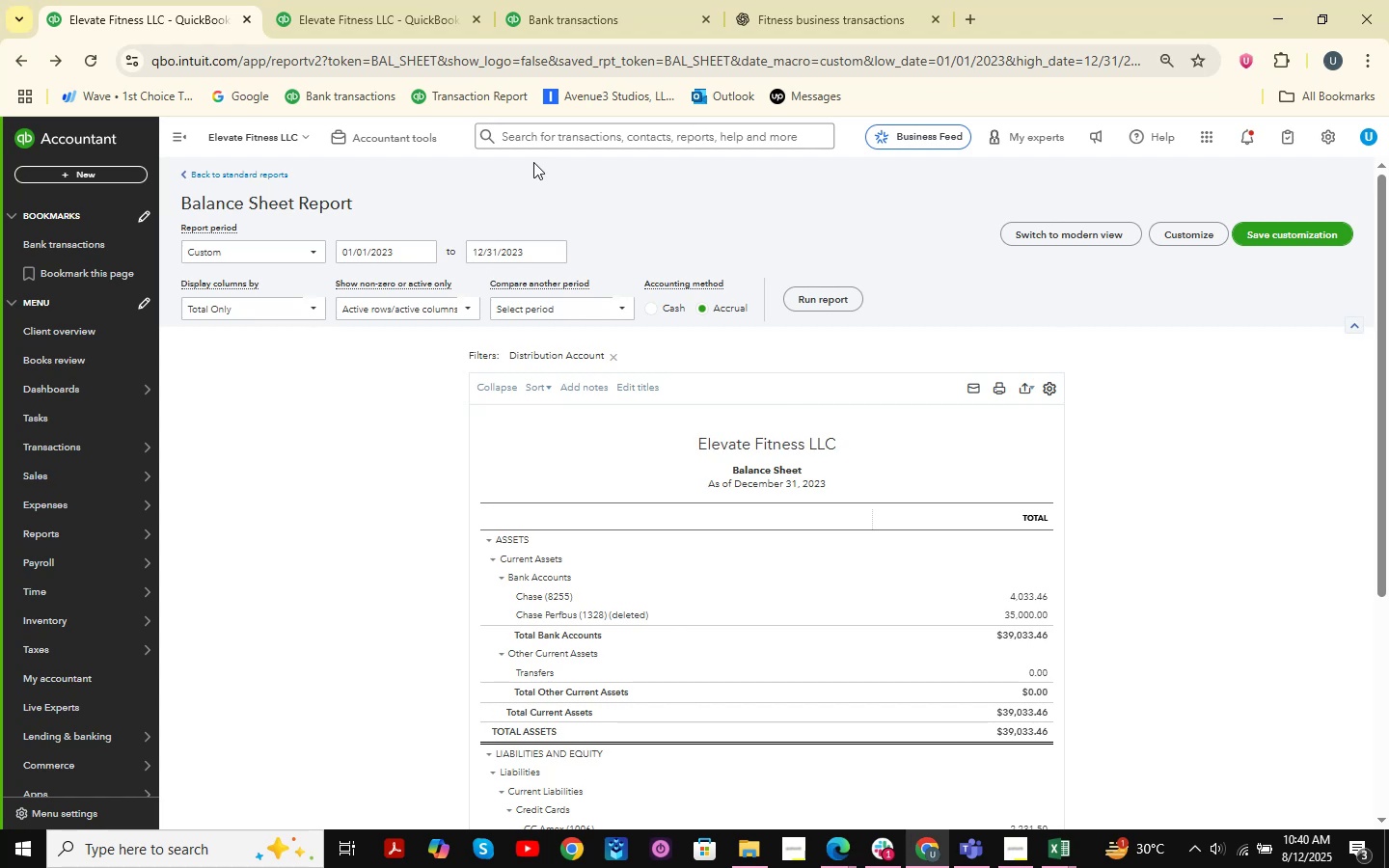 
left_click([556, 0])
 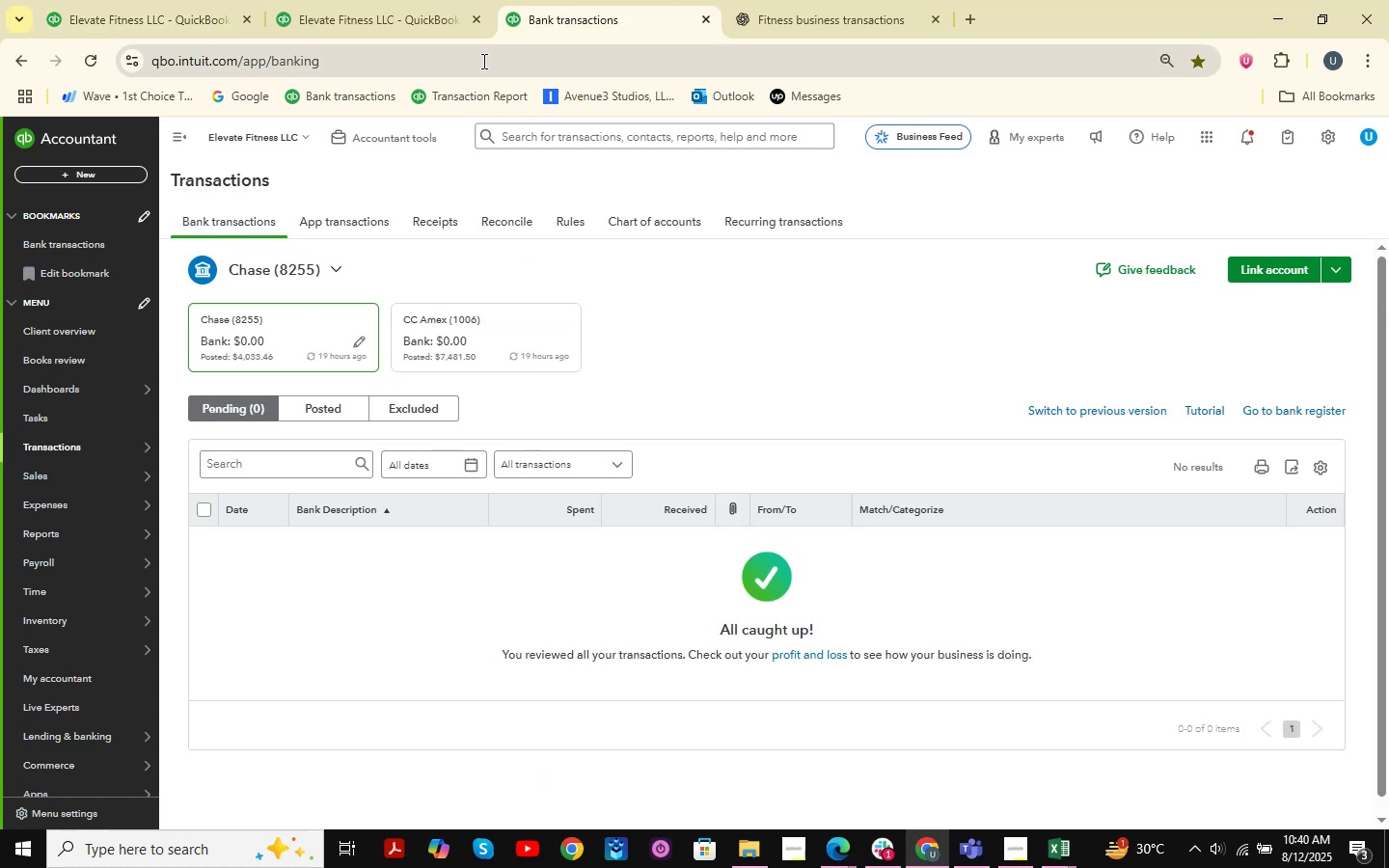 
left_click([384, 0])
 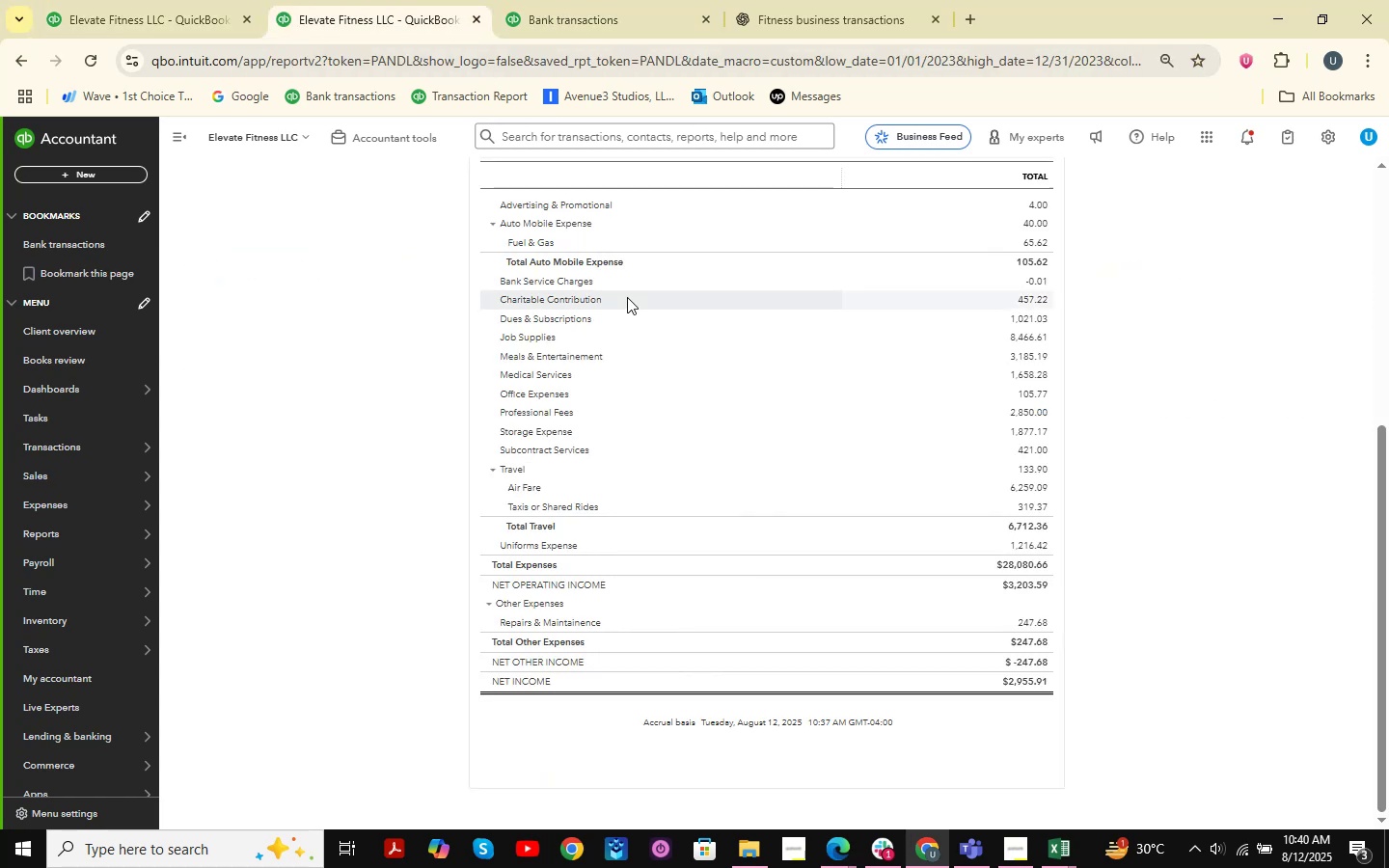 
wait(6.19)
 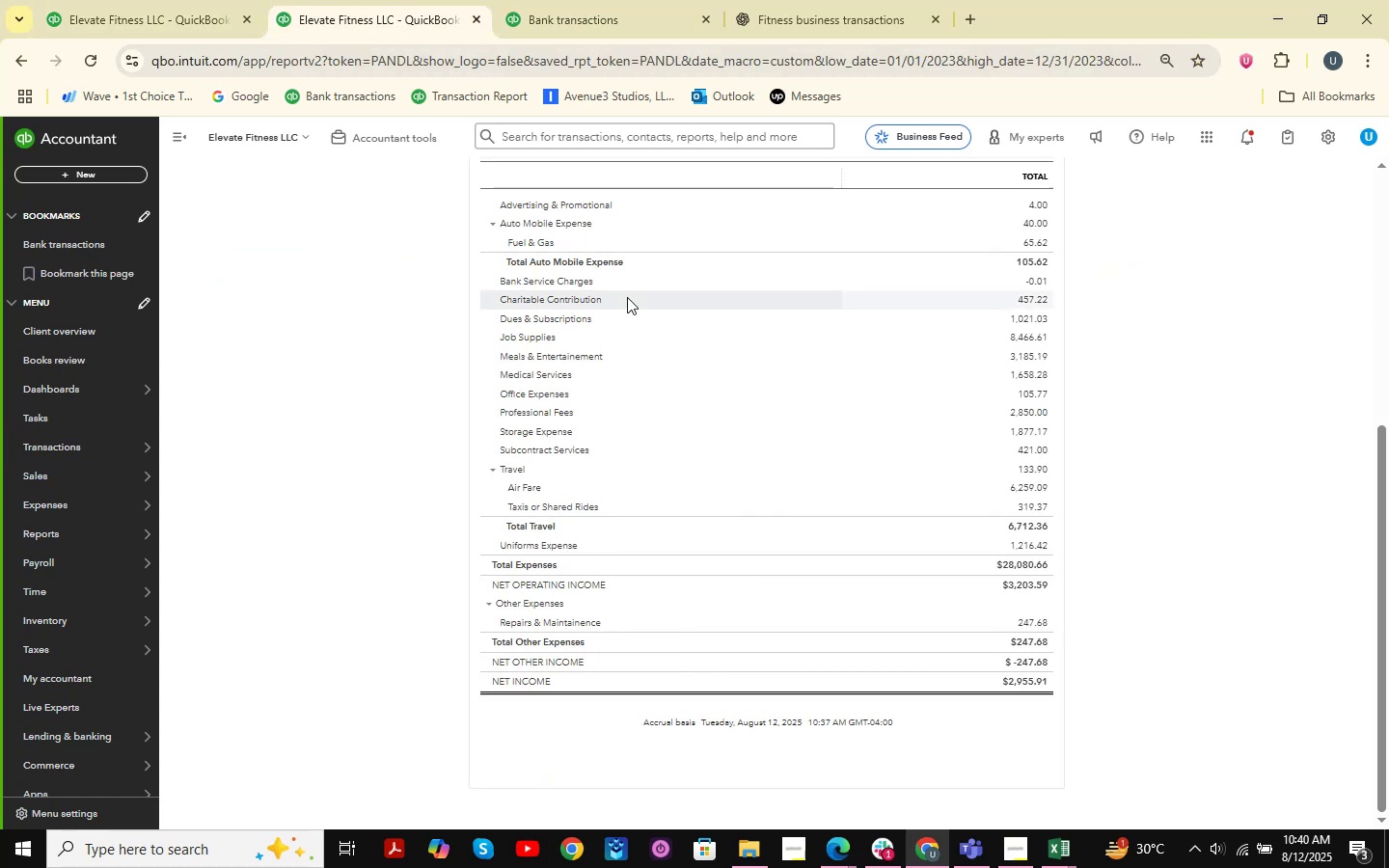 
scroll: coordinate [668, 413], scroll_direction: up, amount: 10.0
 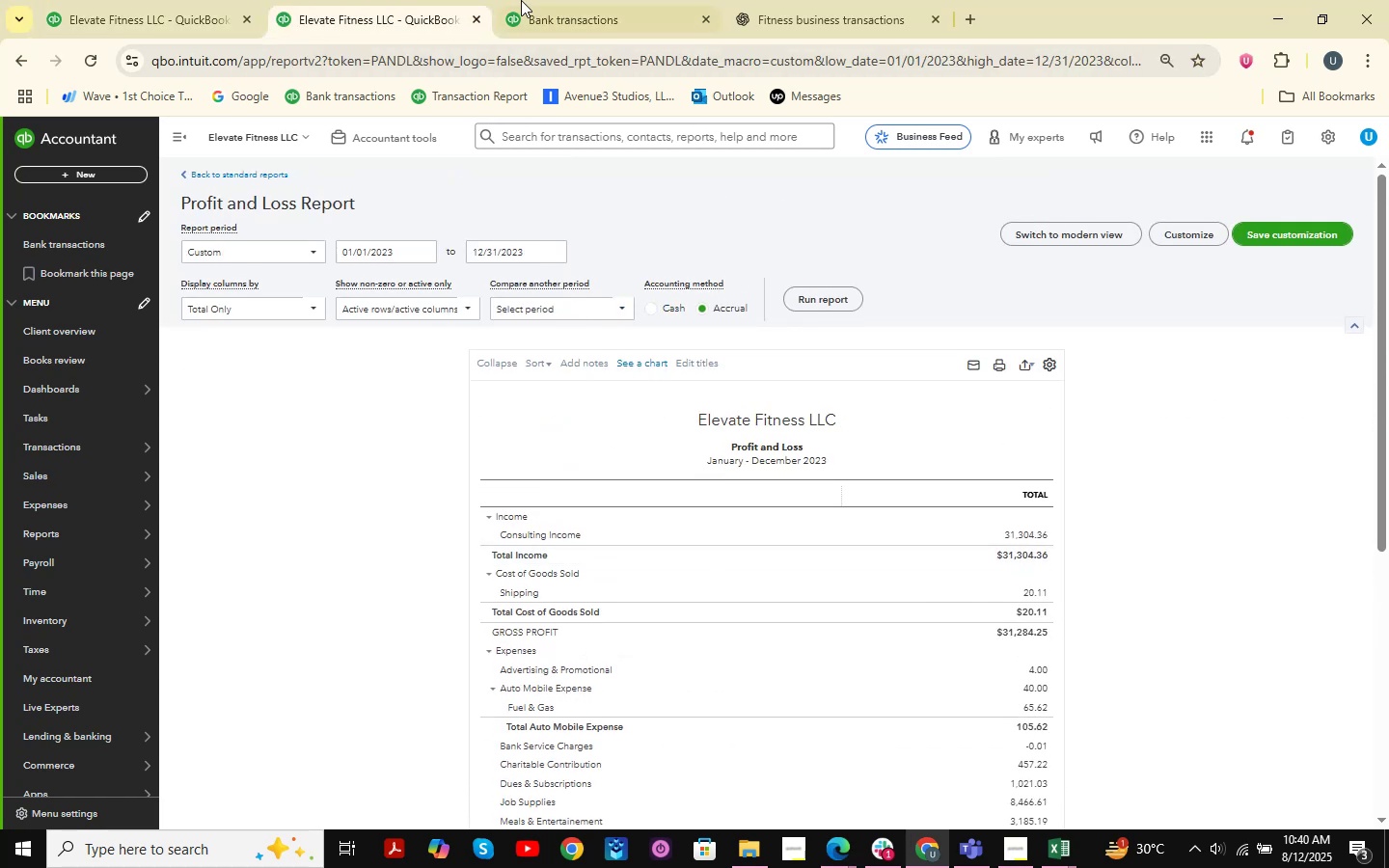 
left_click([531, 0])
 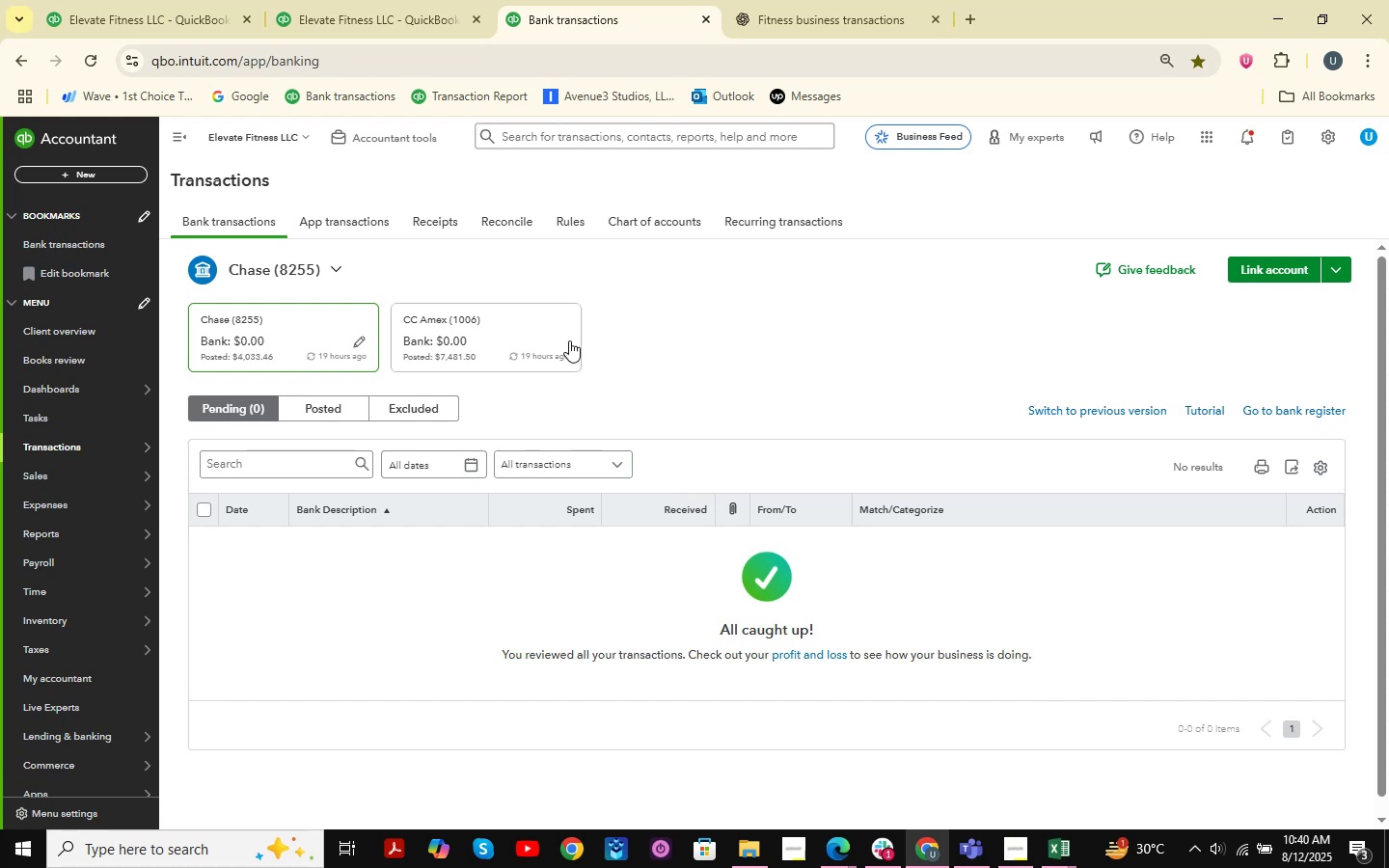 
wait(5.73)
 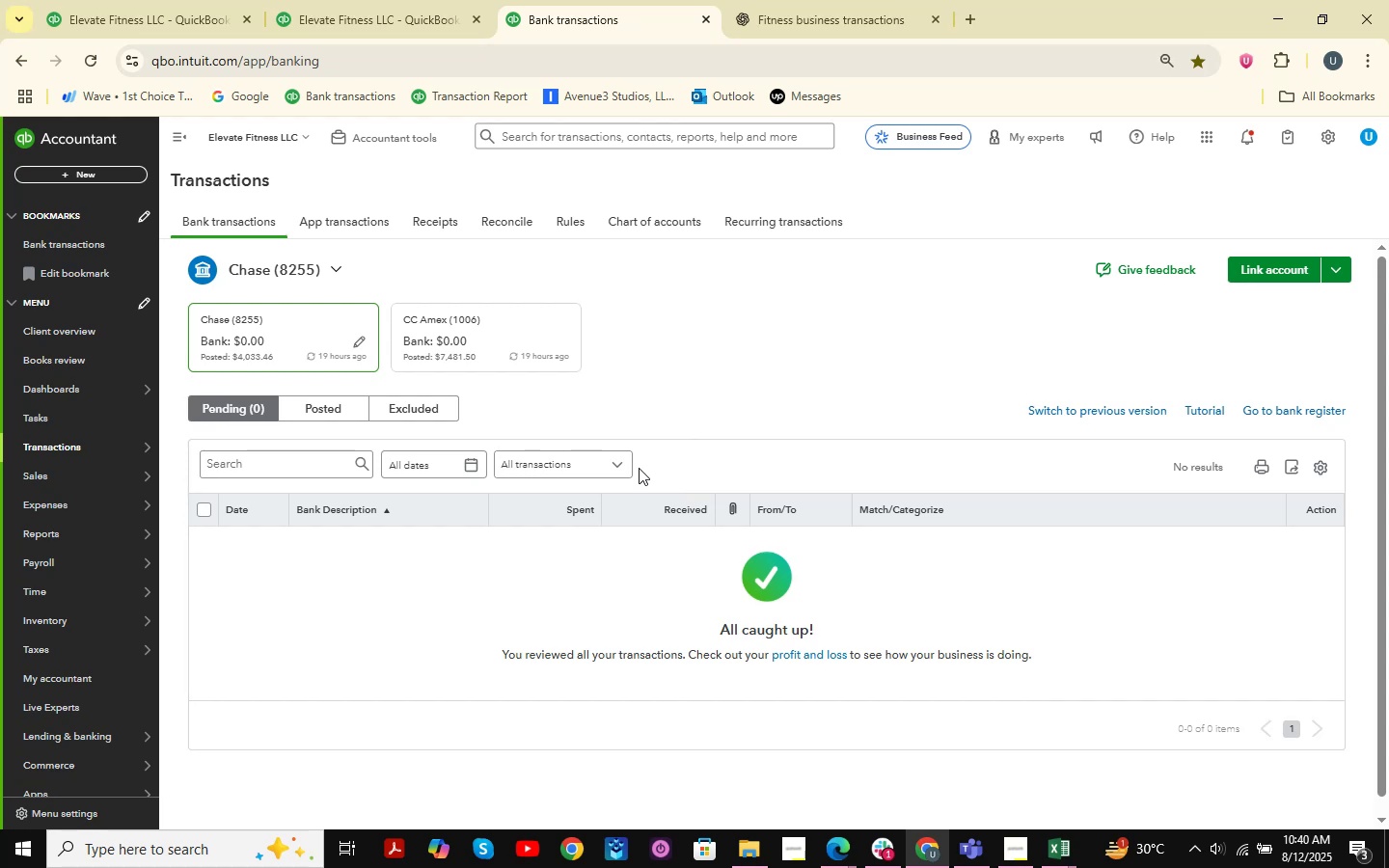 
left_click([386, 0])
 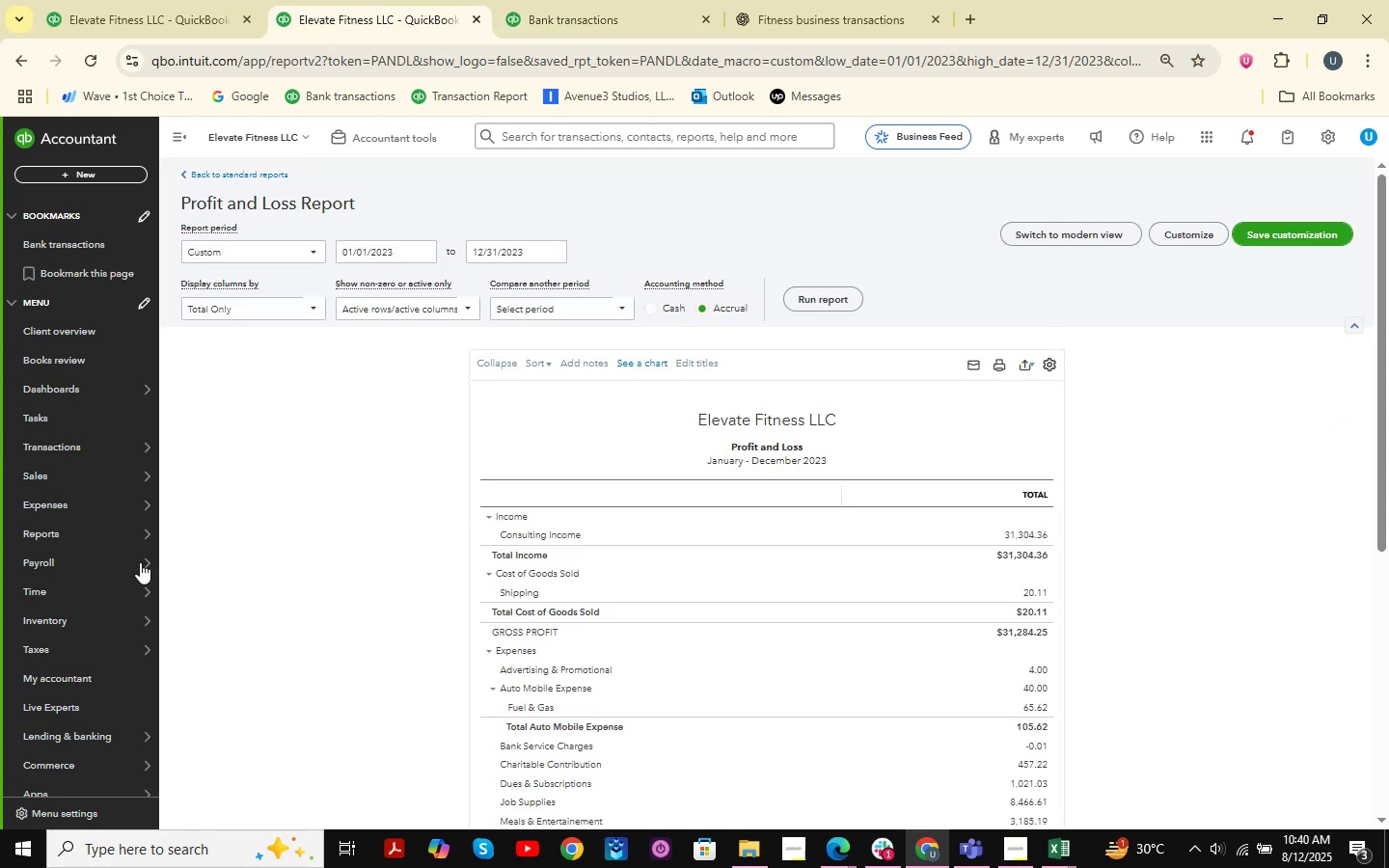 
scroll: coordinate [561, 432], scroll_direction: down, amount: 4.0
 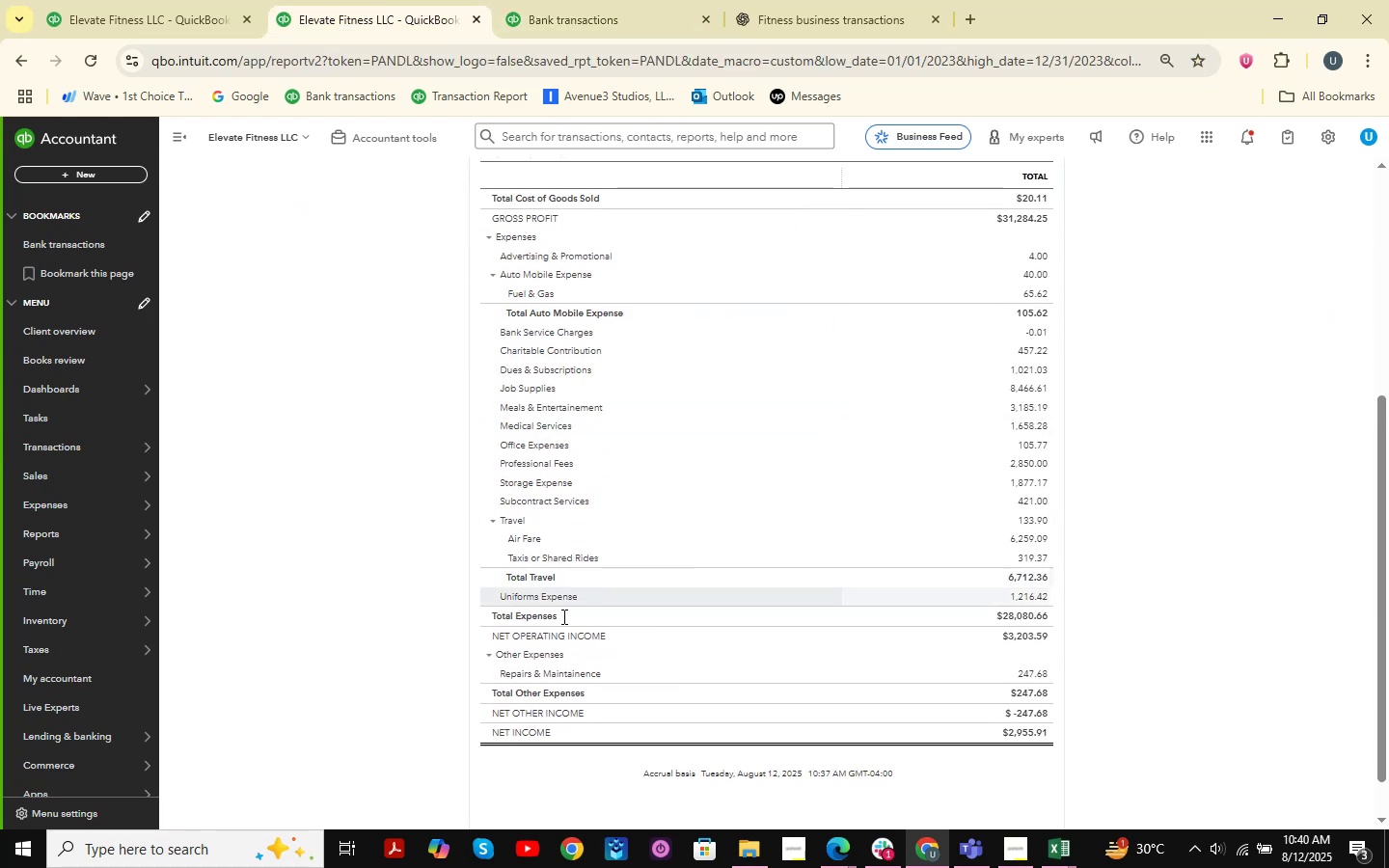 
scroll: coordinate [589, 579], scroll_direction: up, amount: 4.0
 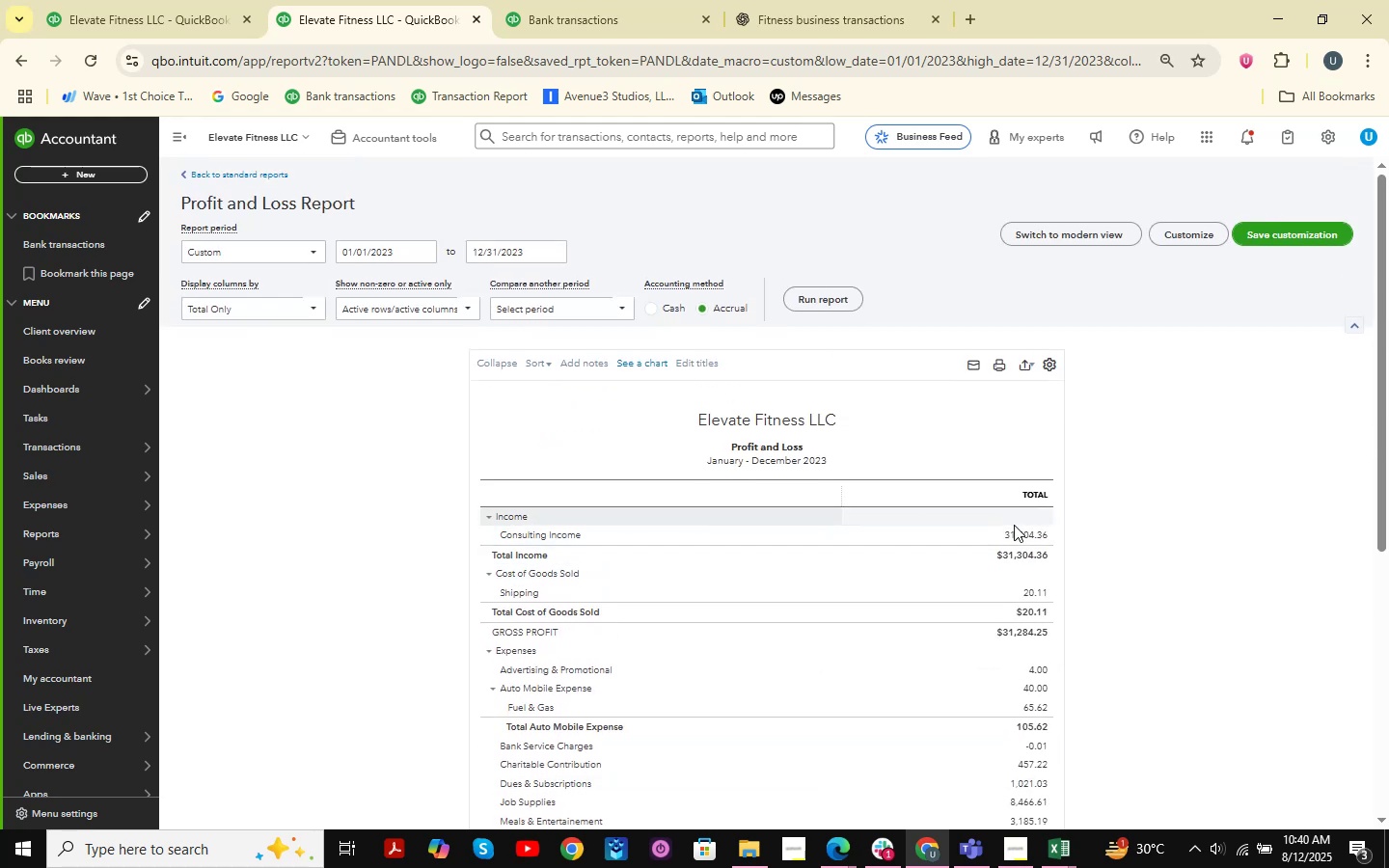 
left_click([1020, 530])
 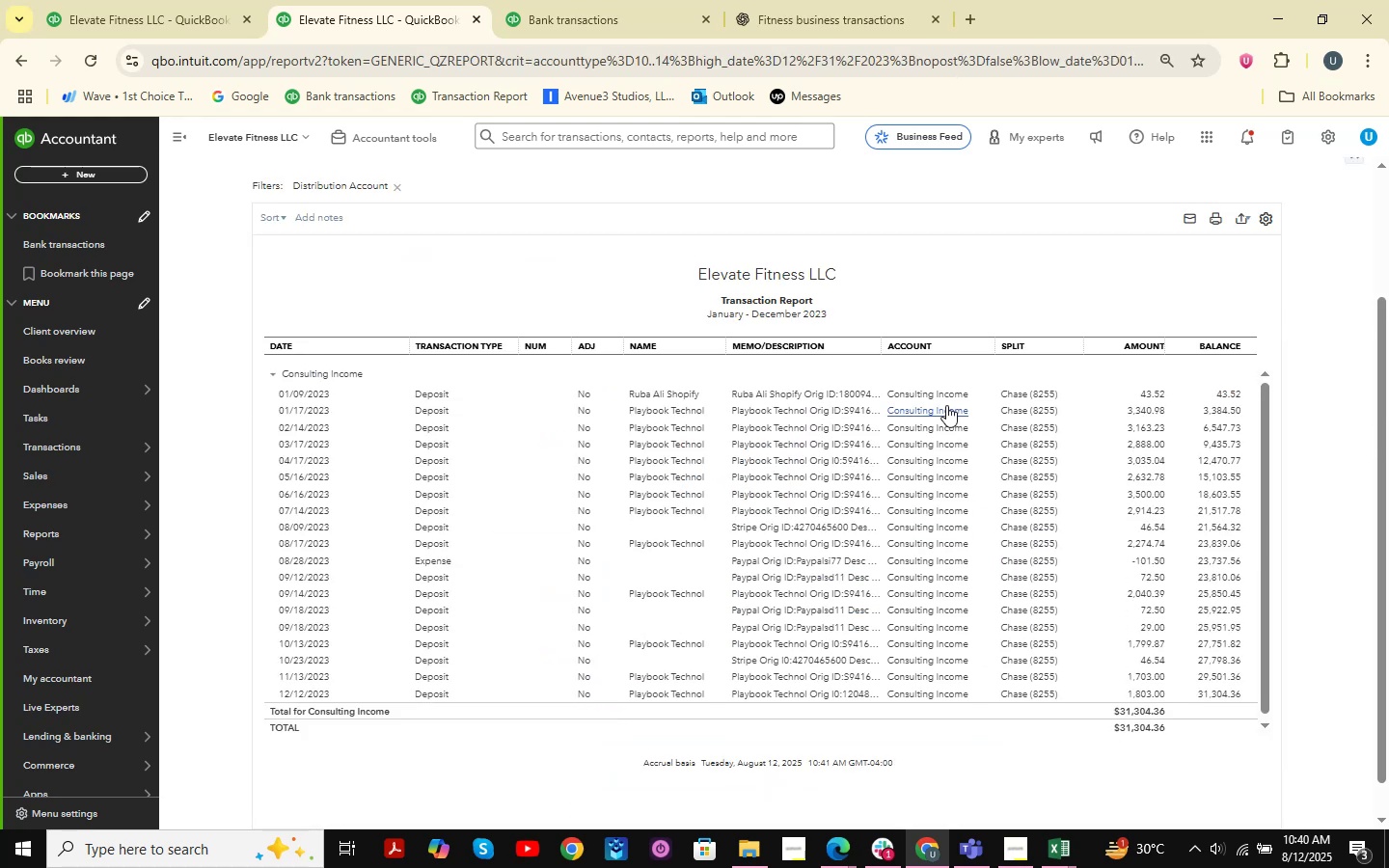 
wait(7.22)
 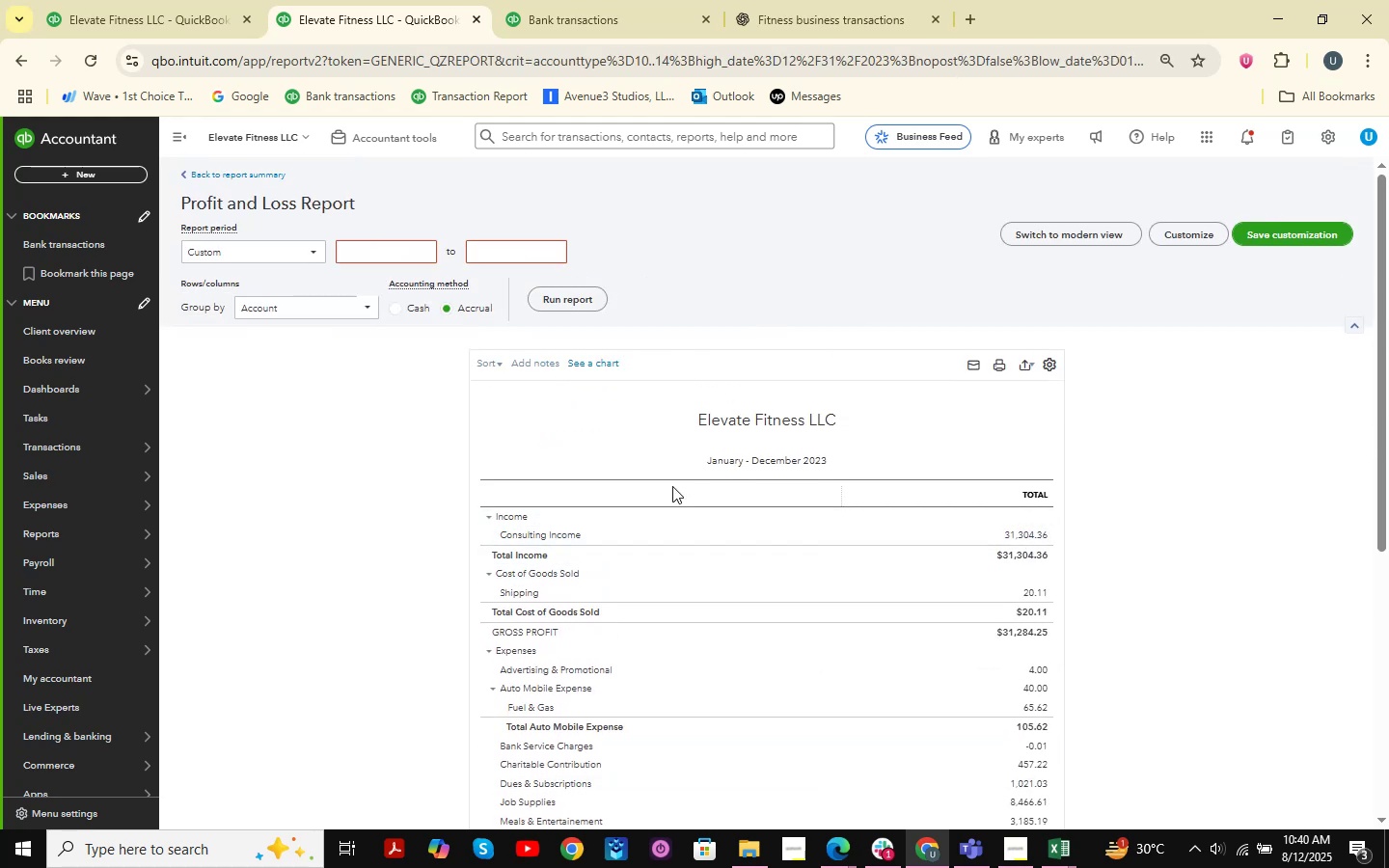 
scroll: coordinate [930, 420], scroll_direction: down, amount: 4.0
 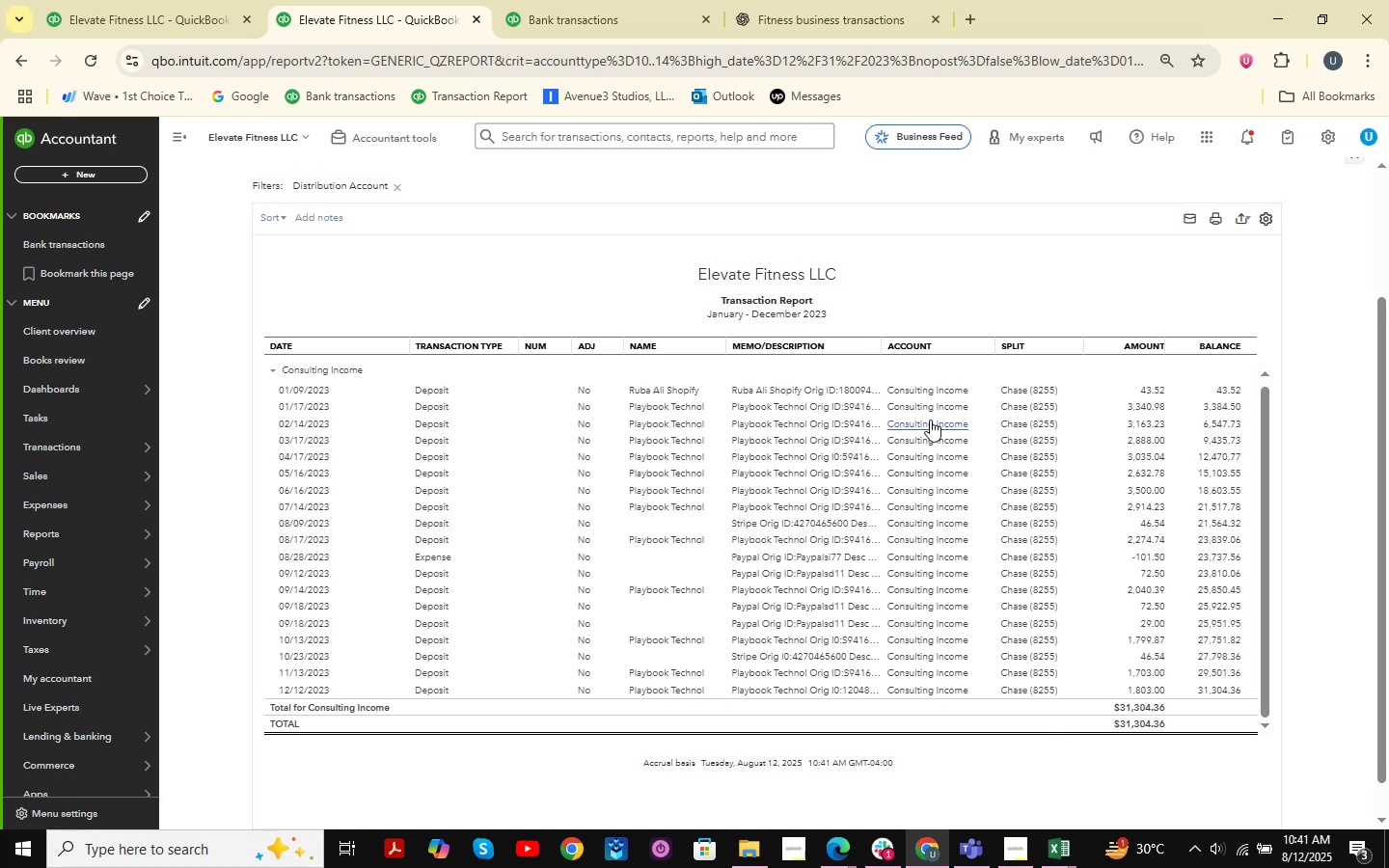 
scroll: coordinate [582, 341], scroll_direction: up, amount: 5.0
 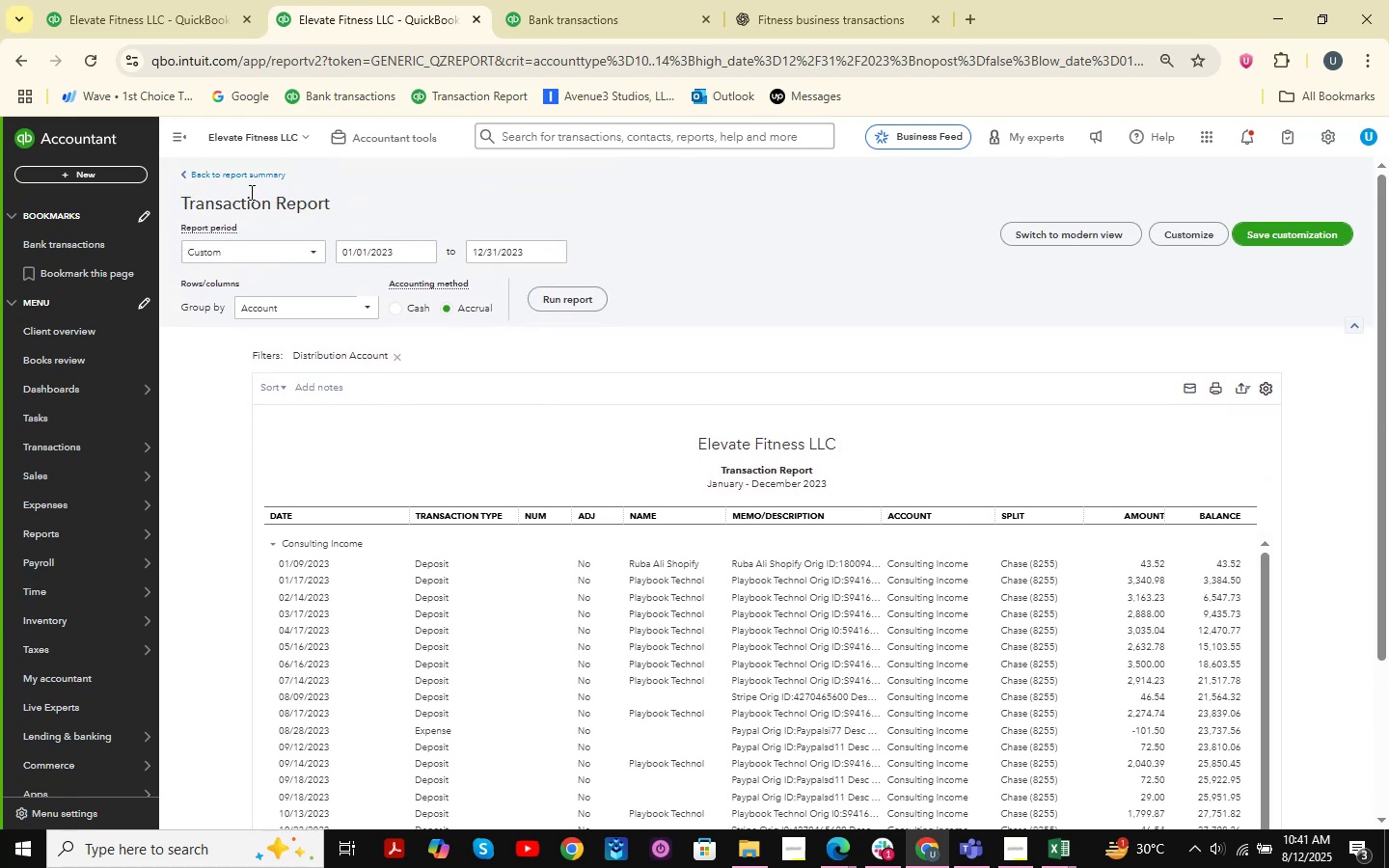 
left_click([253, 172])
 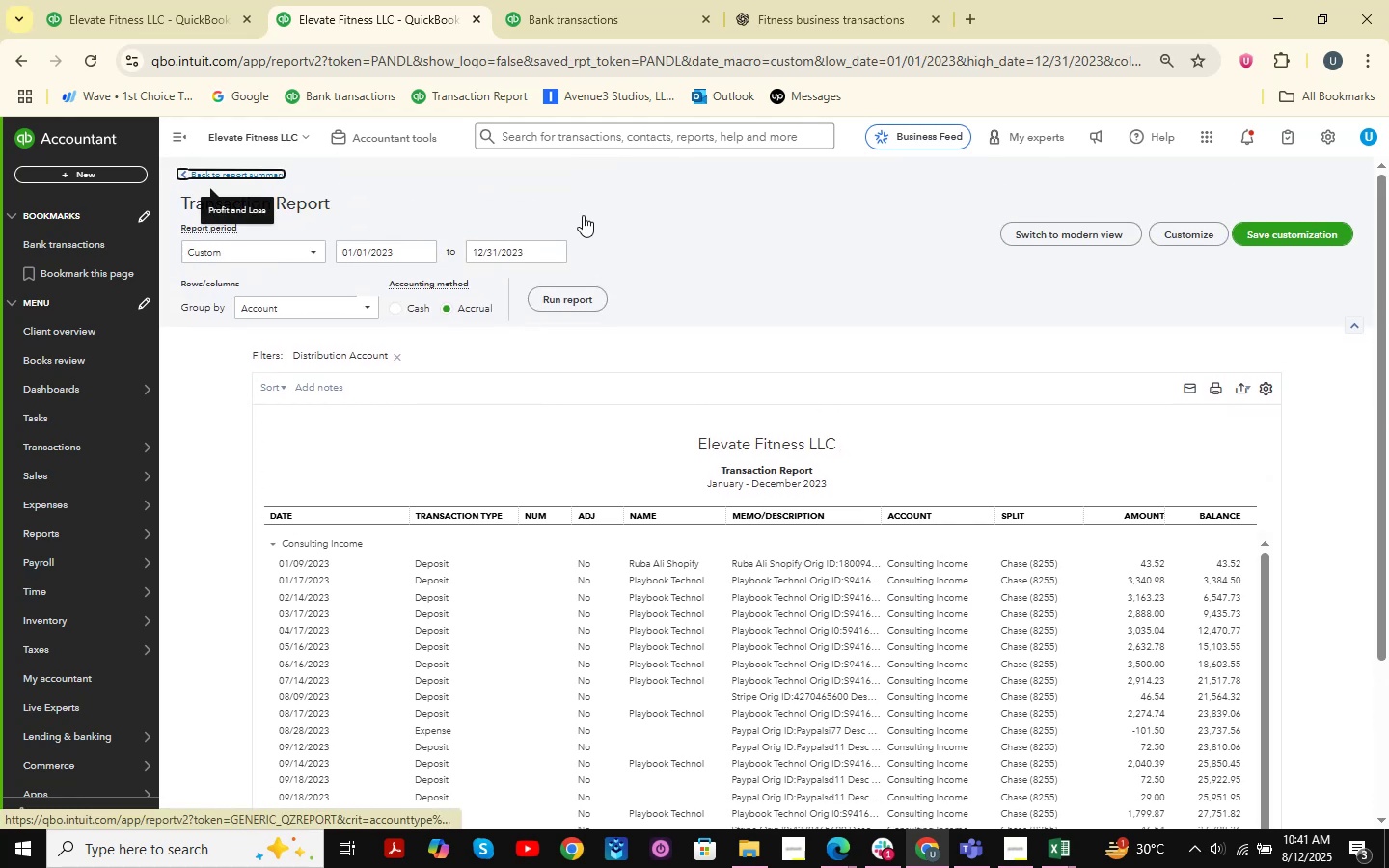 
mouse_move([594, 235])
 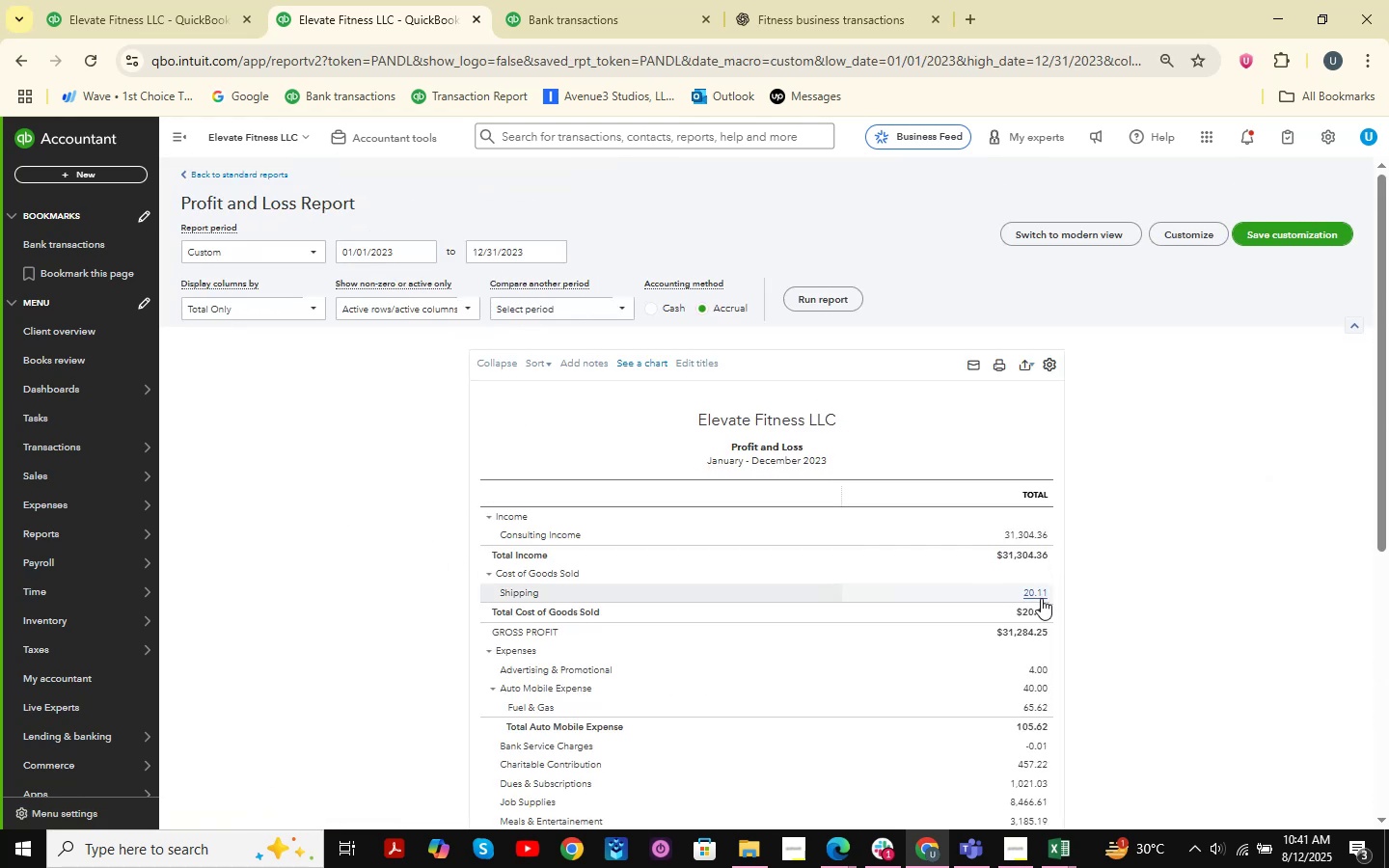 
left_click([1041, 598])
 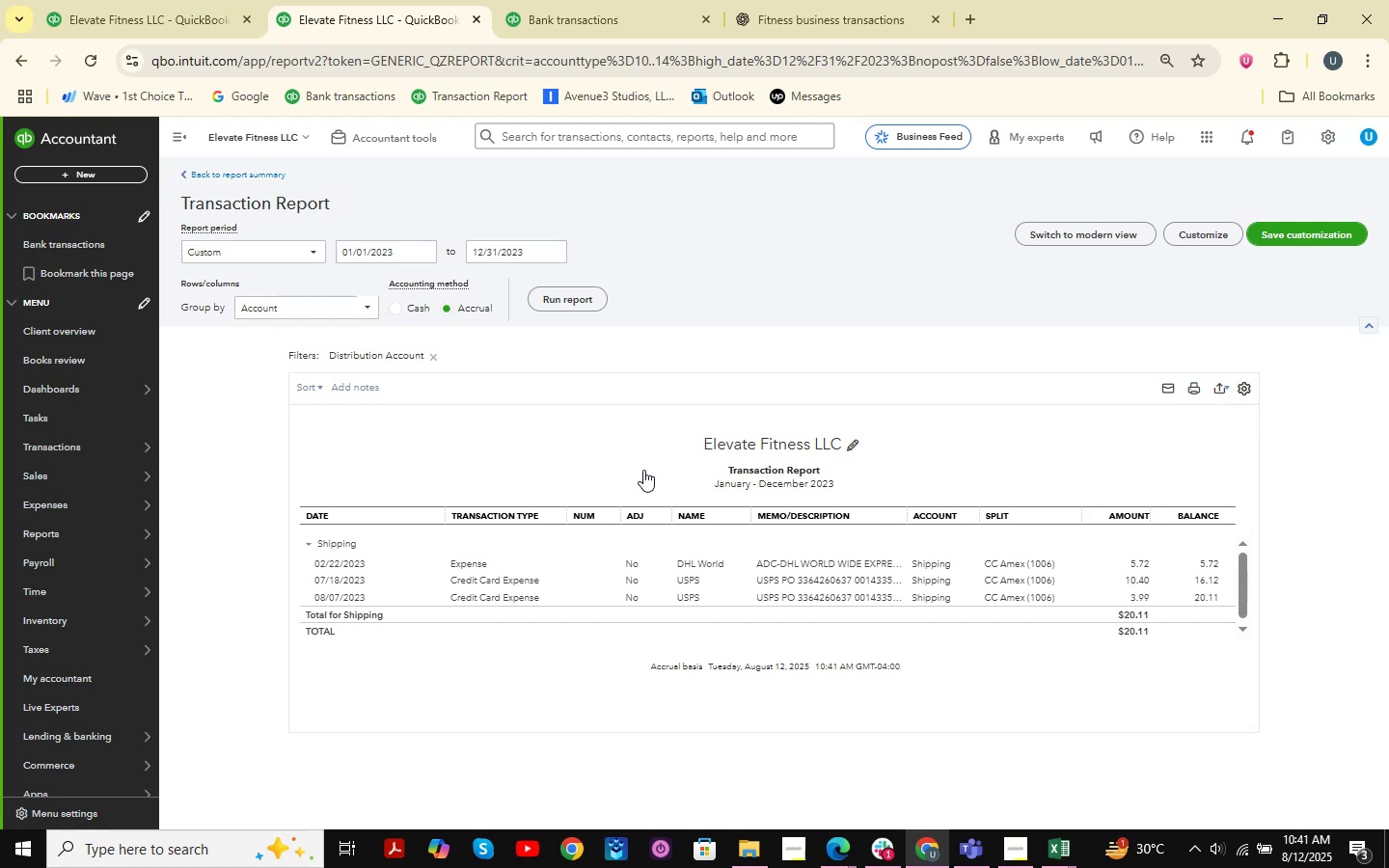 
left_click([240, 176])
 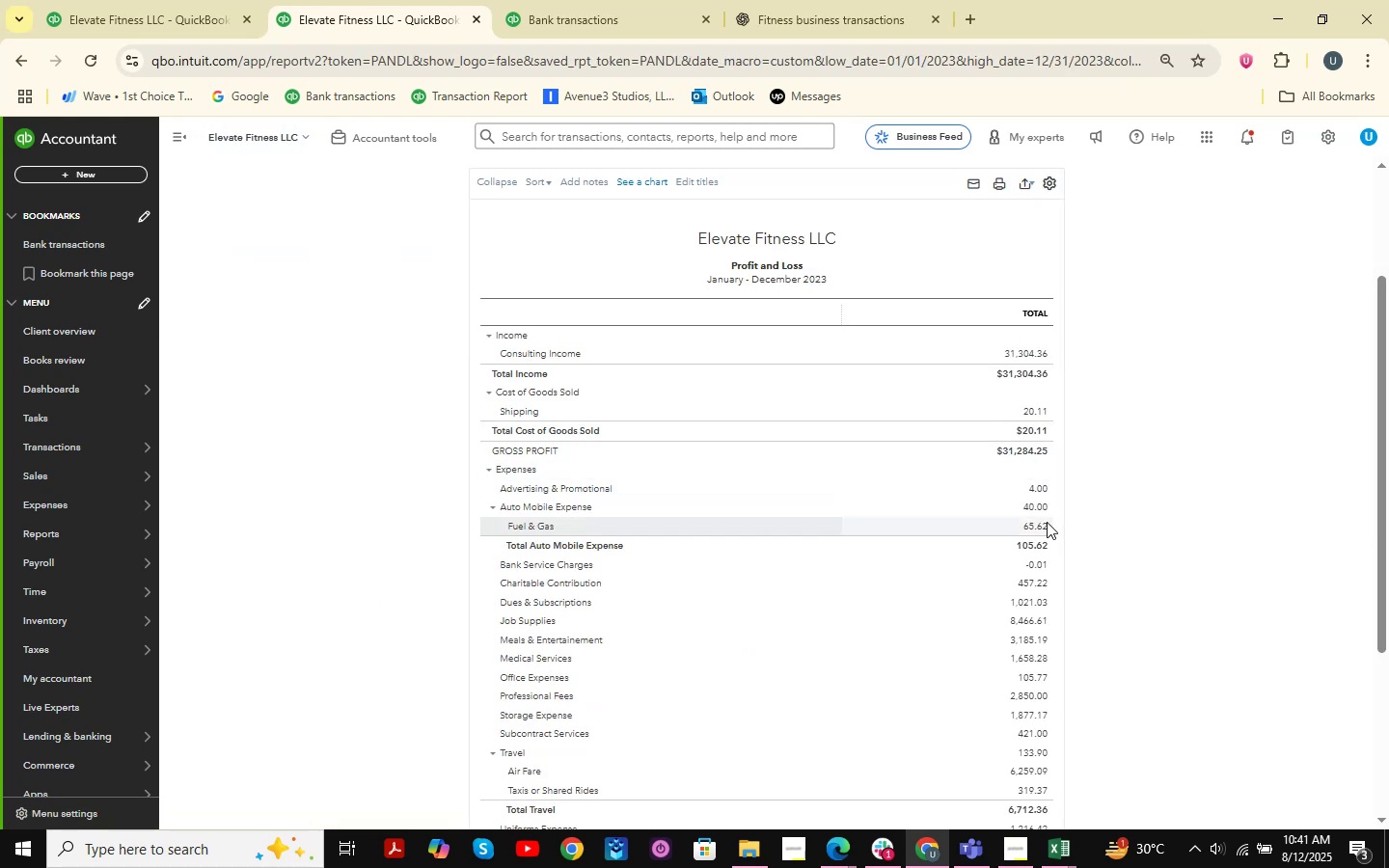 
left_click([1045, 544])
 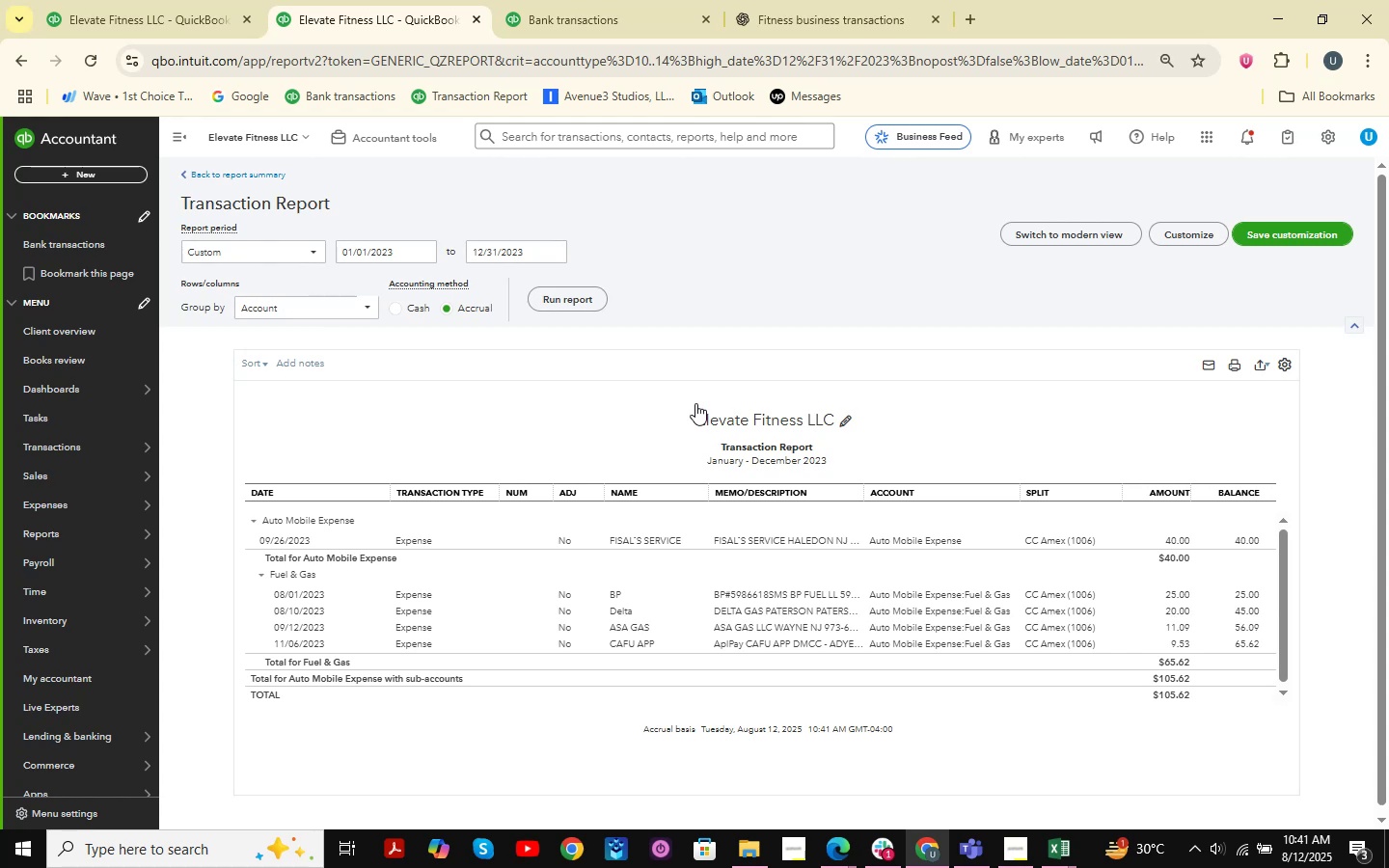 
wait(6.54)
 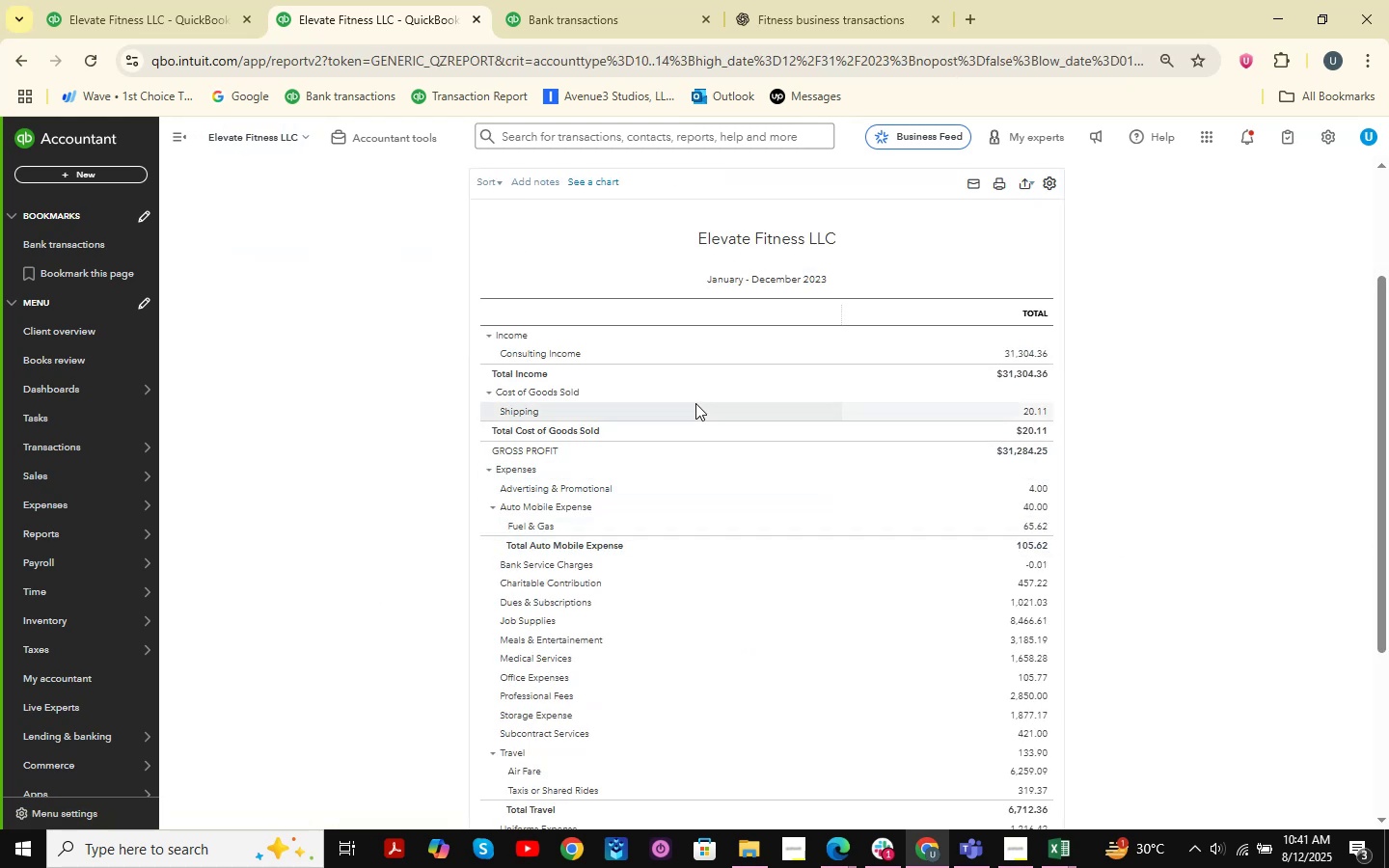 
left_click([207, 174])
 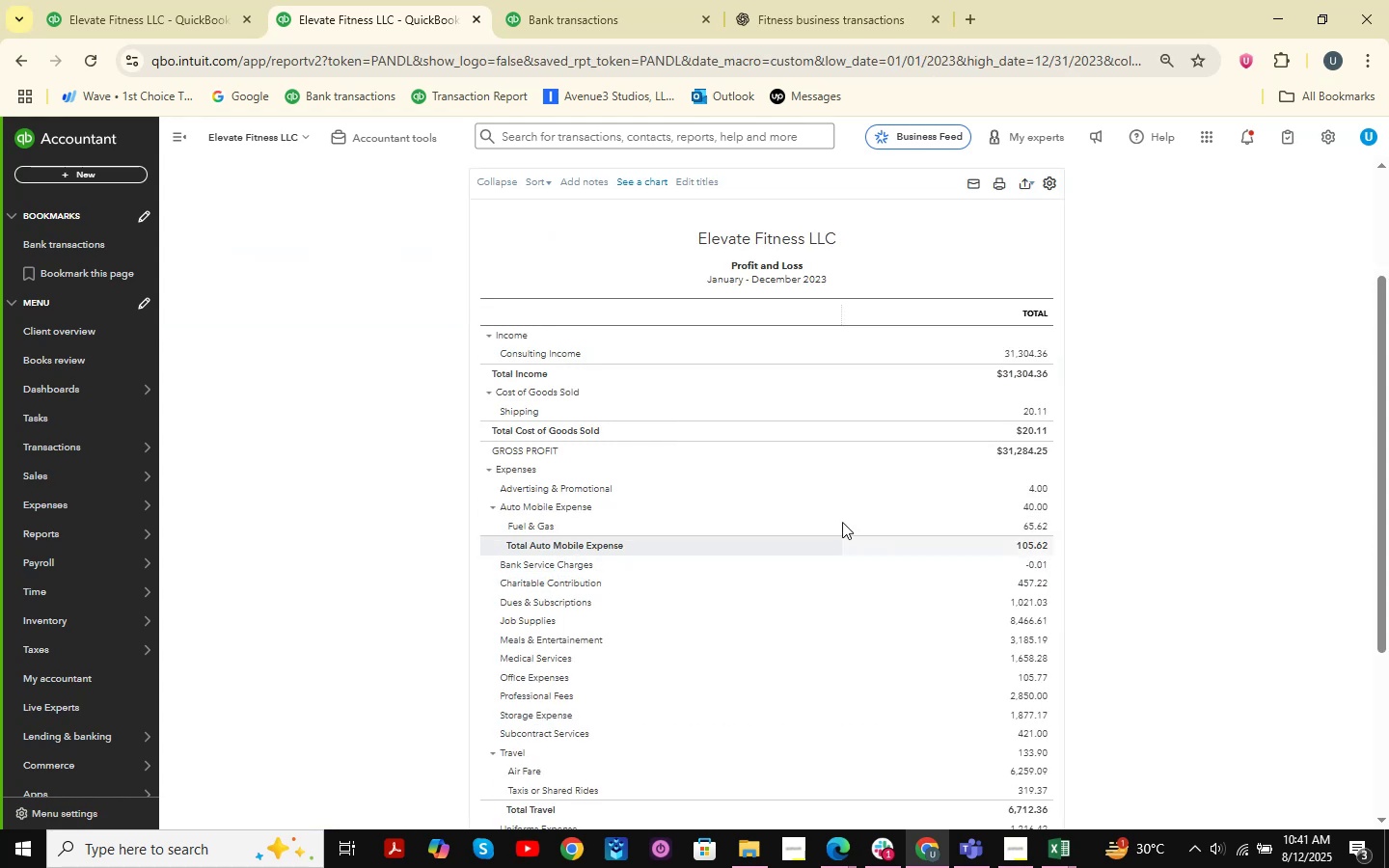 
left_click([1043, 521])
 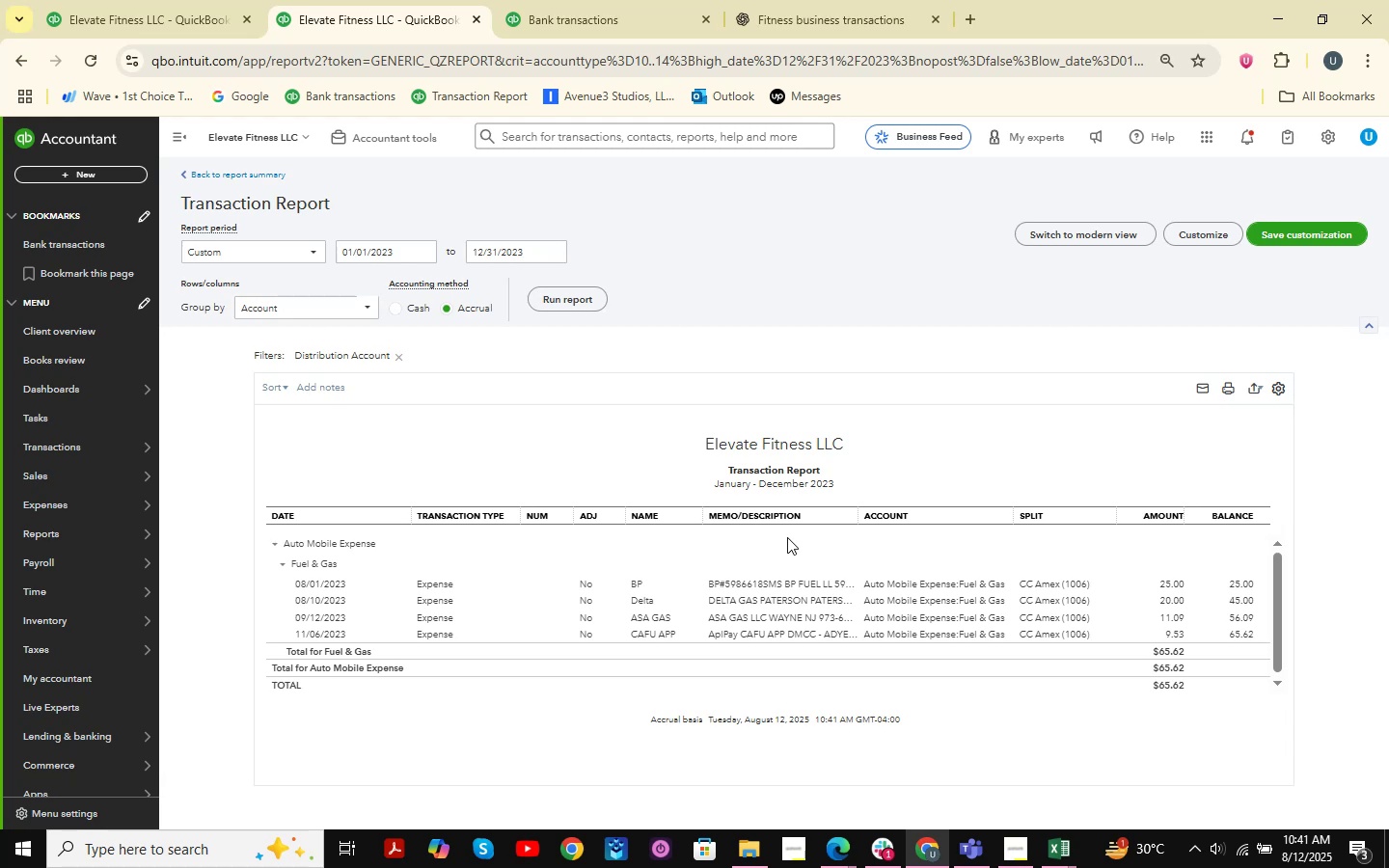 
wait(7.34)
 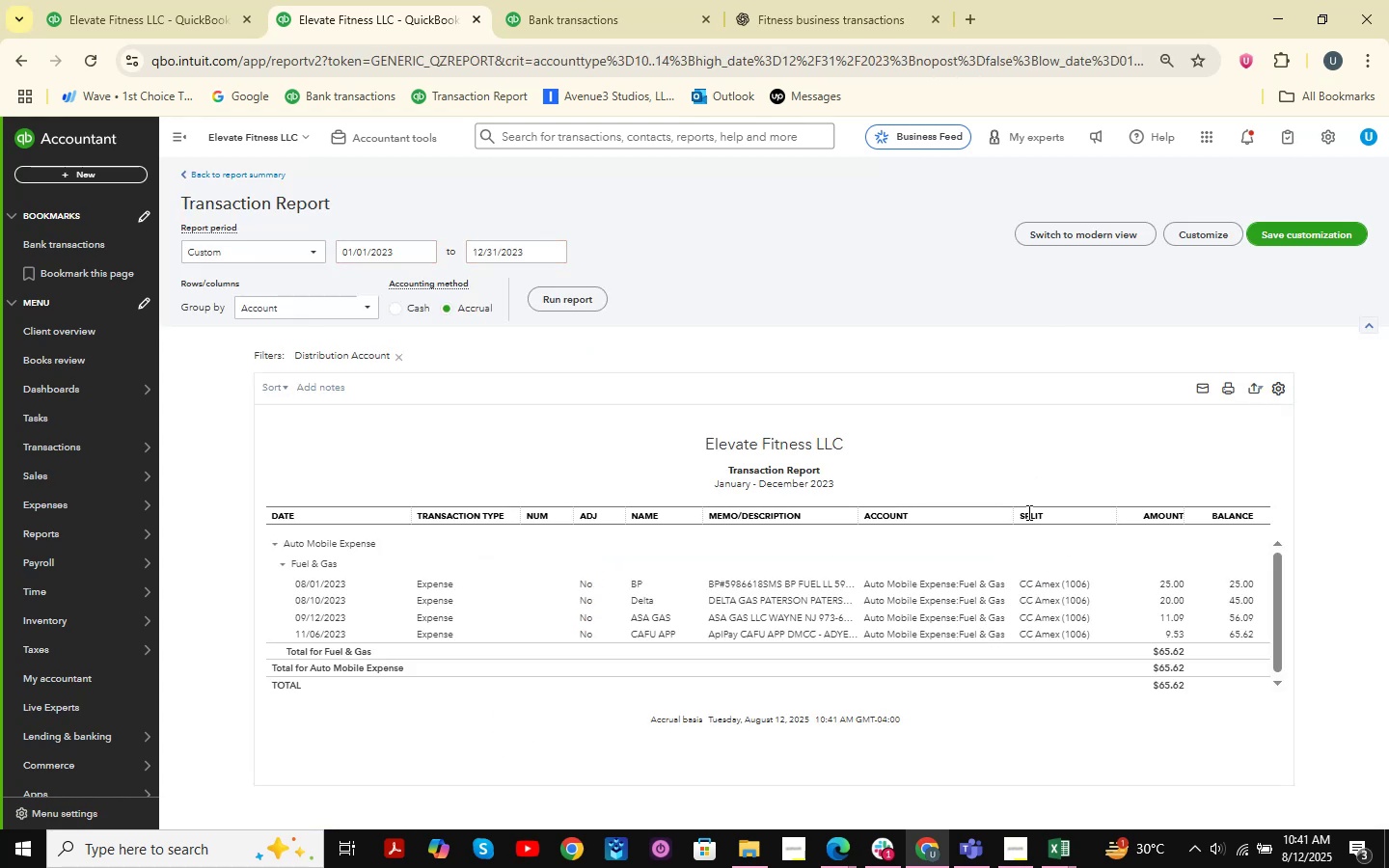 
double_click([223, 174])
 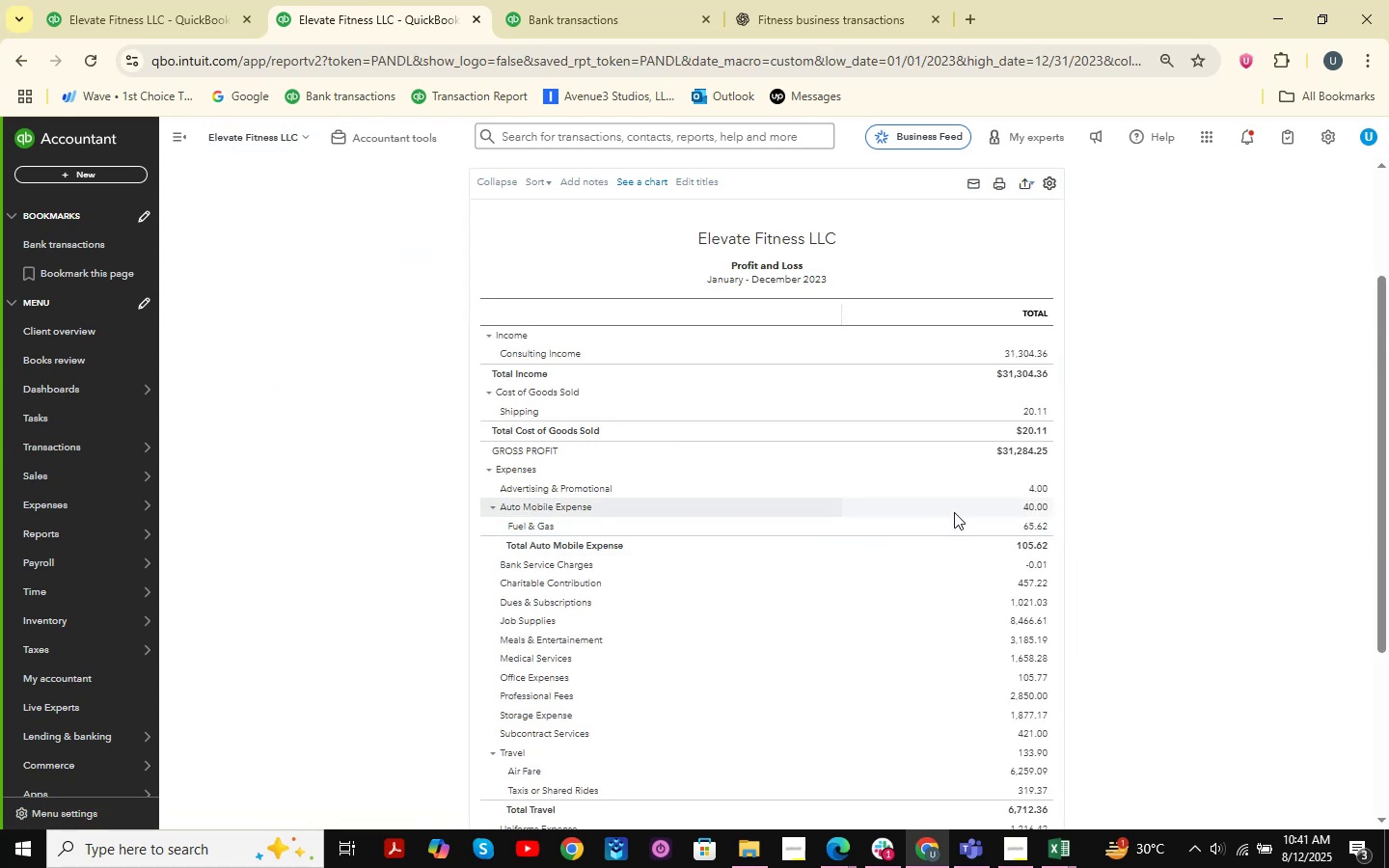 
scroll: coordinate [1049, 515], scroll_direction: down, amount: 2.0
 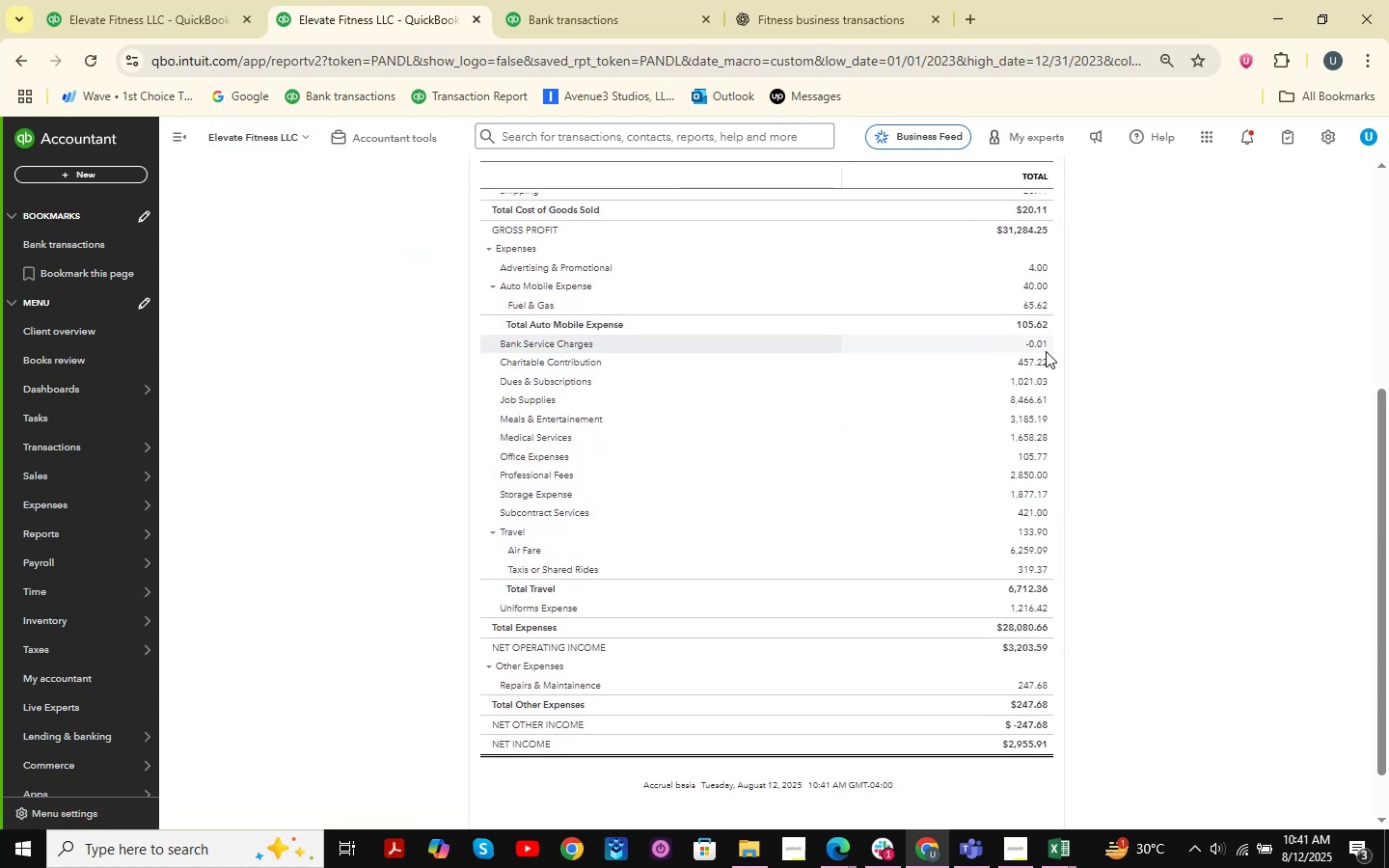 
left_click([1041, 342])
 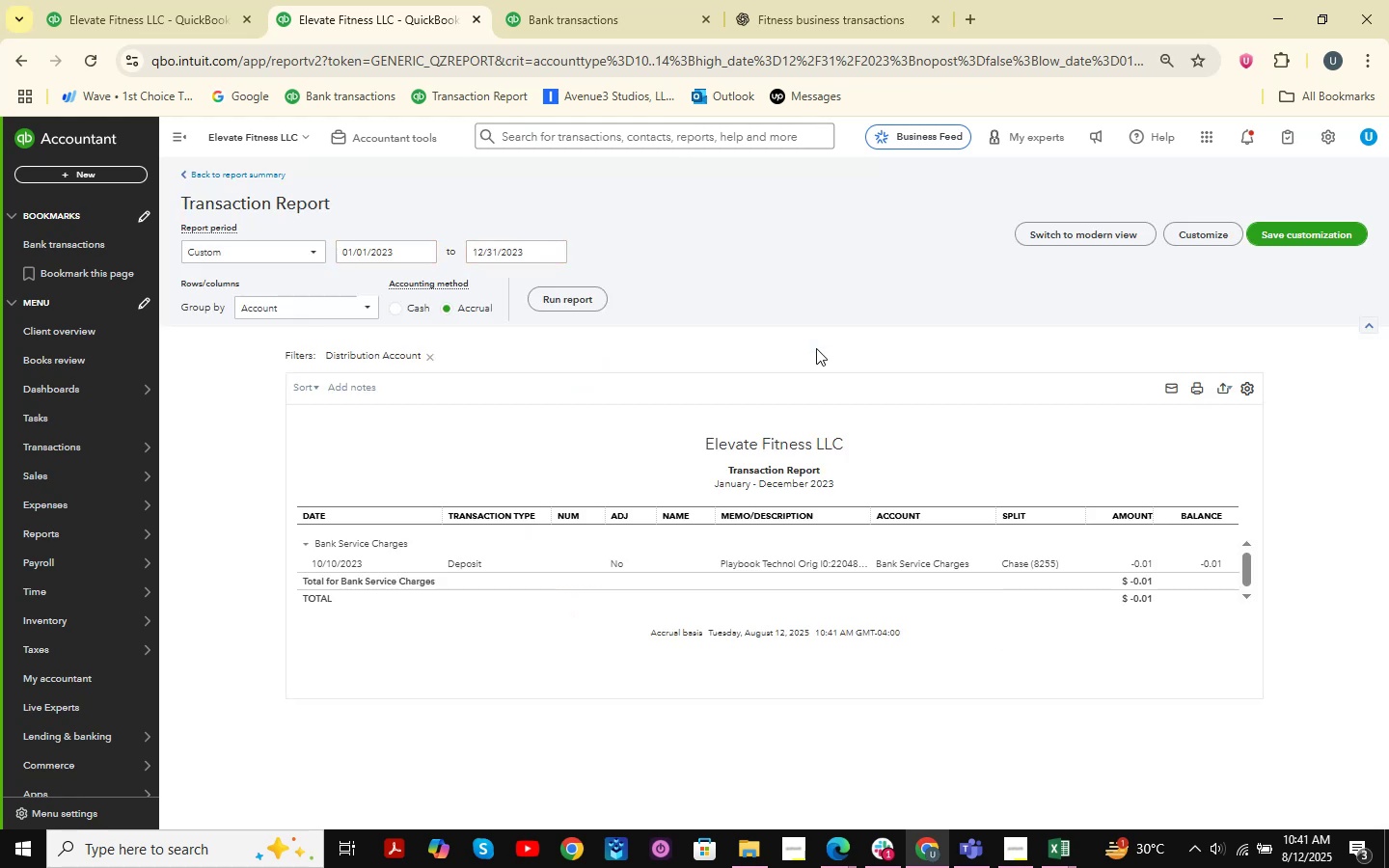 
left_click([257, 171])
 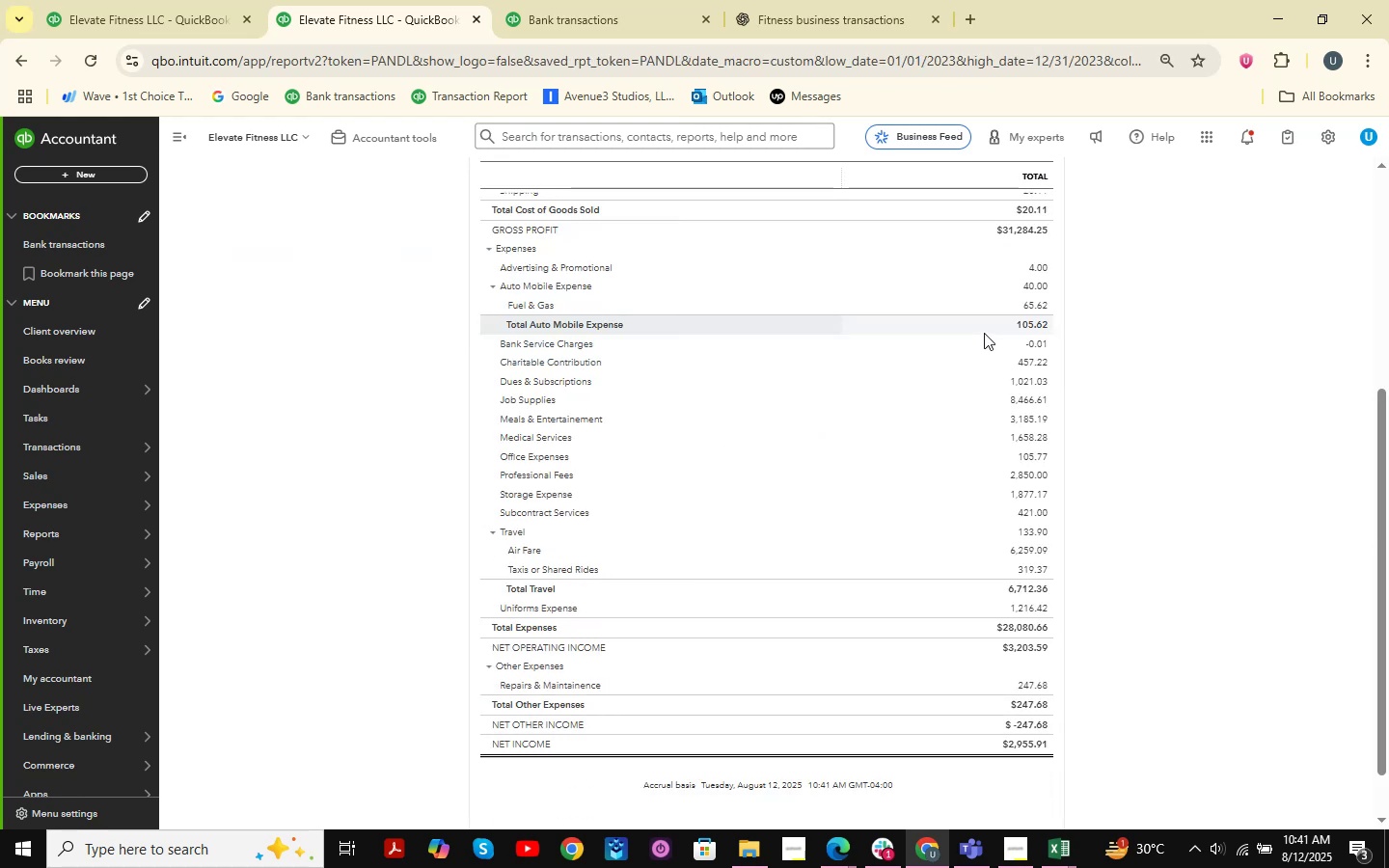 
left_click([1038, 367])
 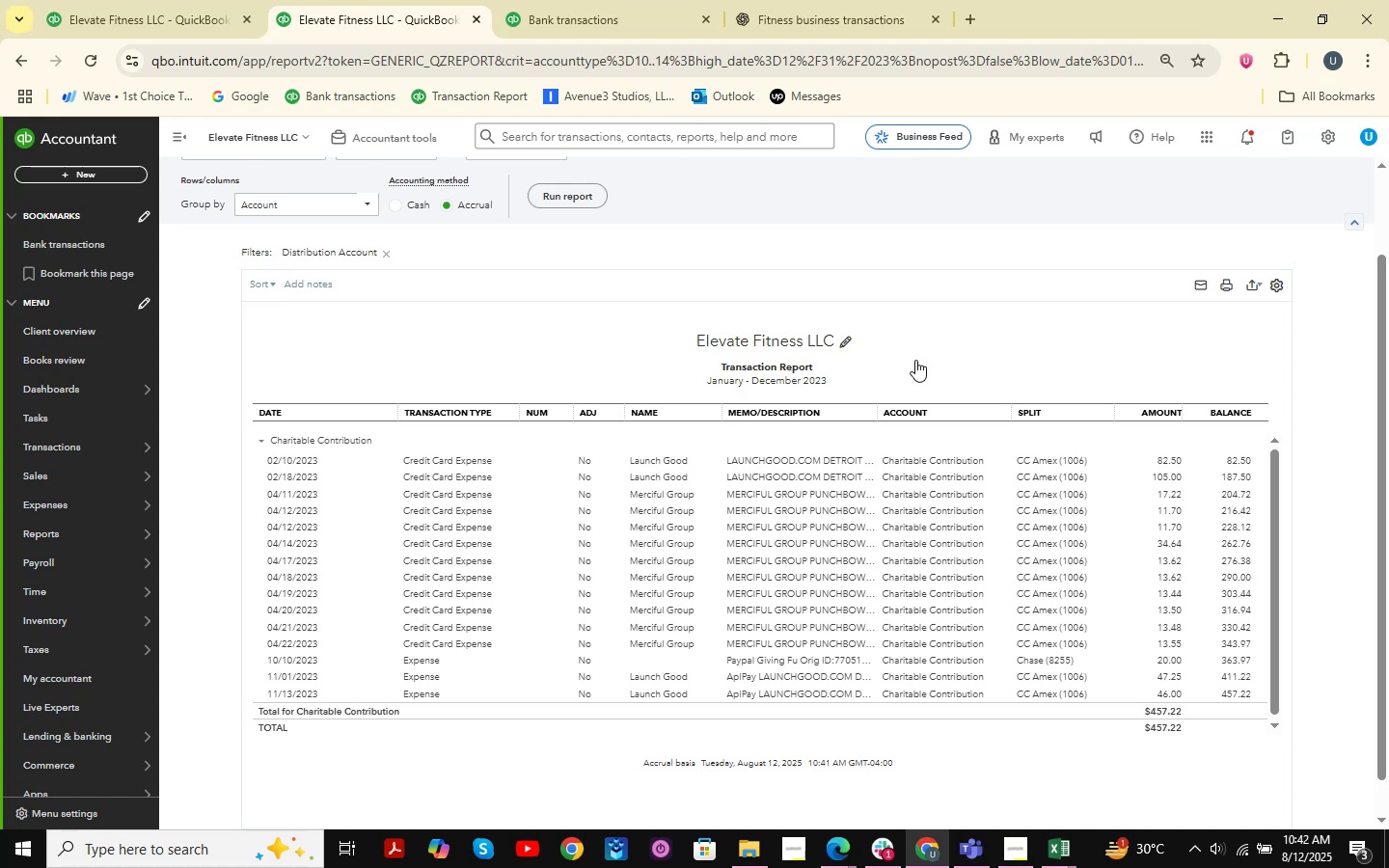 
wait(19.72)
 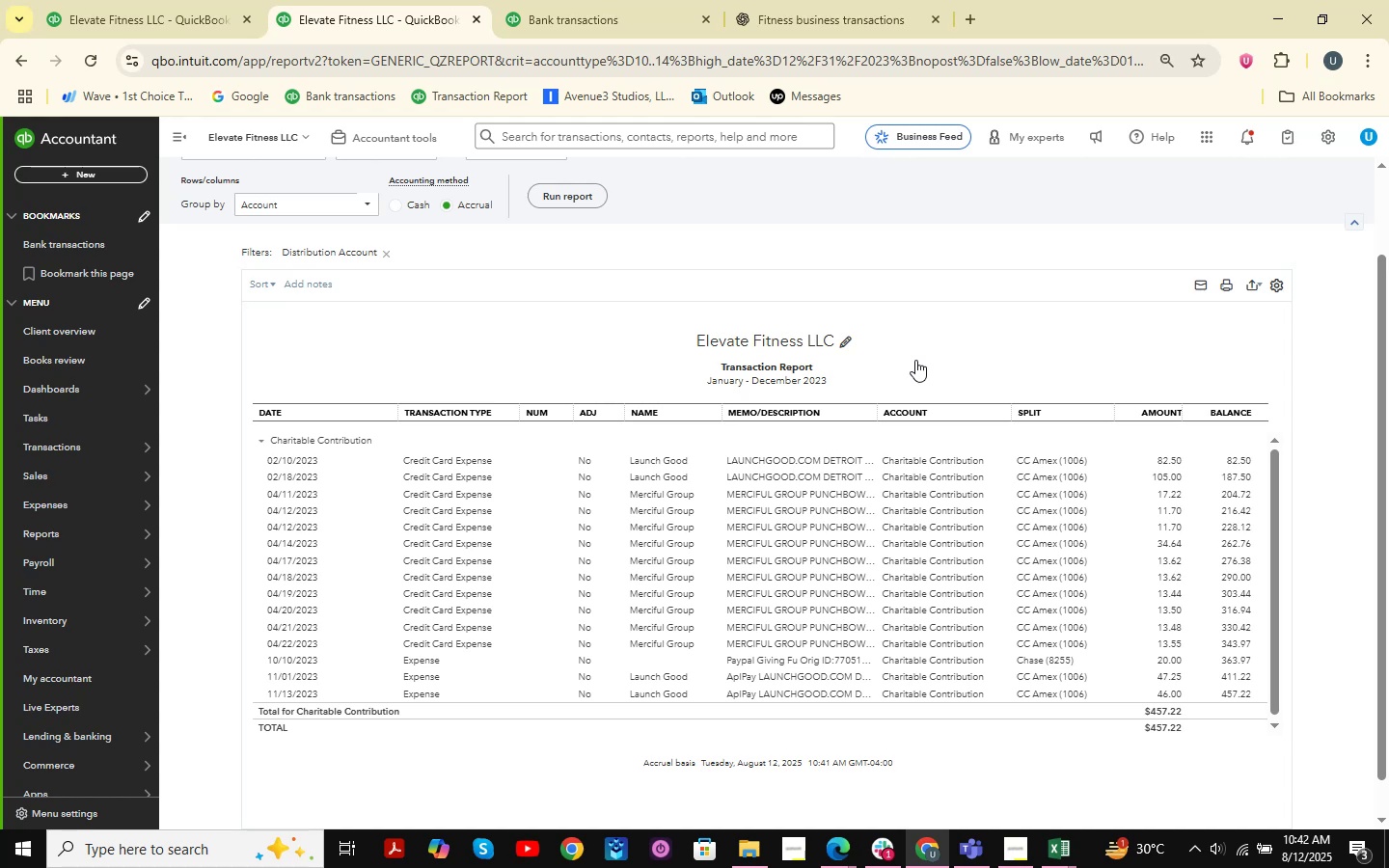 
scroll: coordinate [335, 333], scroll_direction: up, amount: 3.0
 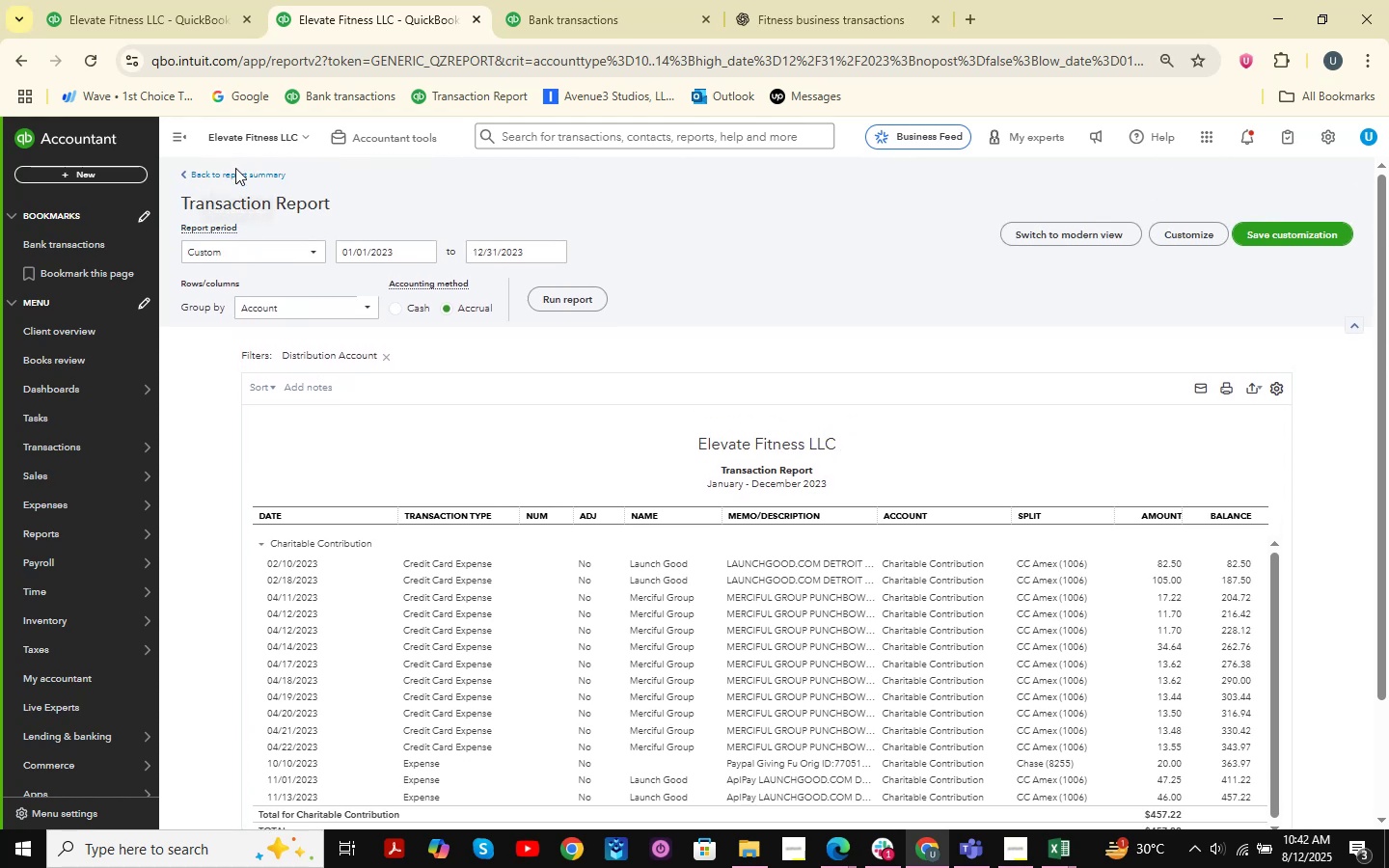 
left_click([232, 175])
 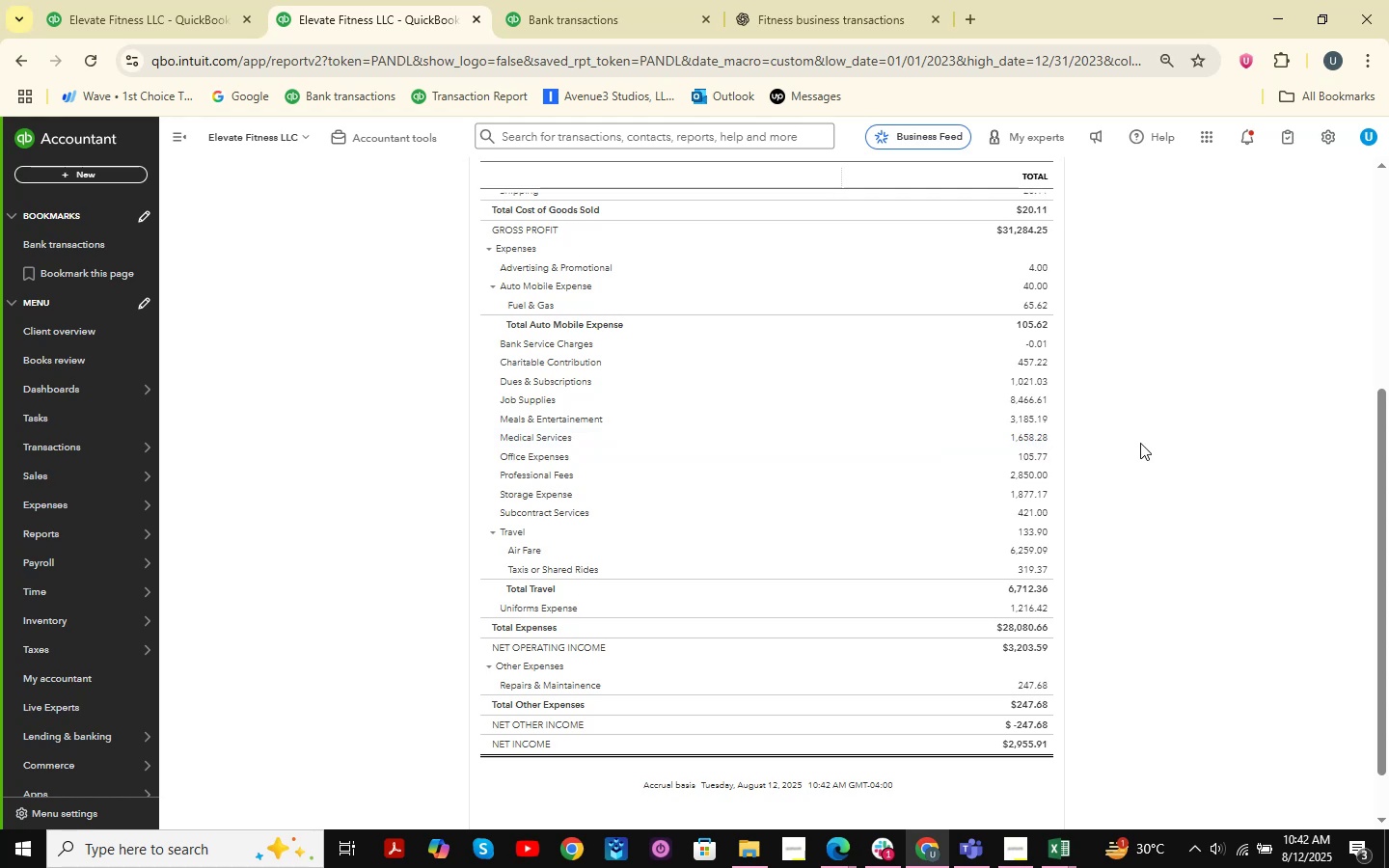 
wait(5.67)
 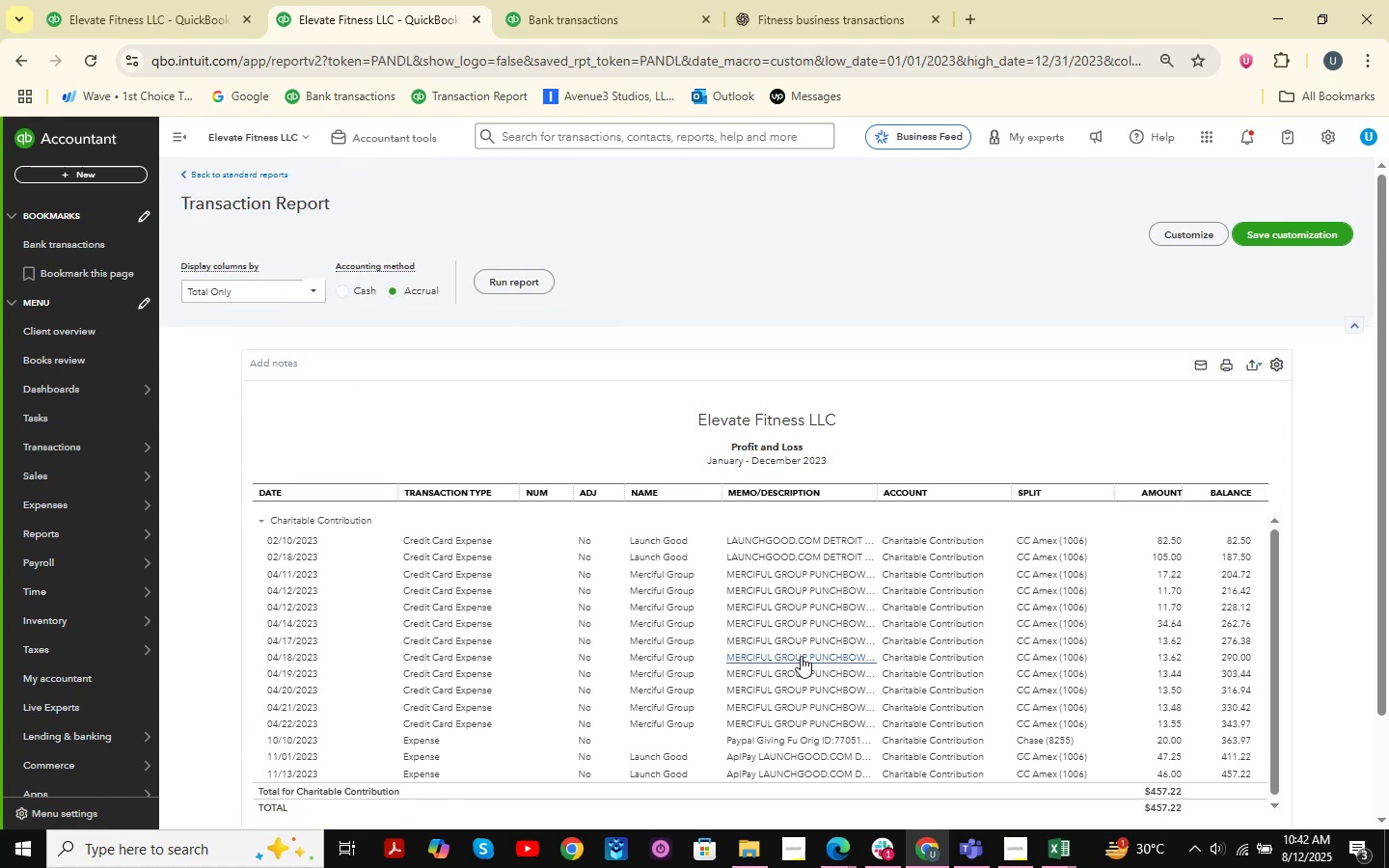 
left_click([1037, 387])
 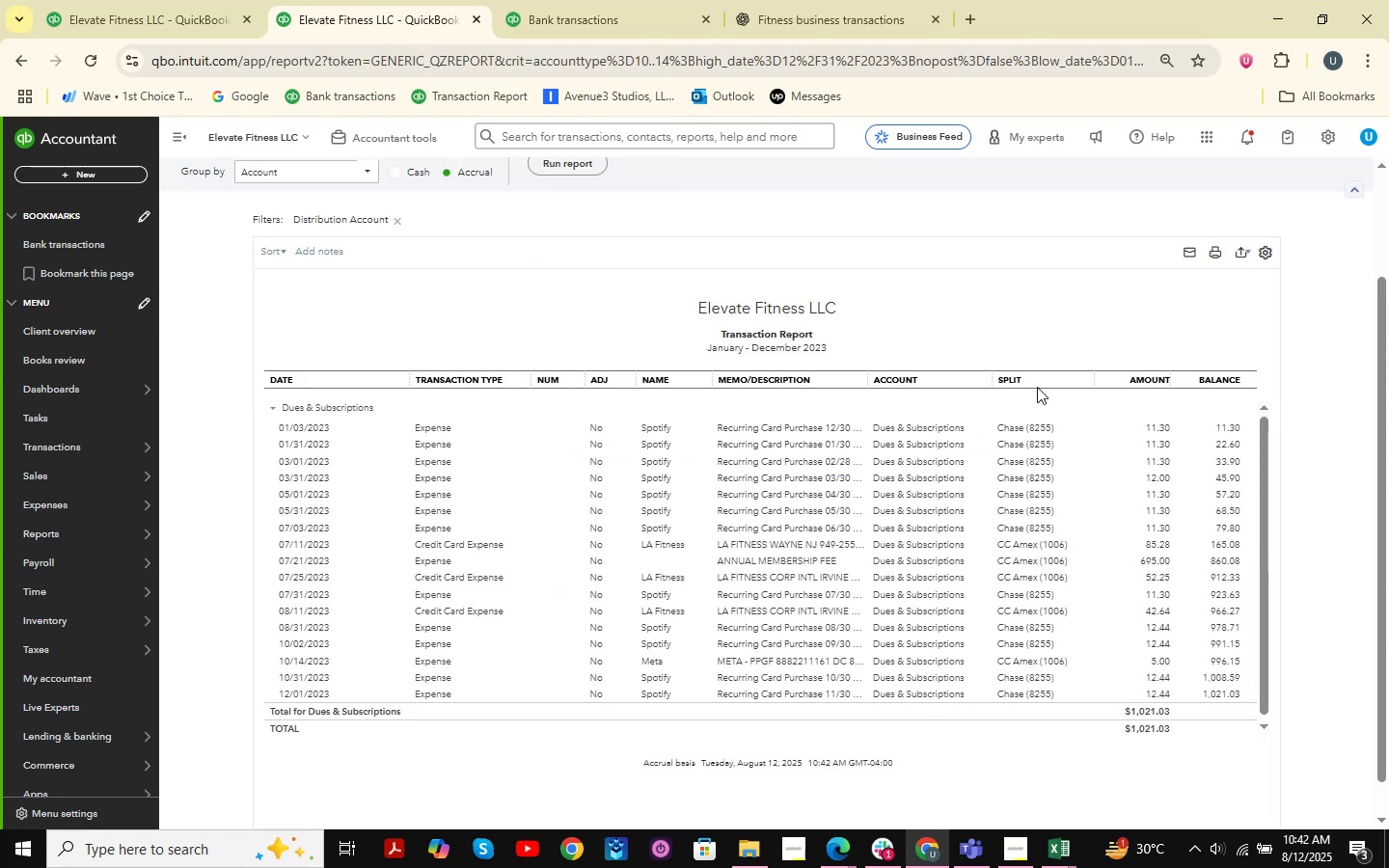 
wait(7.48)
 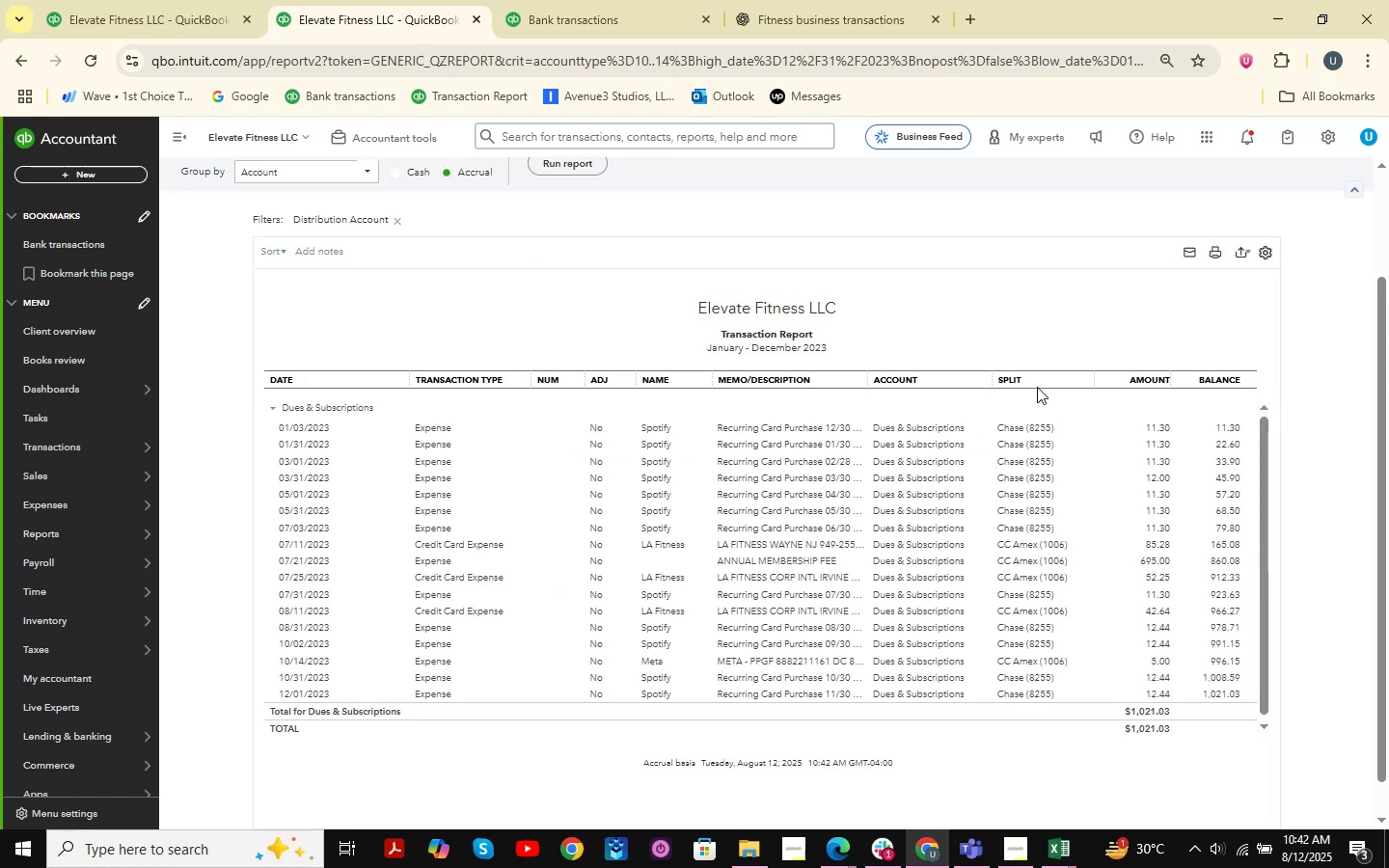 
scroll: coordinate [1042, 383], scroll_direction: up, amount: 5.0
 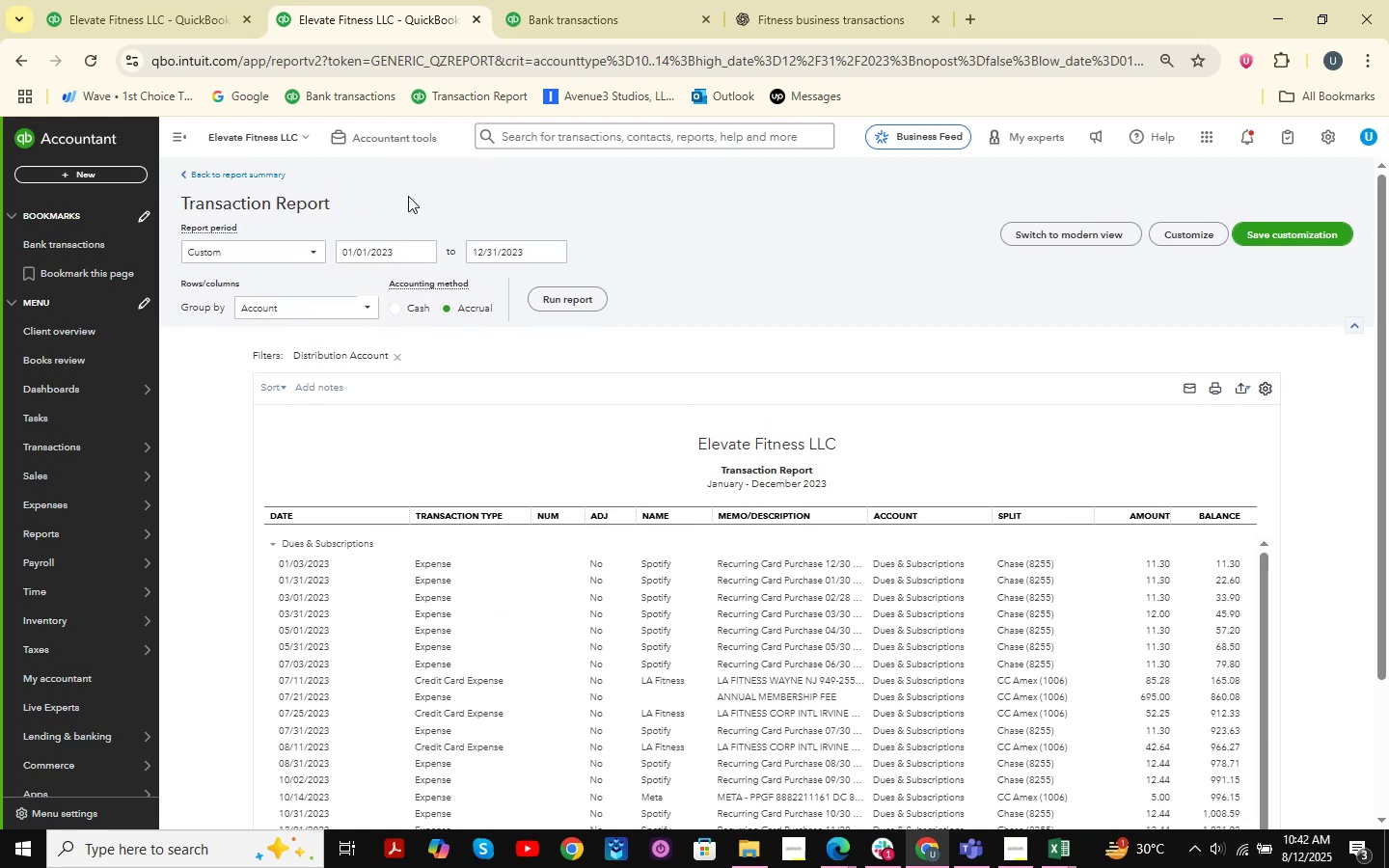 
left_click([224, 152])
 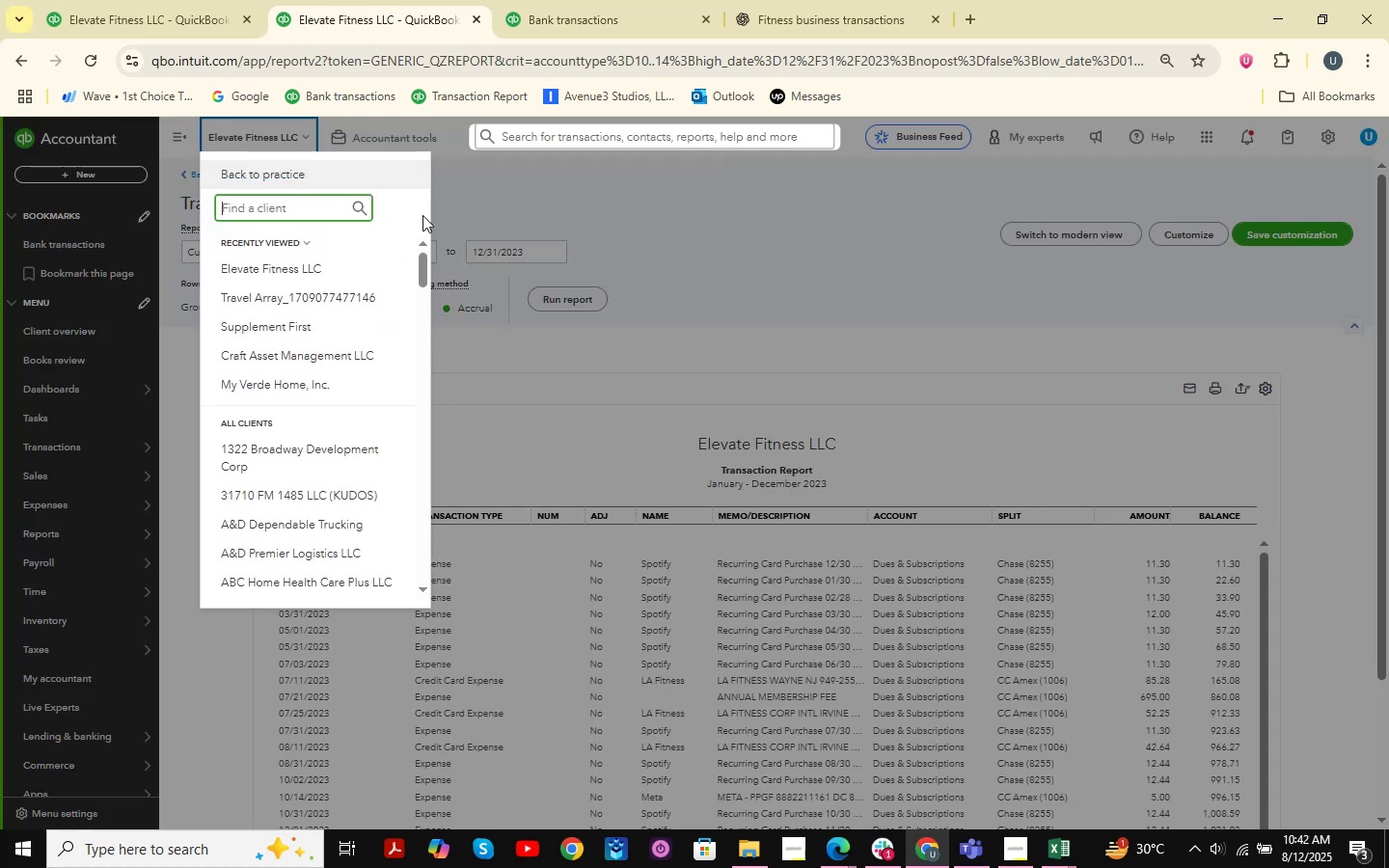 
left_click([509, 231])
 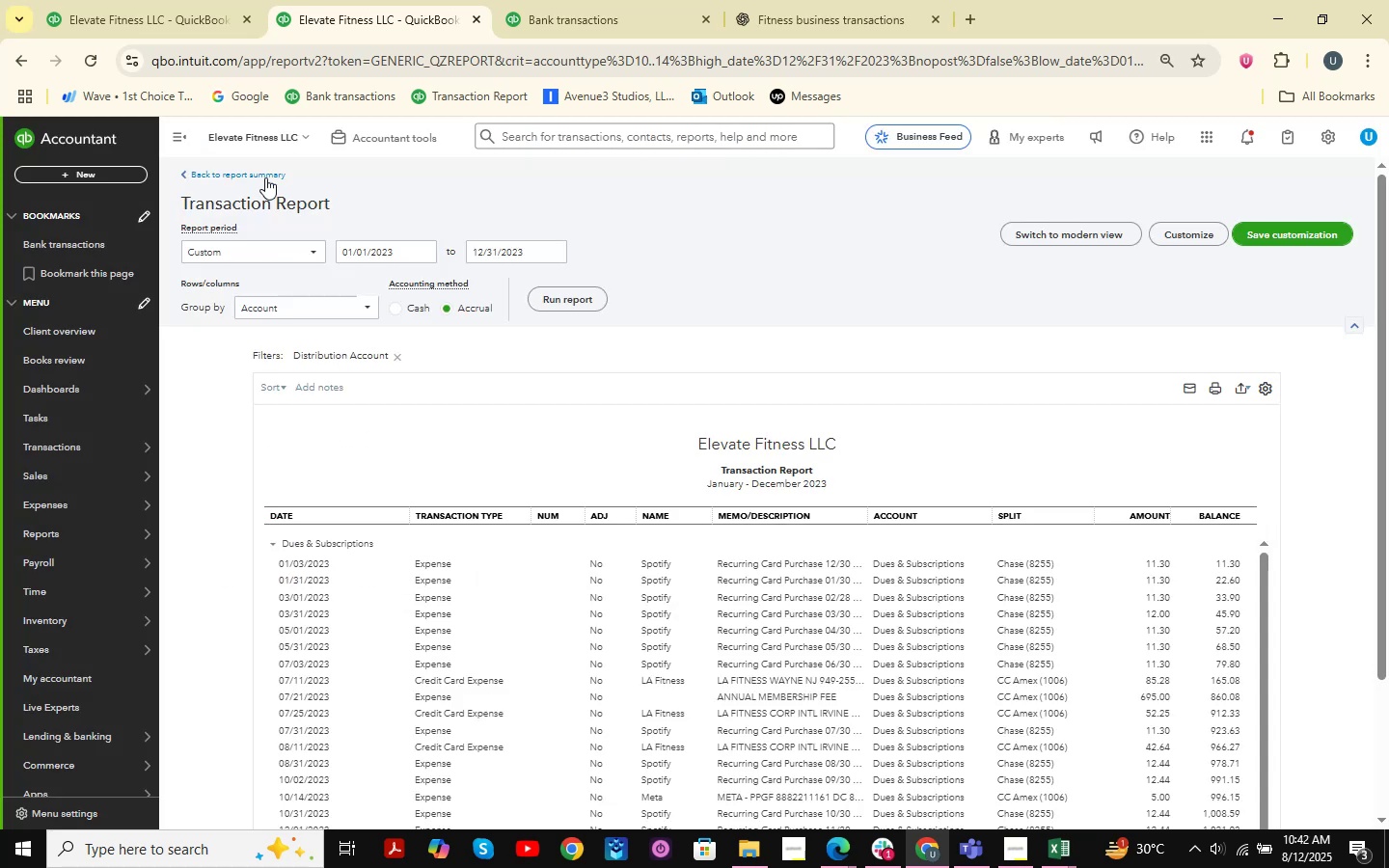 
left_click_drag(start_coordinate=[241, 170], to_coordinate=[246, 174])
 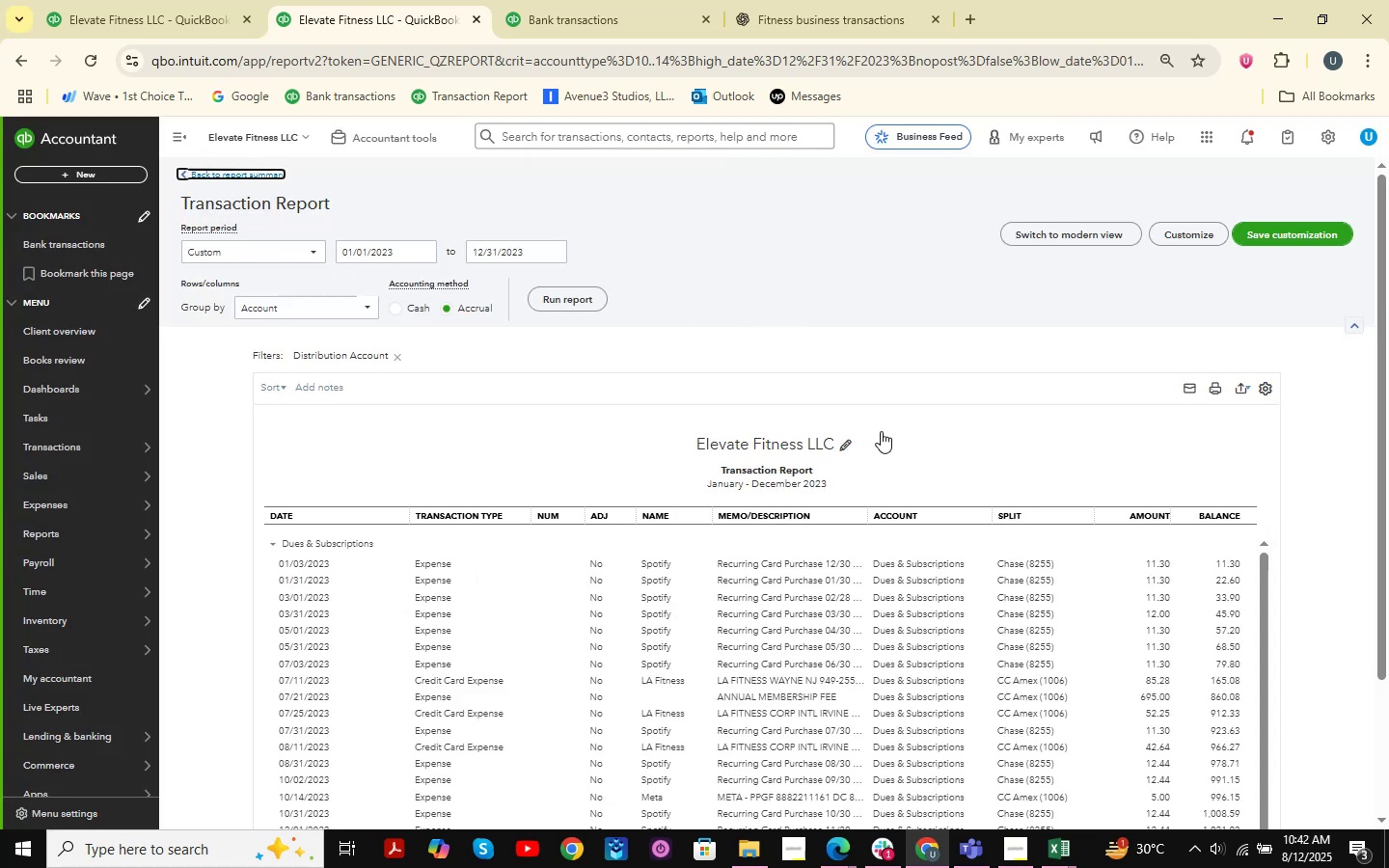 
wait(11.74)
 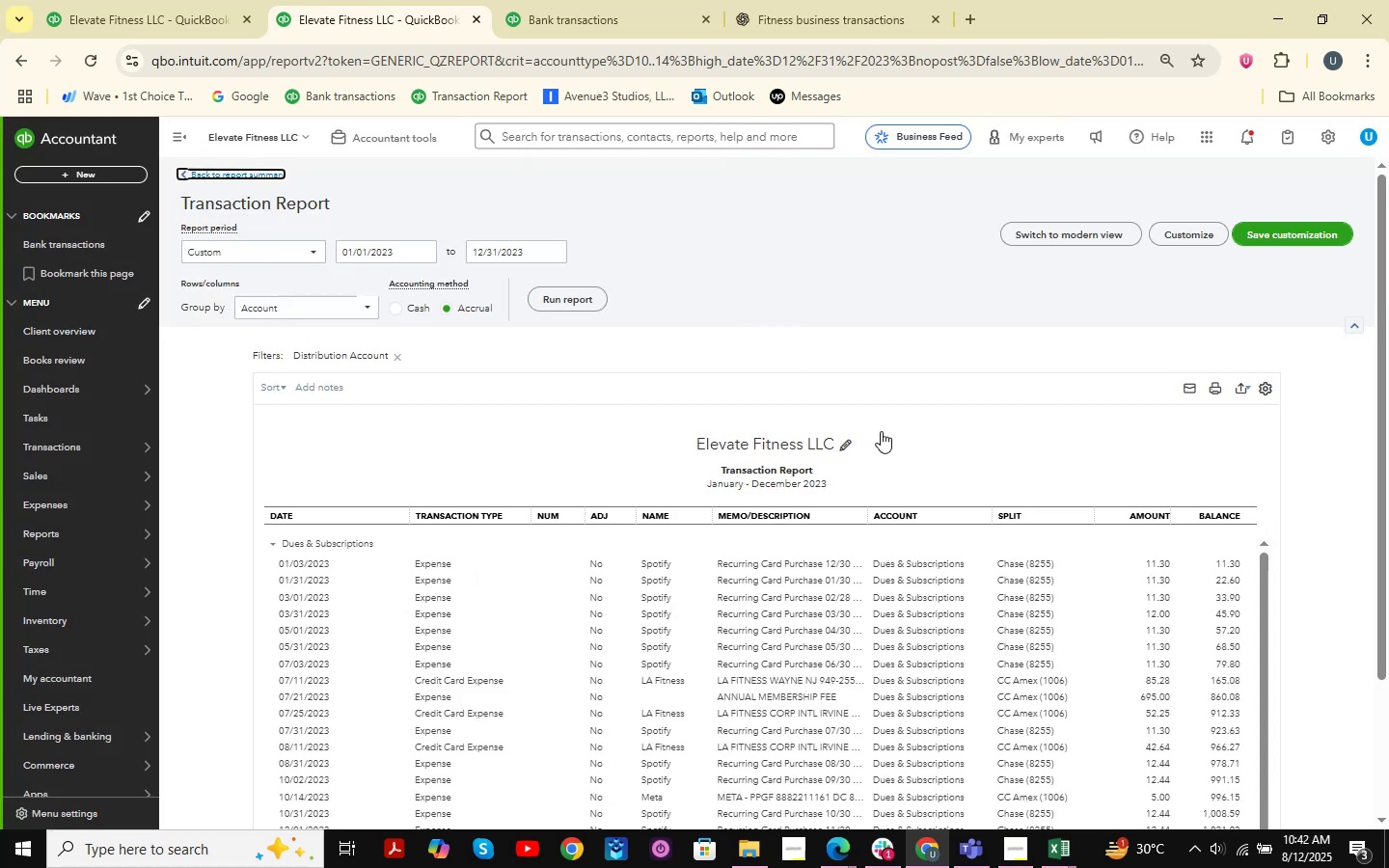 
double_click([257, 178])
 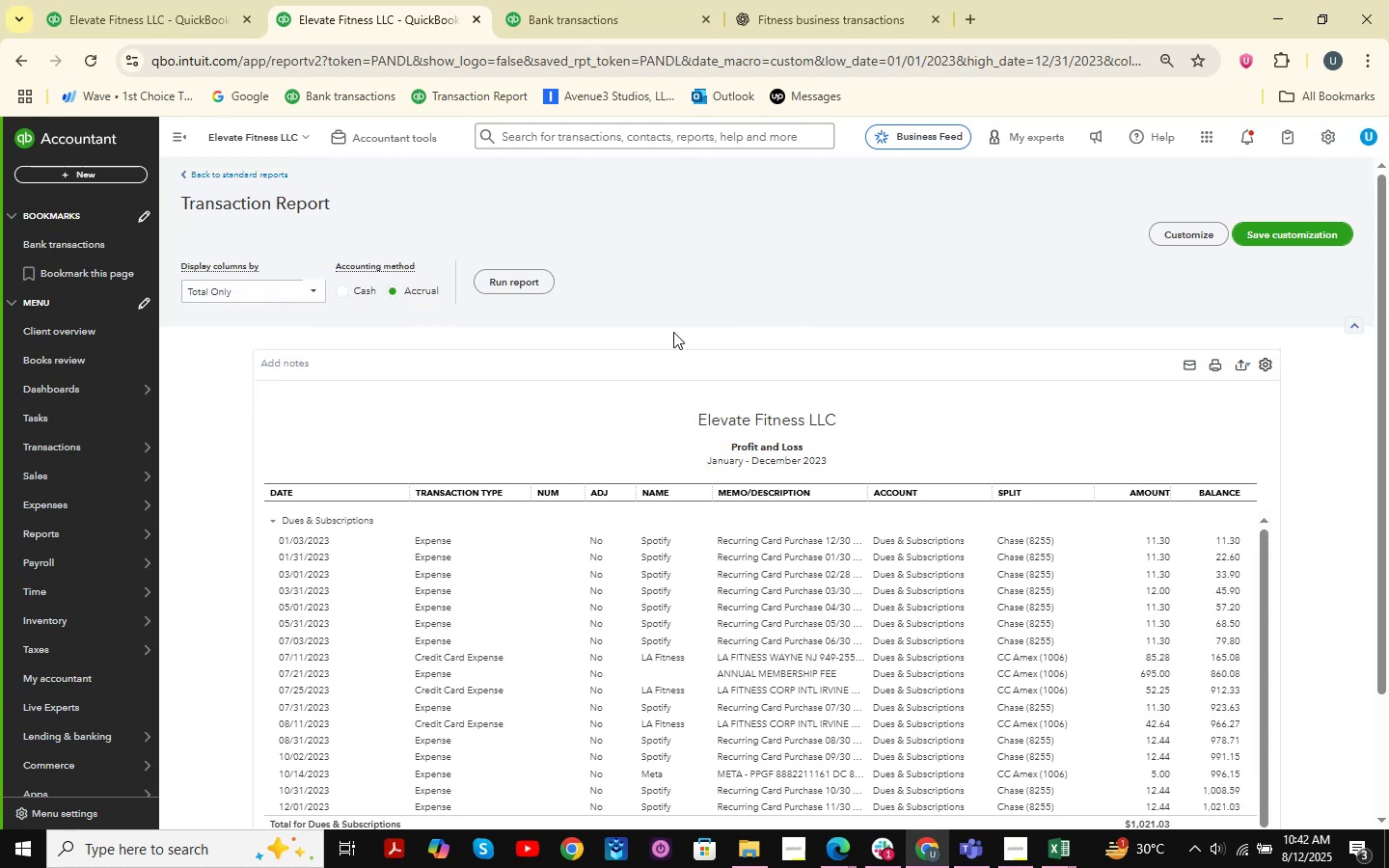 
scroll: coordinate [1031, 578], scroll_direction: down, amount: 3.0
 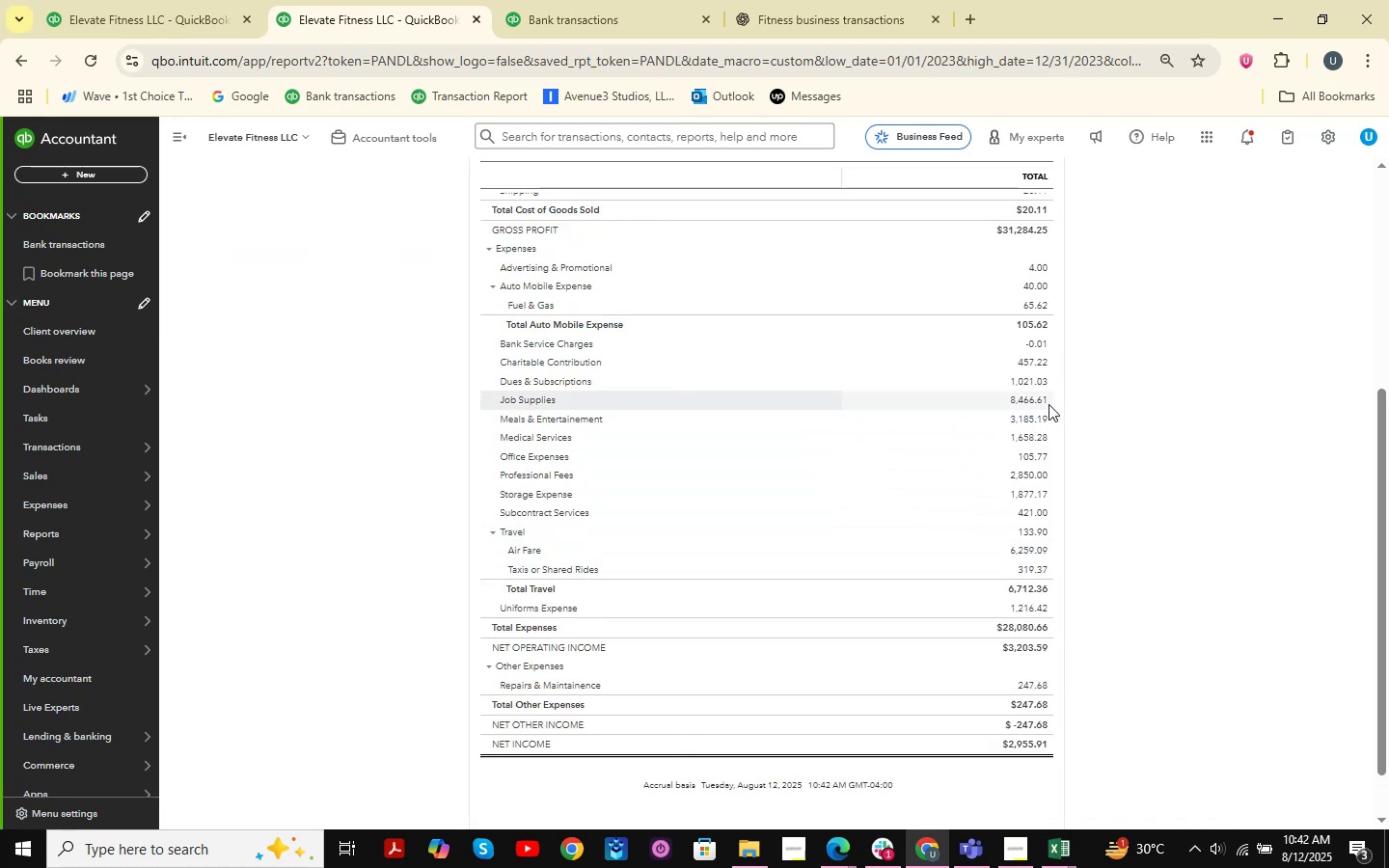 
left_click([1038, 400])
 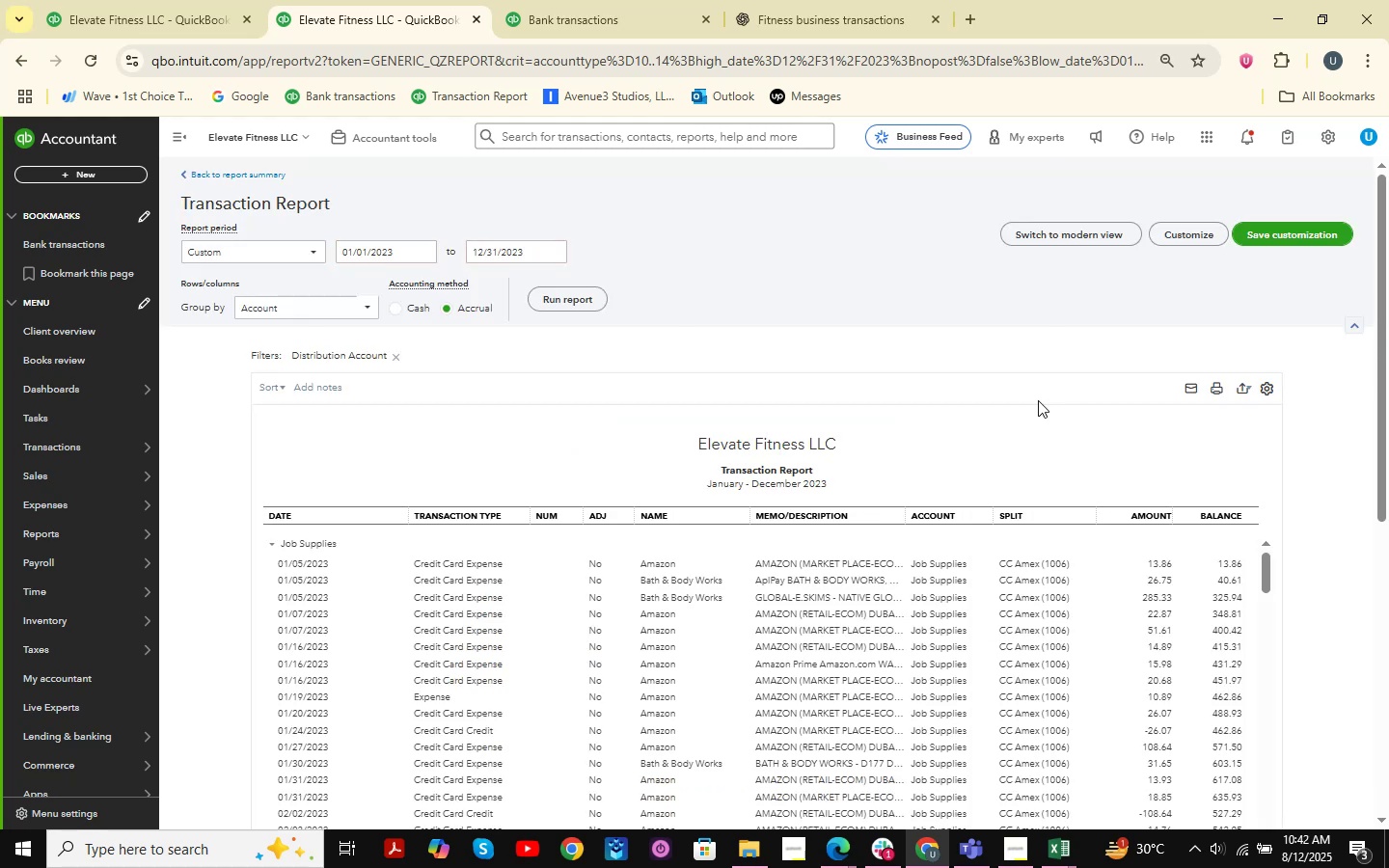 
scroll: coordinate [913, 406], scroll_direction: down, amount: 29.0
 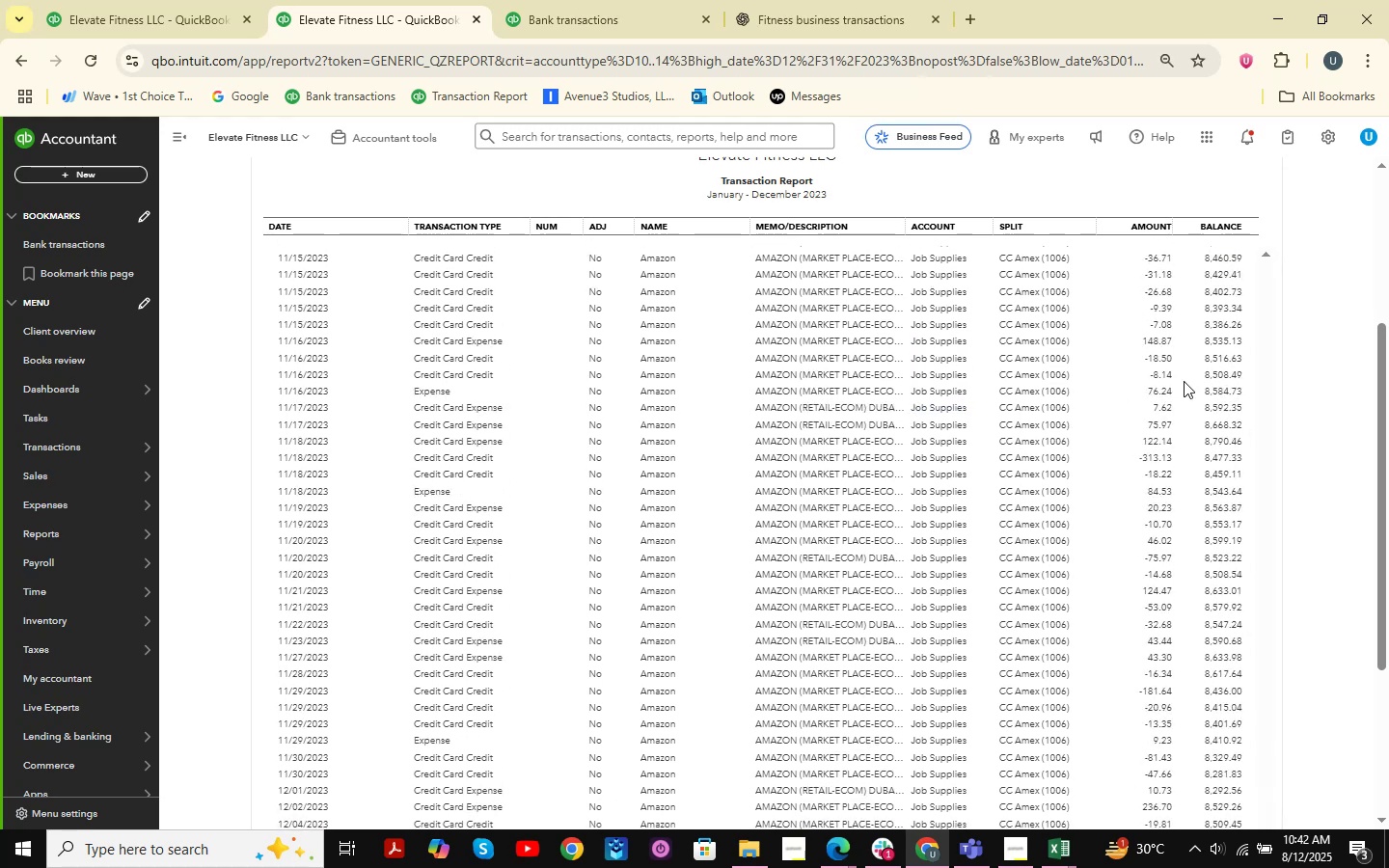 
scroll: coordinate [1341, 438], scroll_direction: up, amount: 17.0
 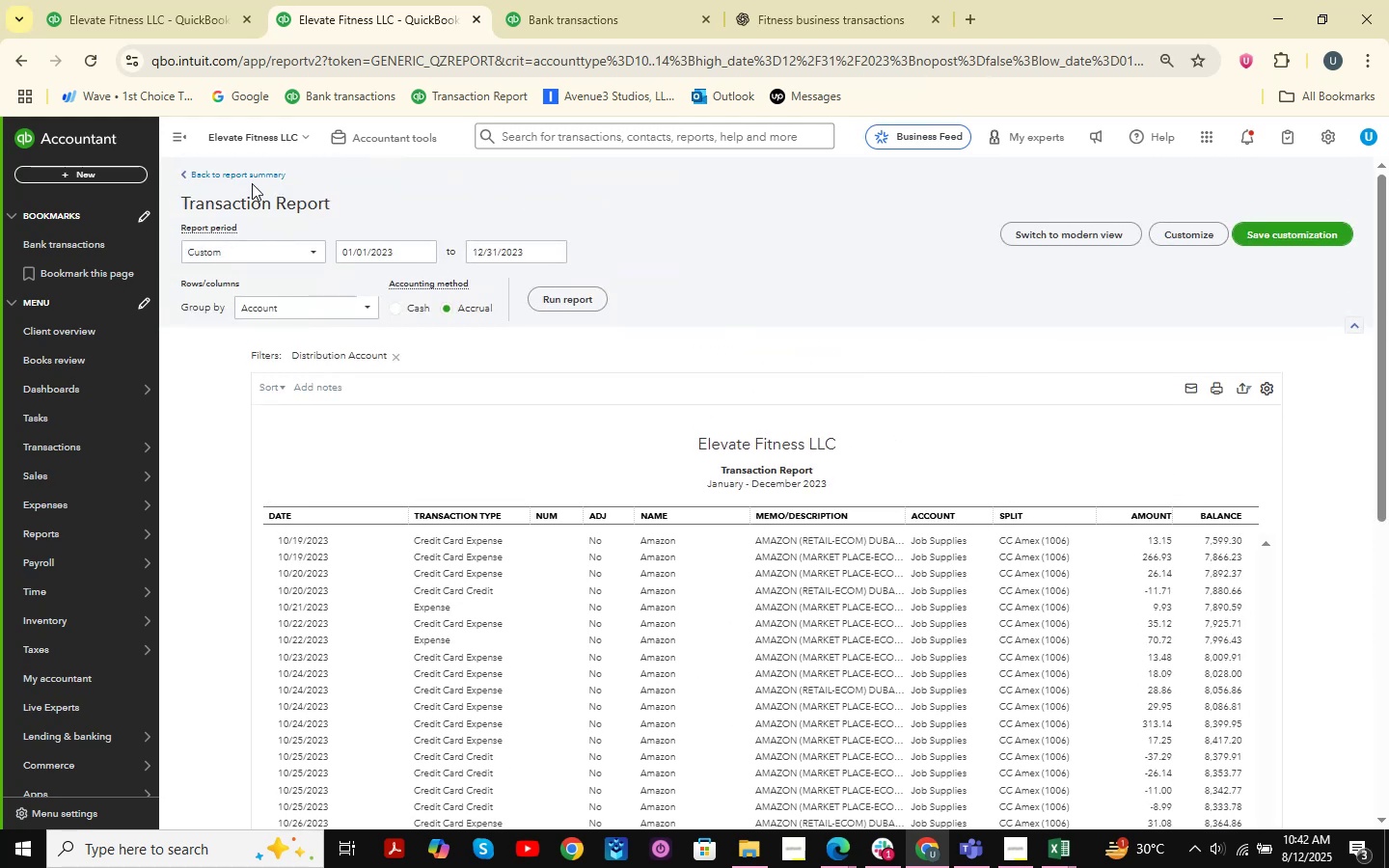 
left_click([252, 176])
 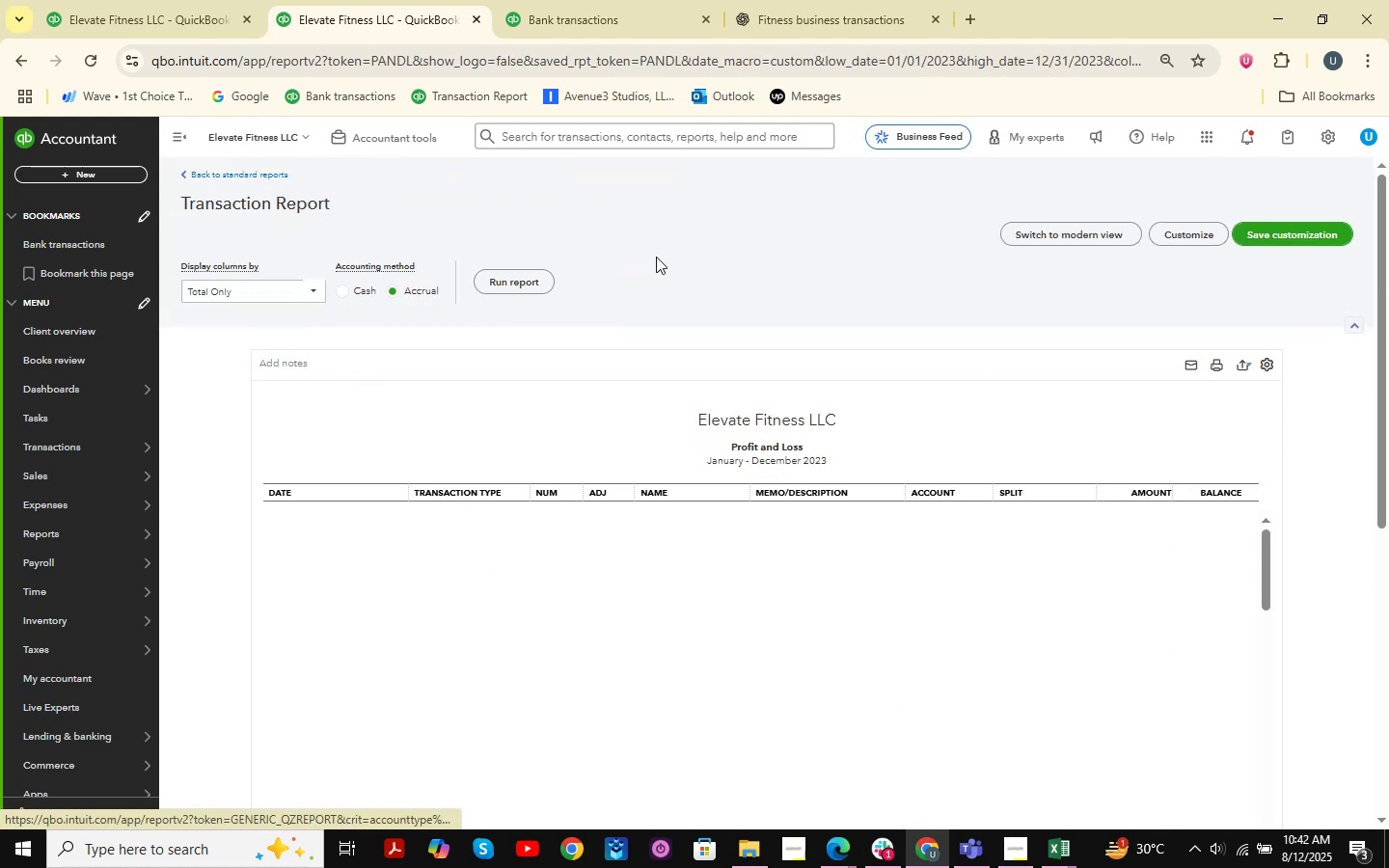 
mouse_move([609, 264])
 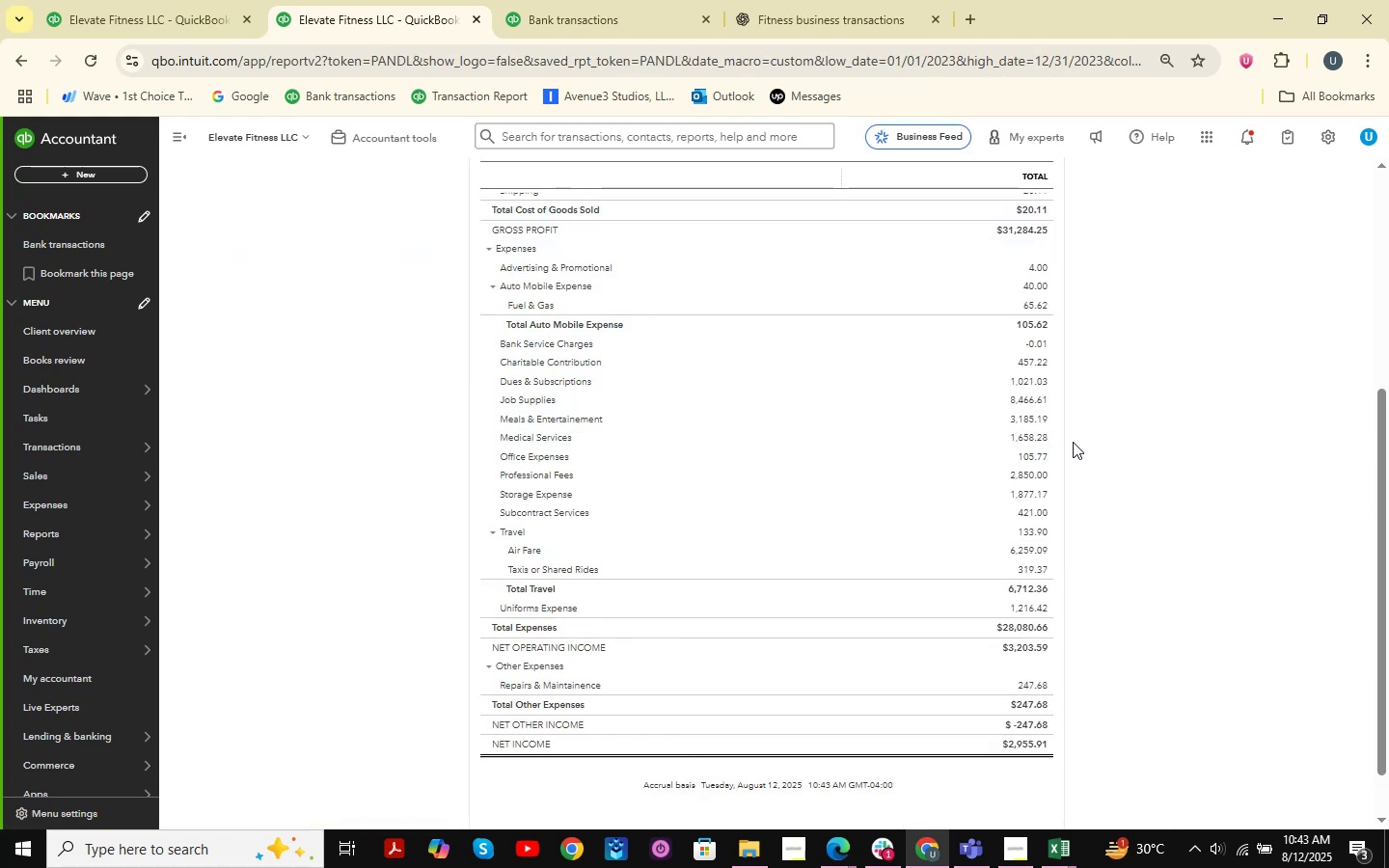 
left_click([1031, 436])
 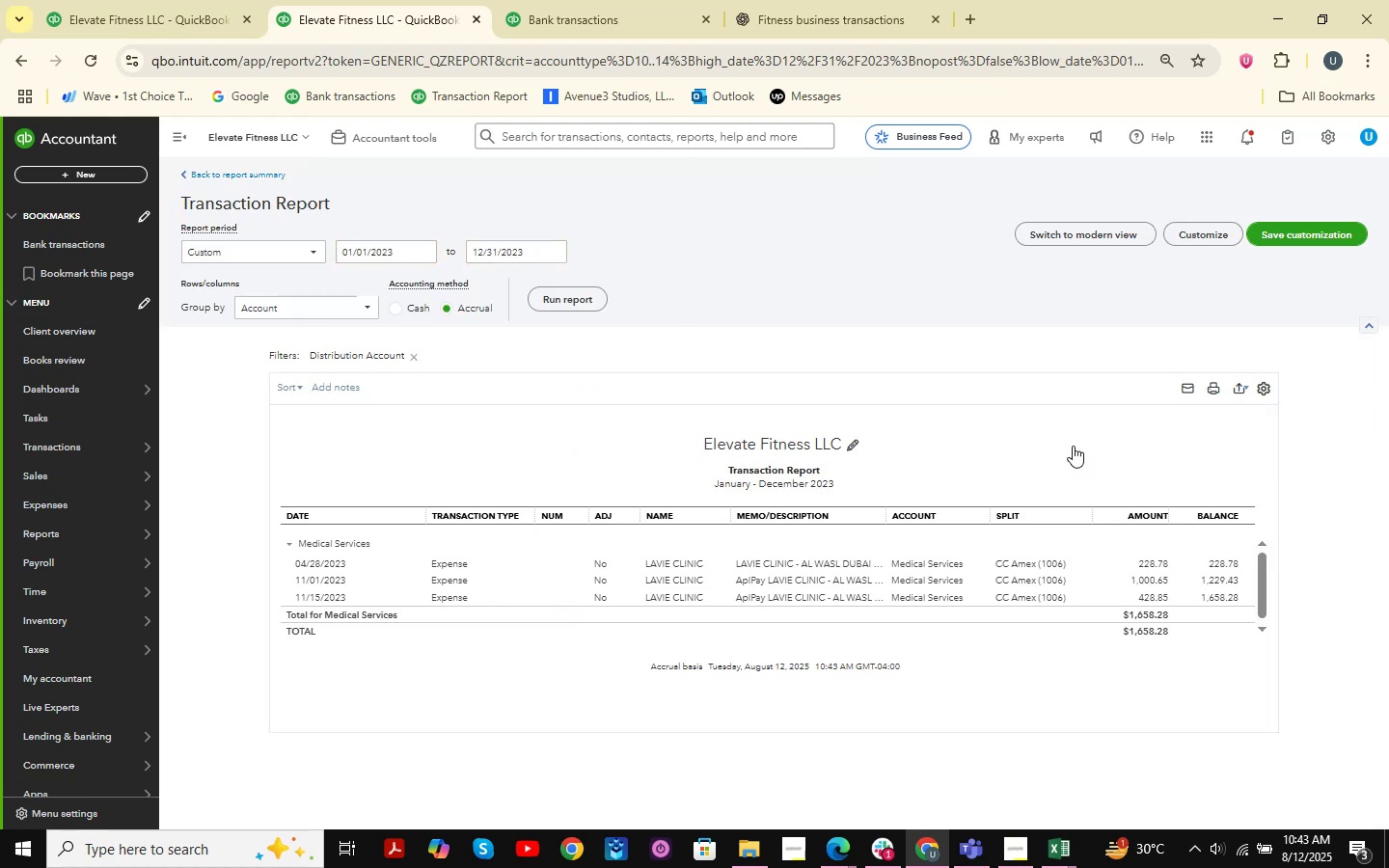 
wait(5.2)
 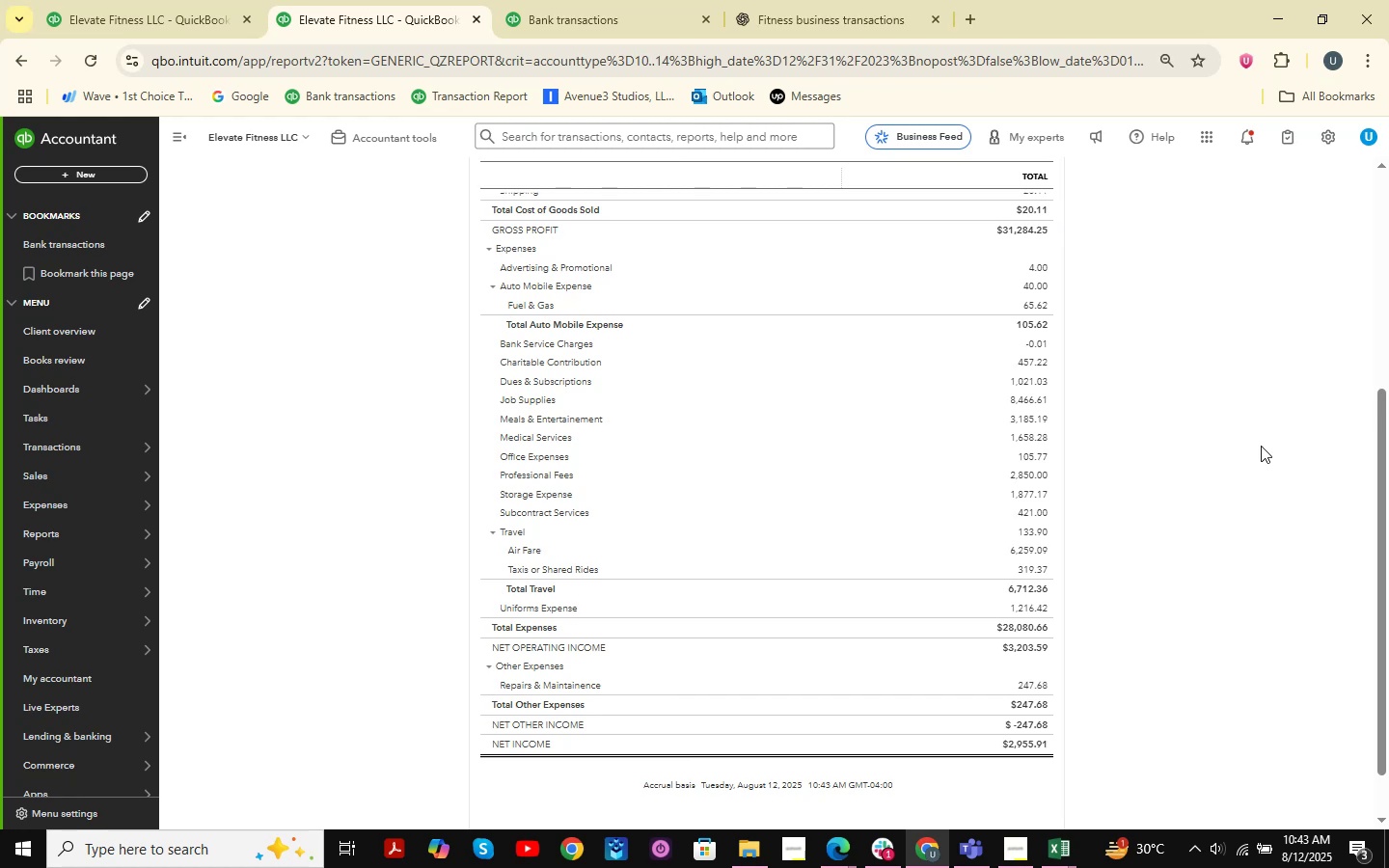 
left_click([253, 172])
 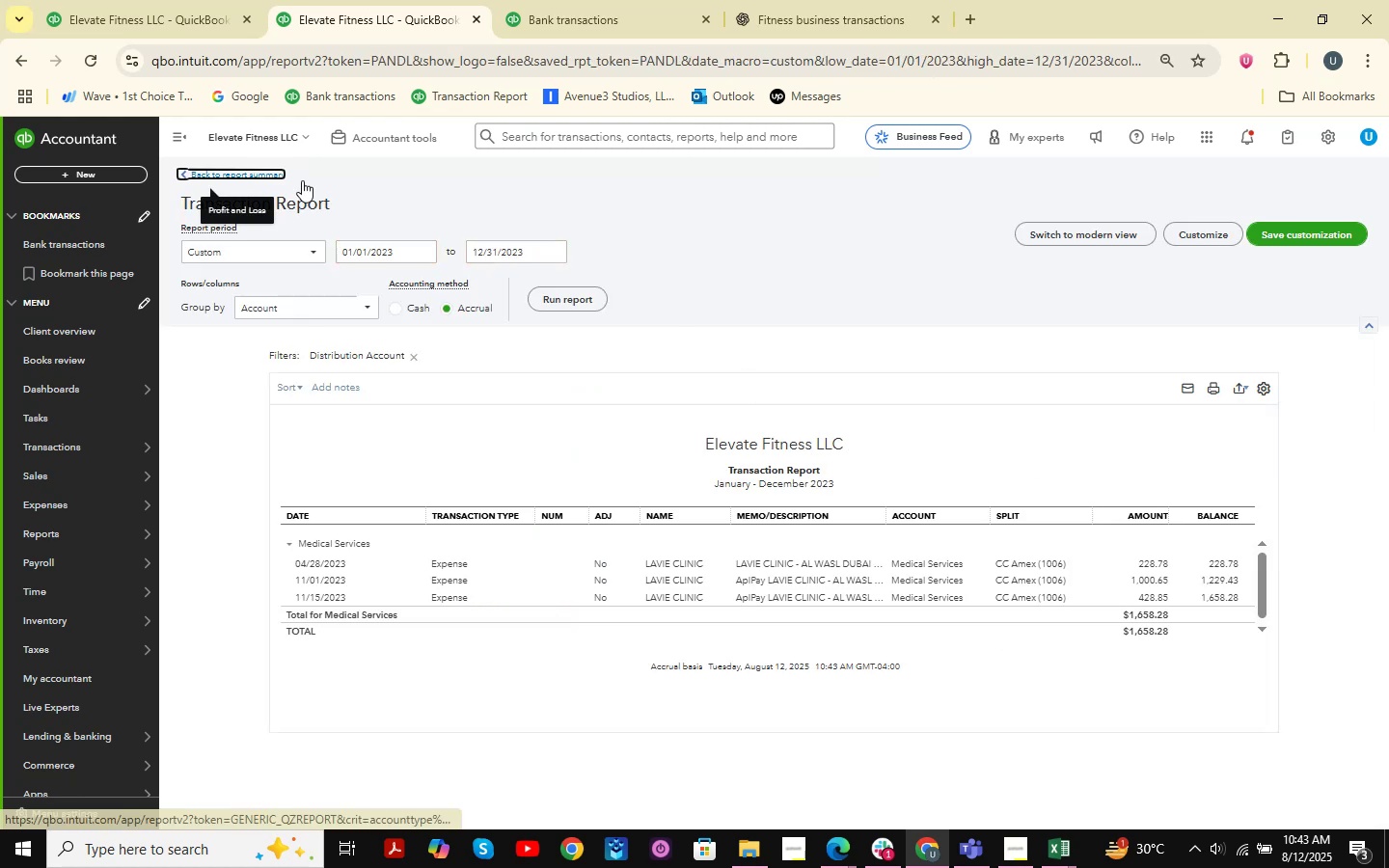 
mouse_move([712, 299])
 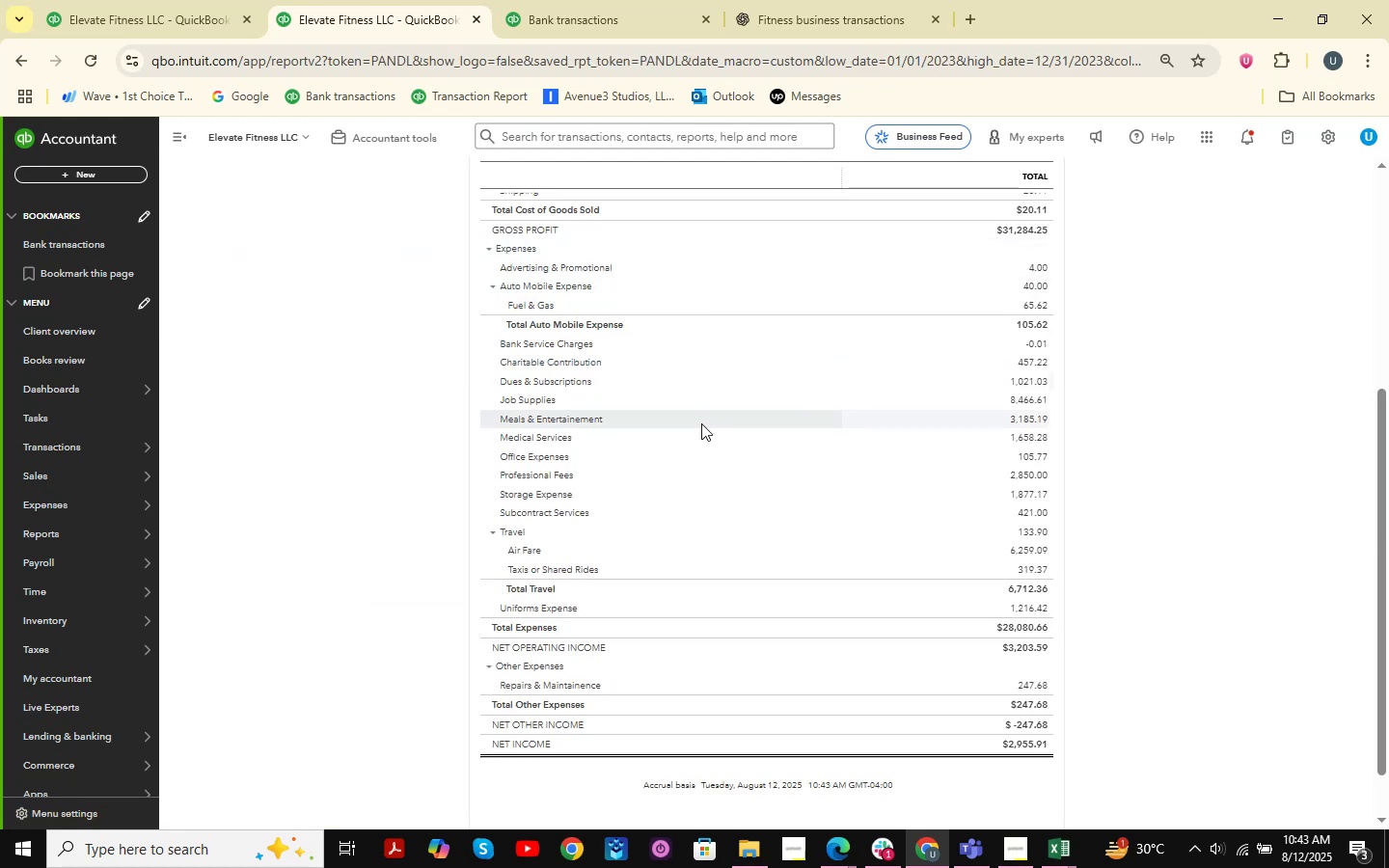 
scroll: coordinate [695, 435], scroll_direction: none, amount: 0.0
 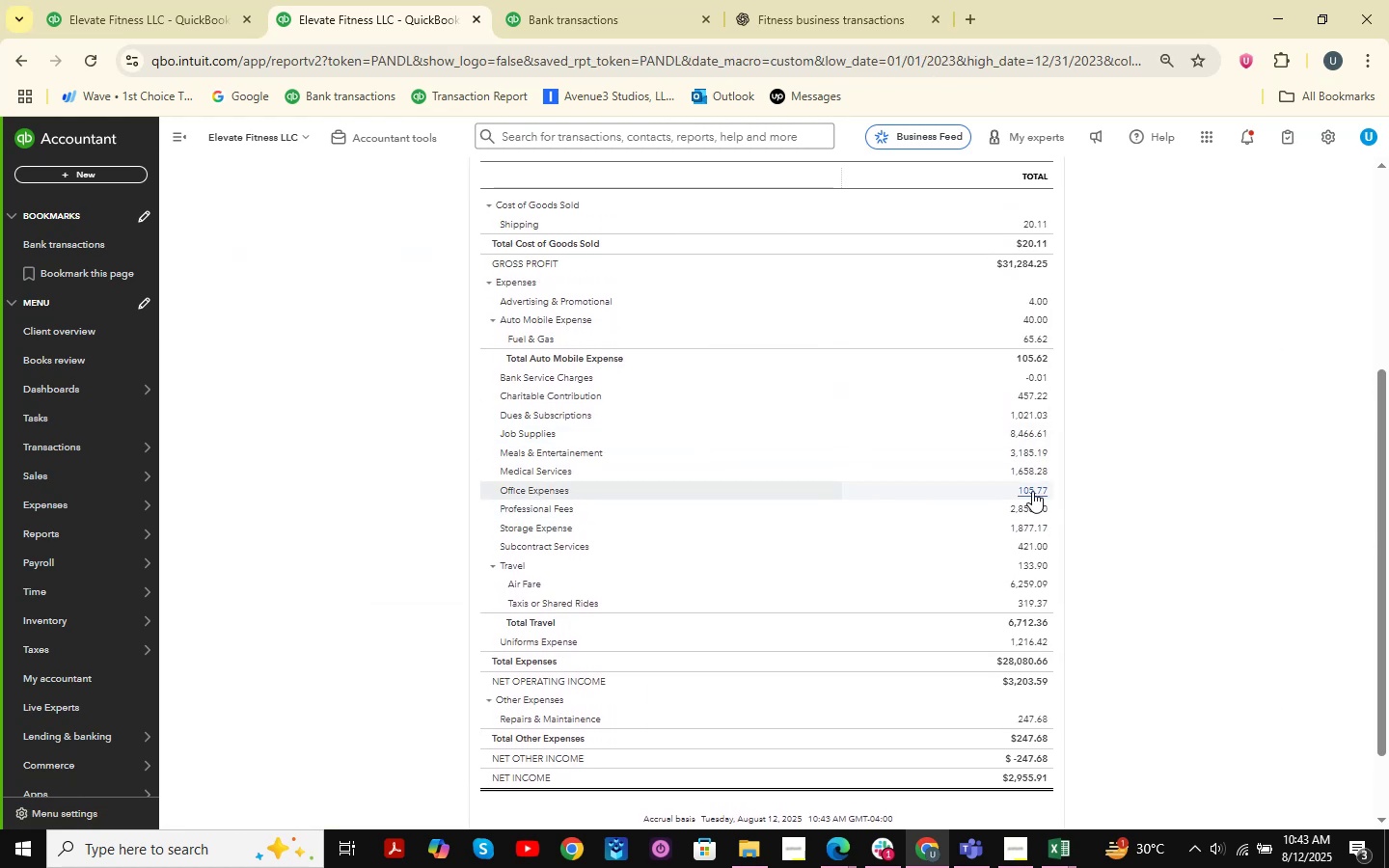 
left_click([1032, 491])
 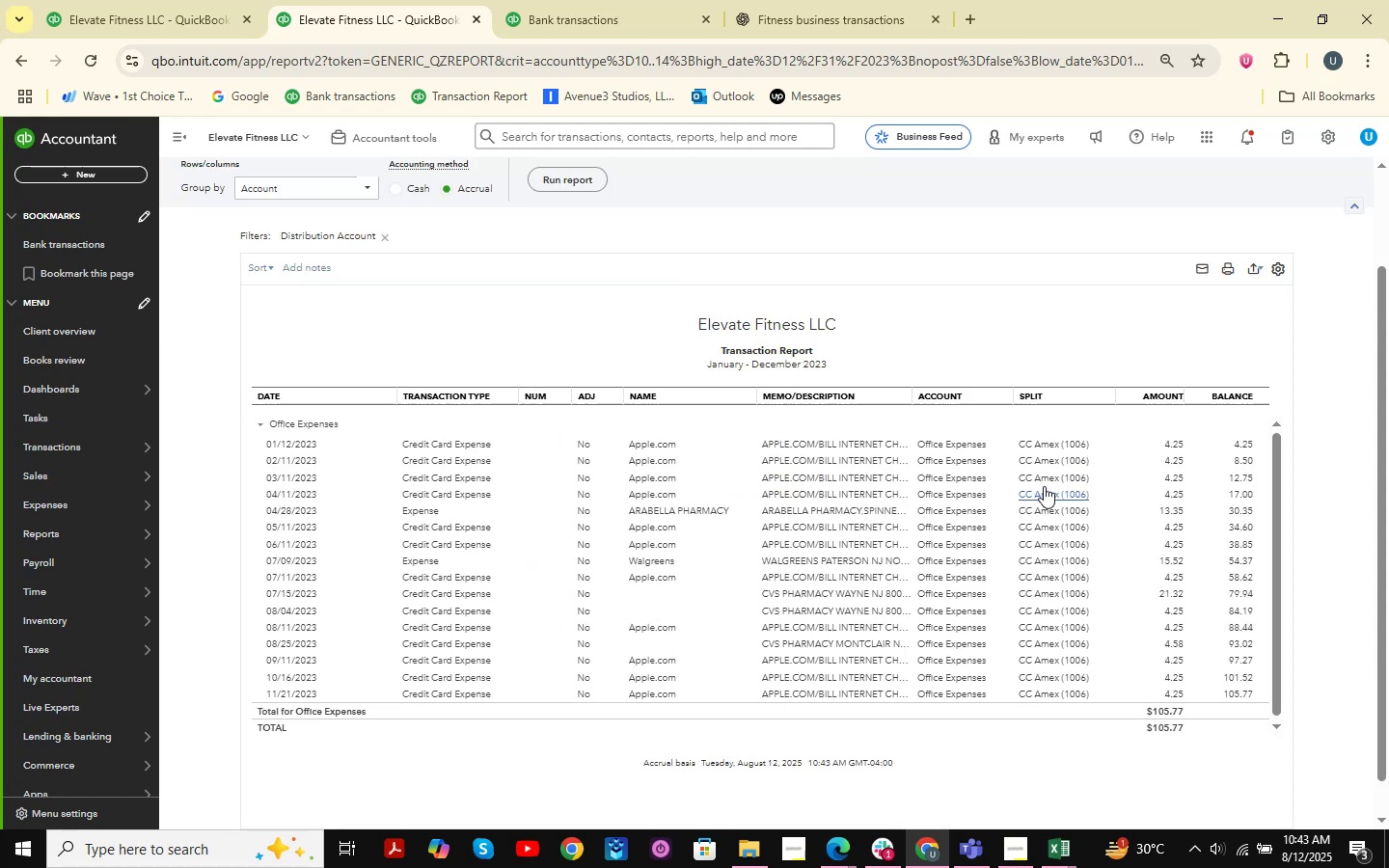 
wait(9.16)
 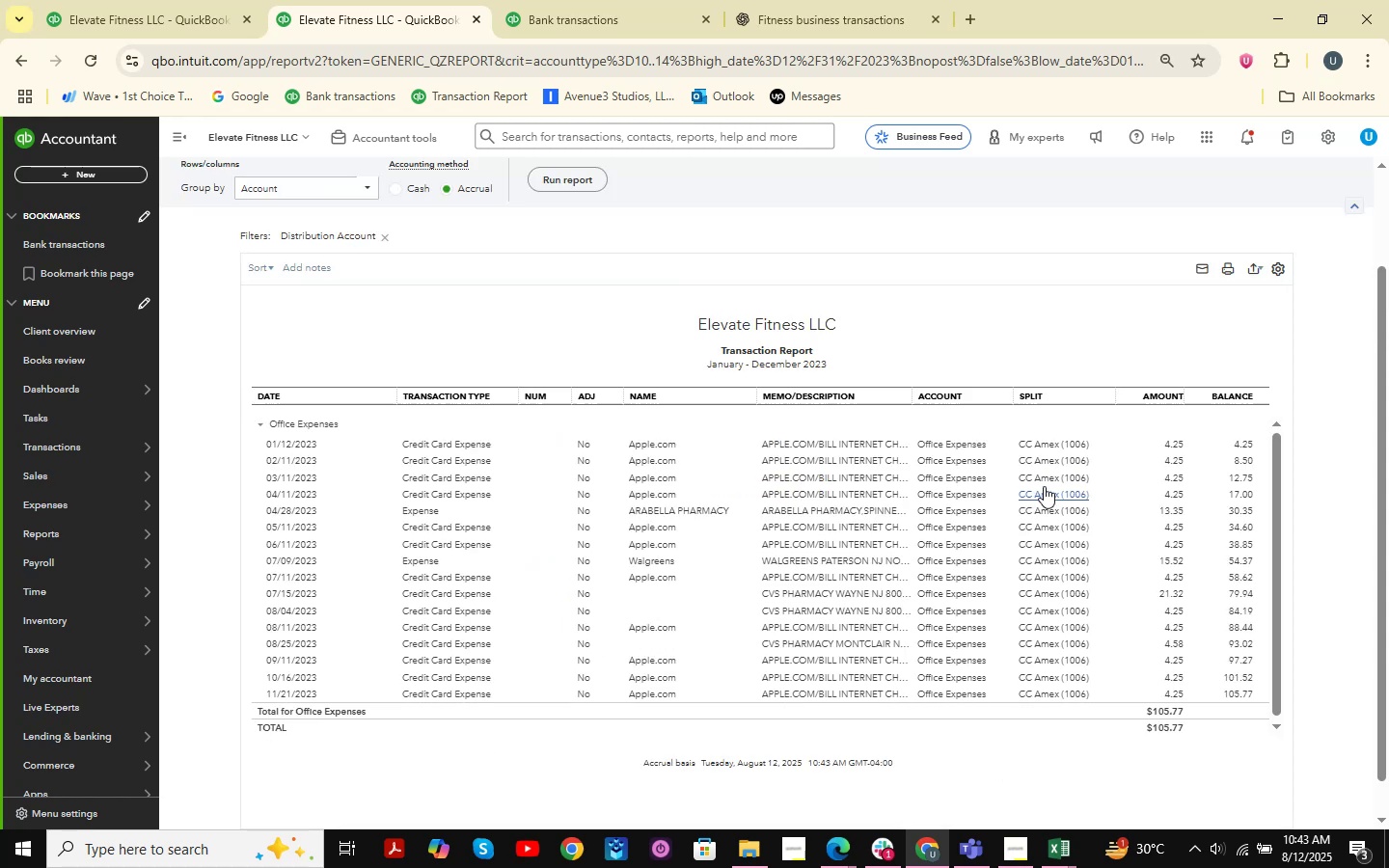 
scroll: coordinate [257, 261], scroll_direction: up, amount: 4.0
 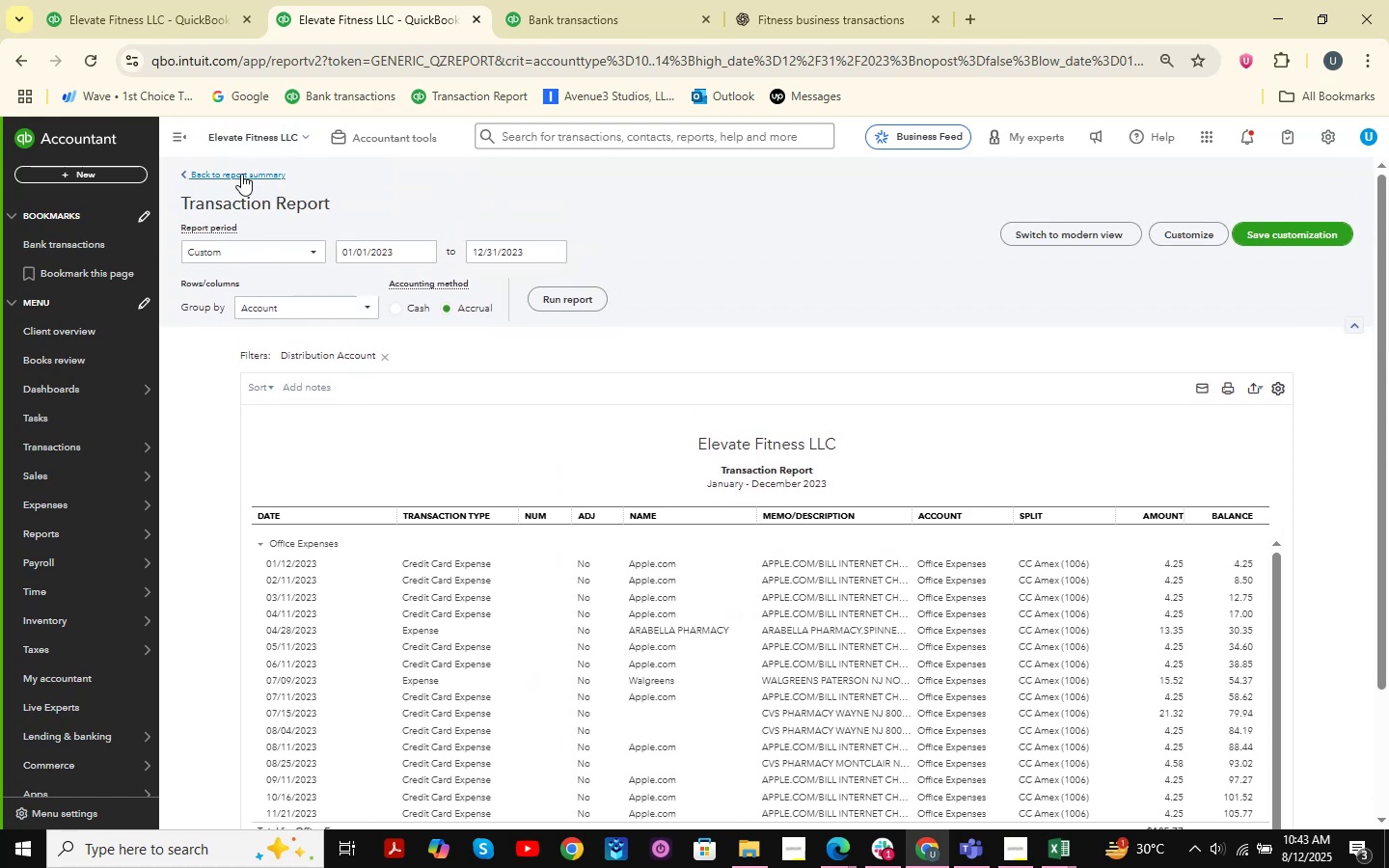 
left_click([241, 174])
 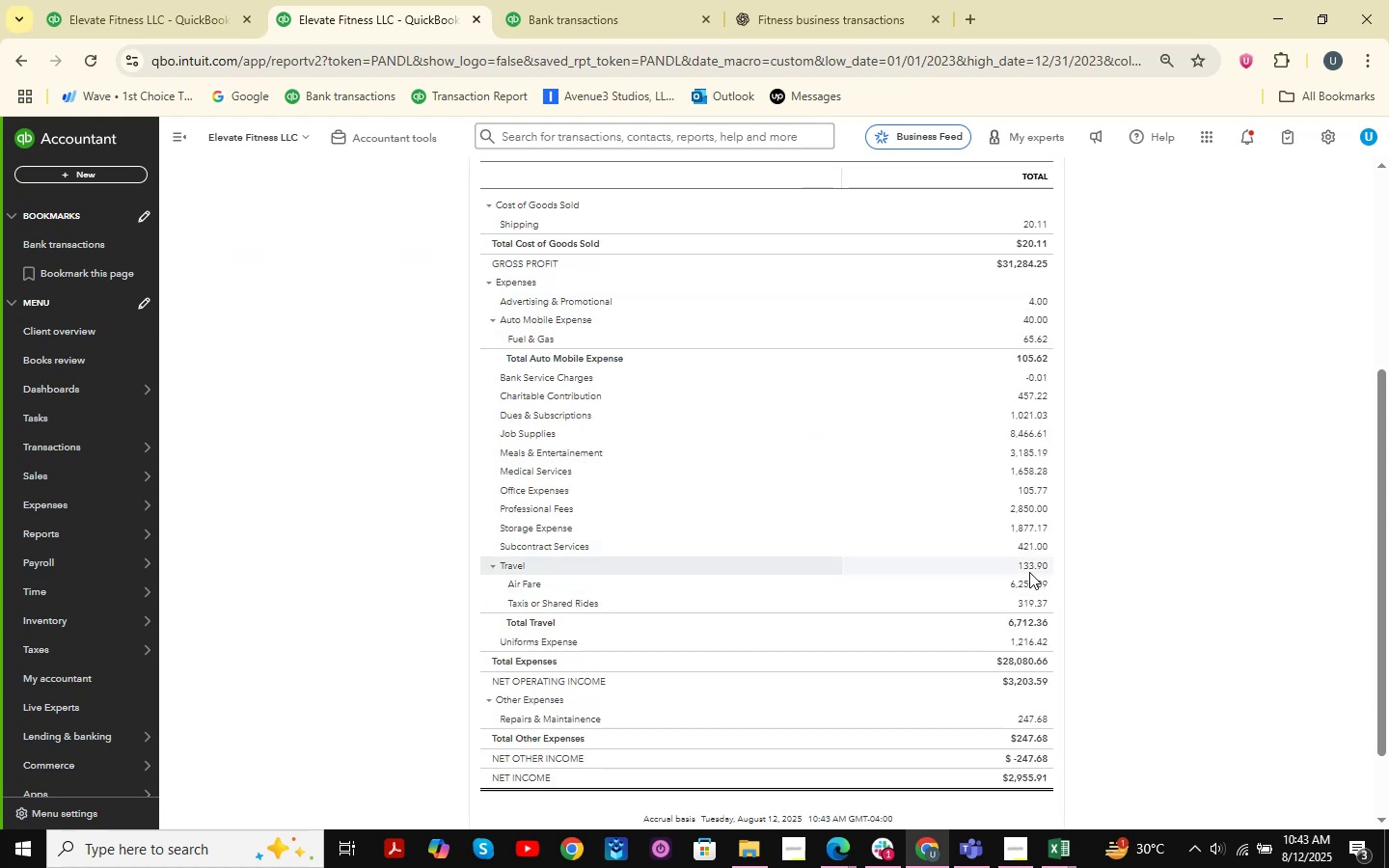 
wait(6.54)
 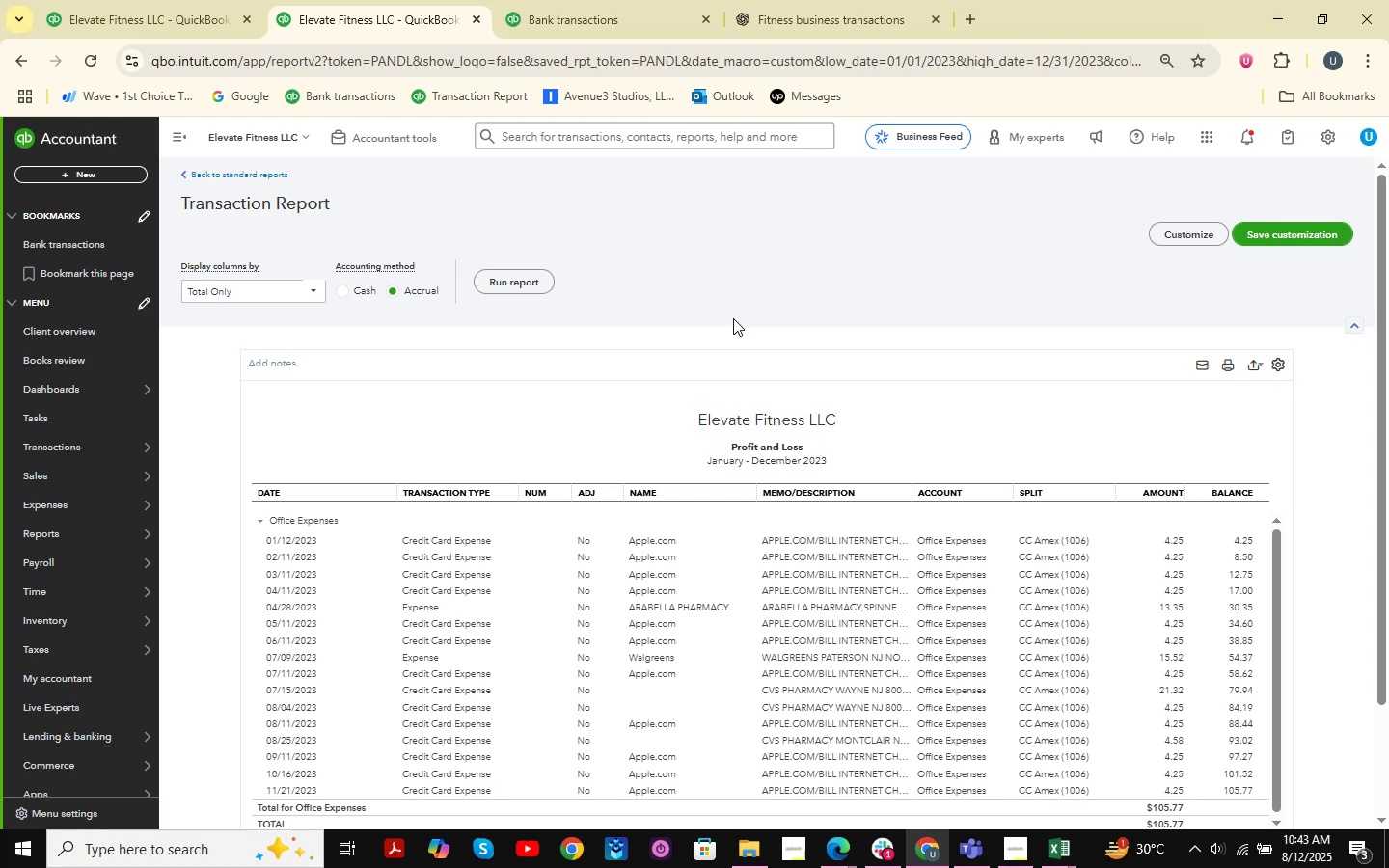 
left_click([1036, 566])
 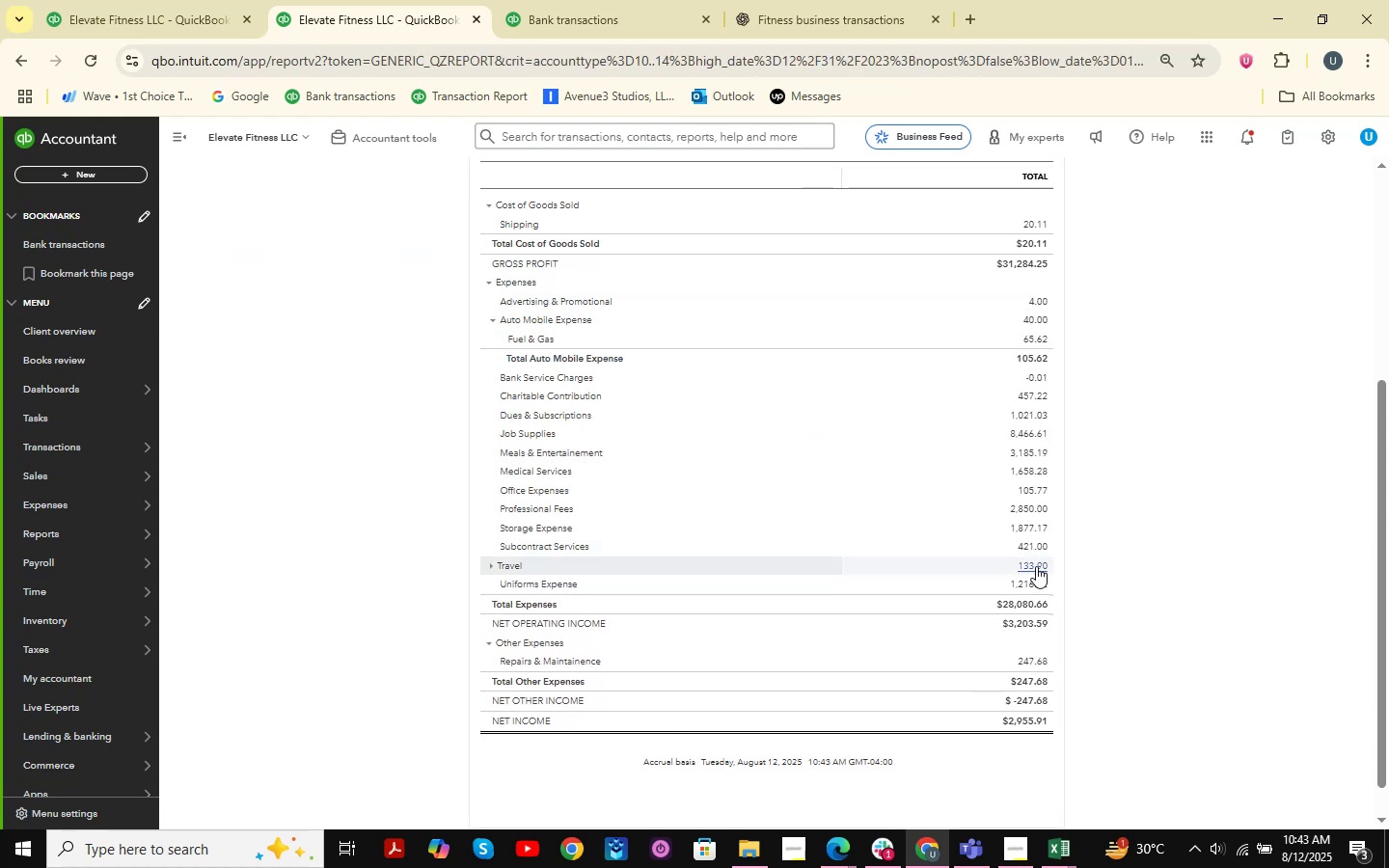 
left_click([1036, 566])
 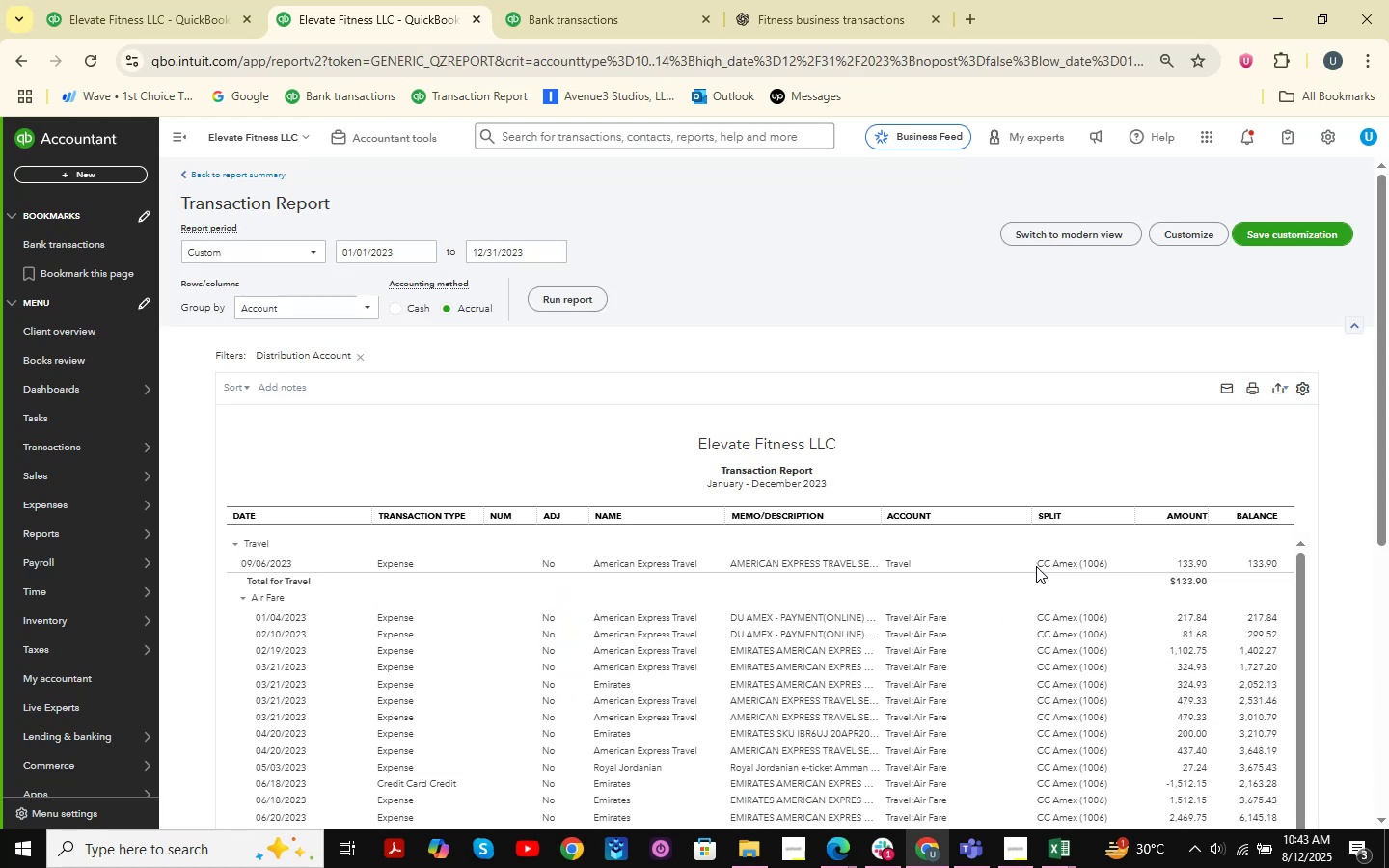 
double_click([838, 563])
 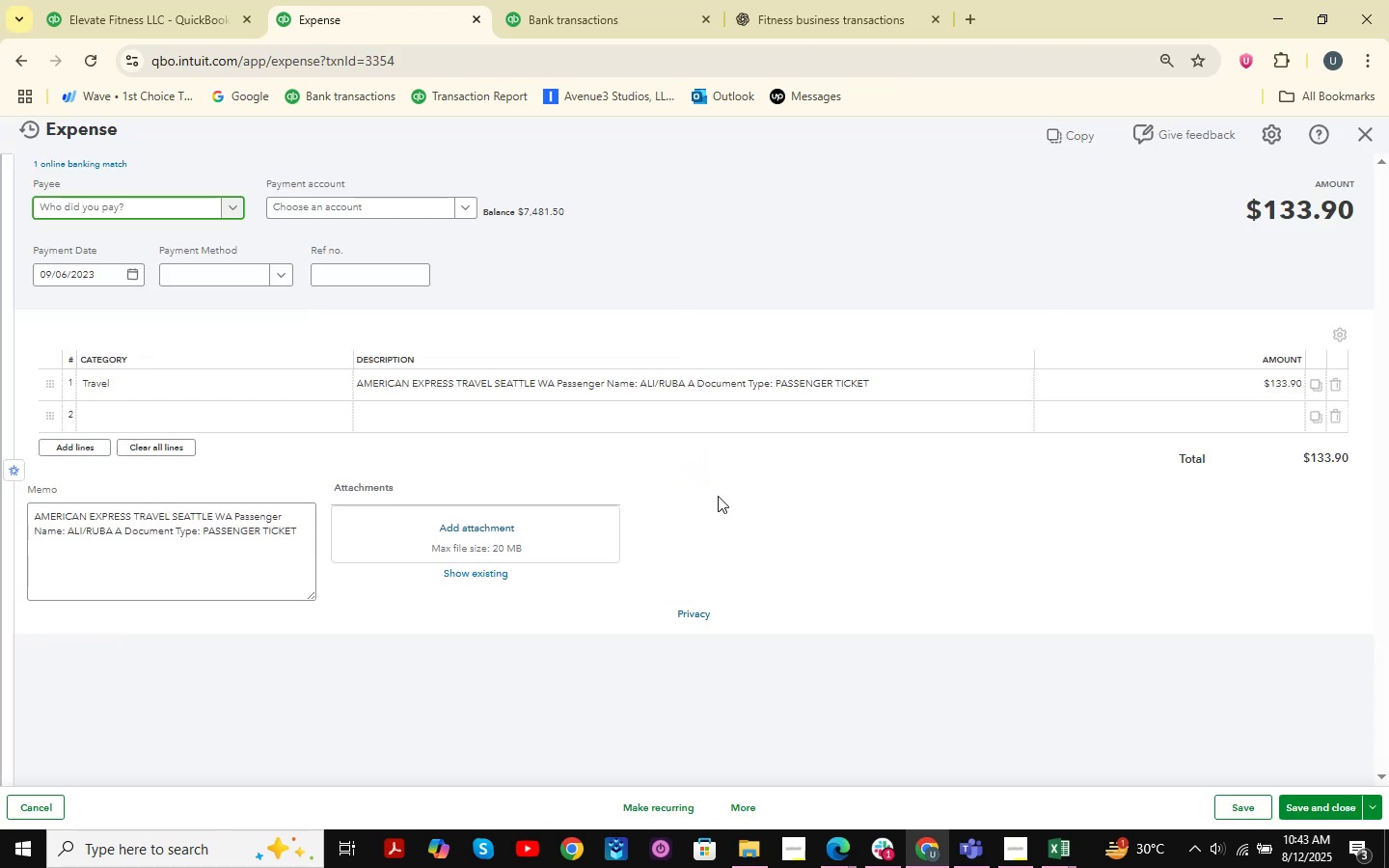 
left_click([207, 373])
 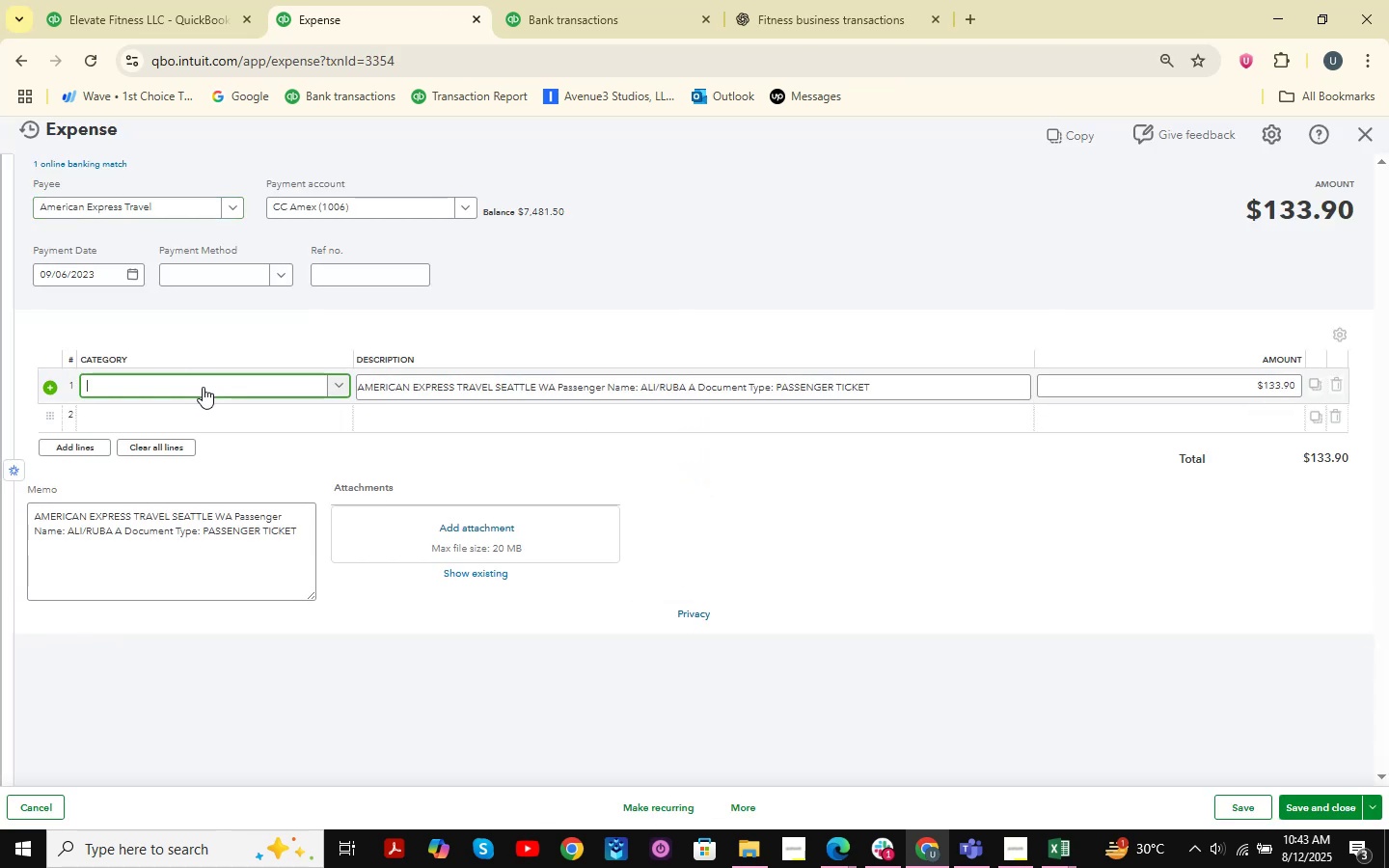 
left_click([203, 387])
 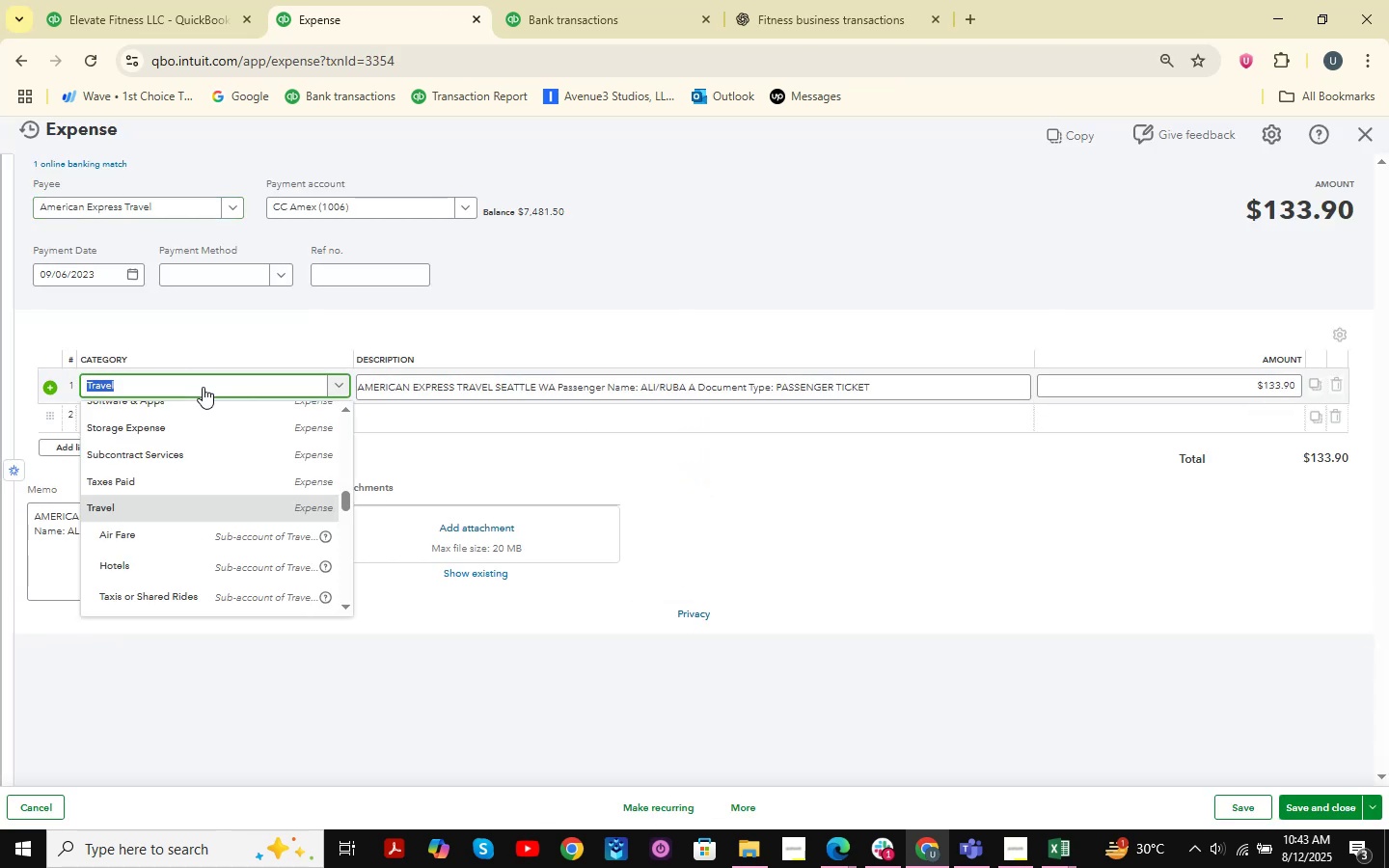 
type(airfare)
 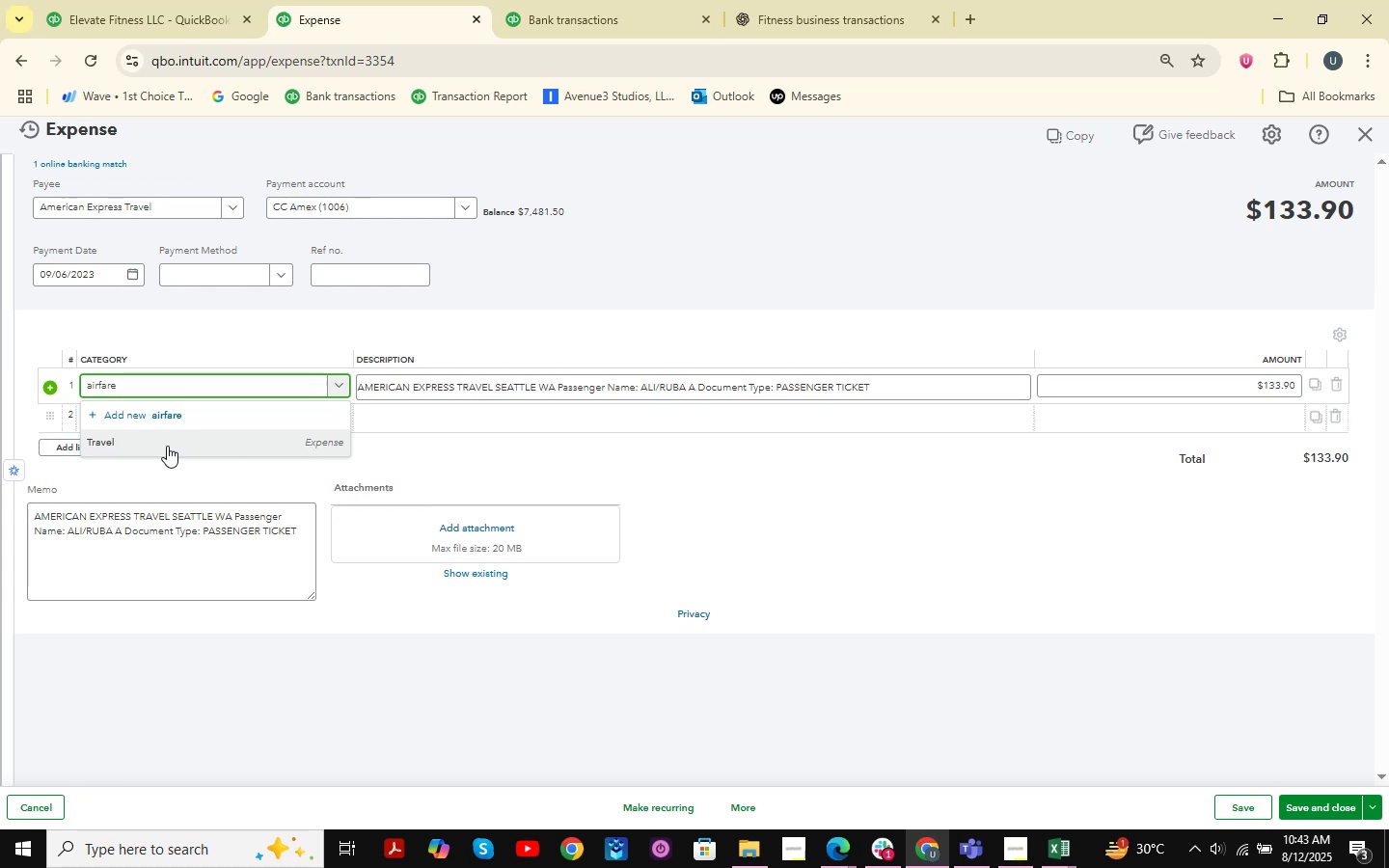 
left_click([167, 446])
 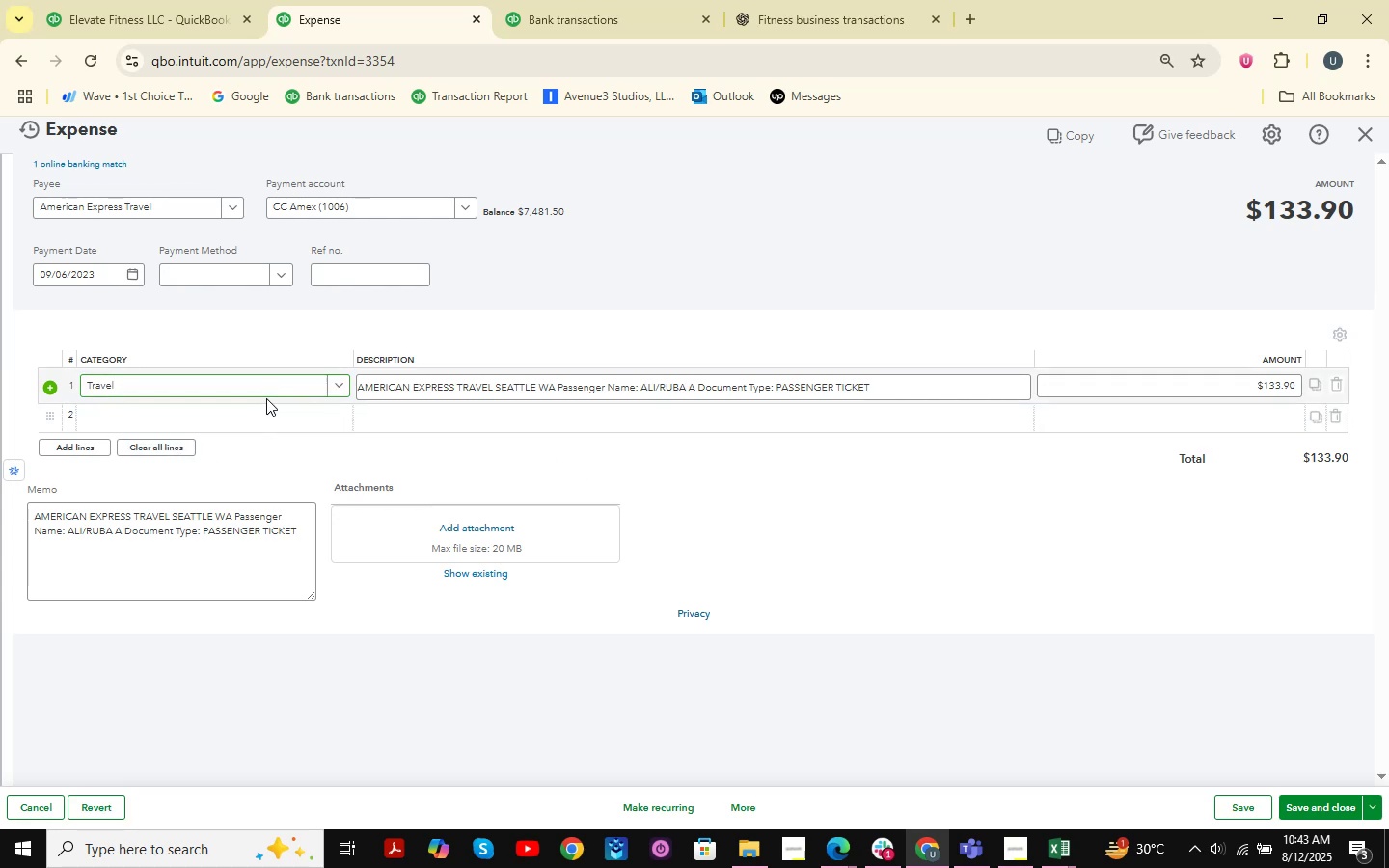 
double_click([266, 385])
 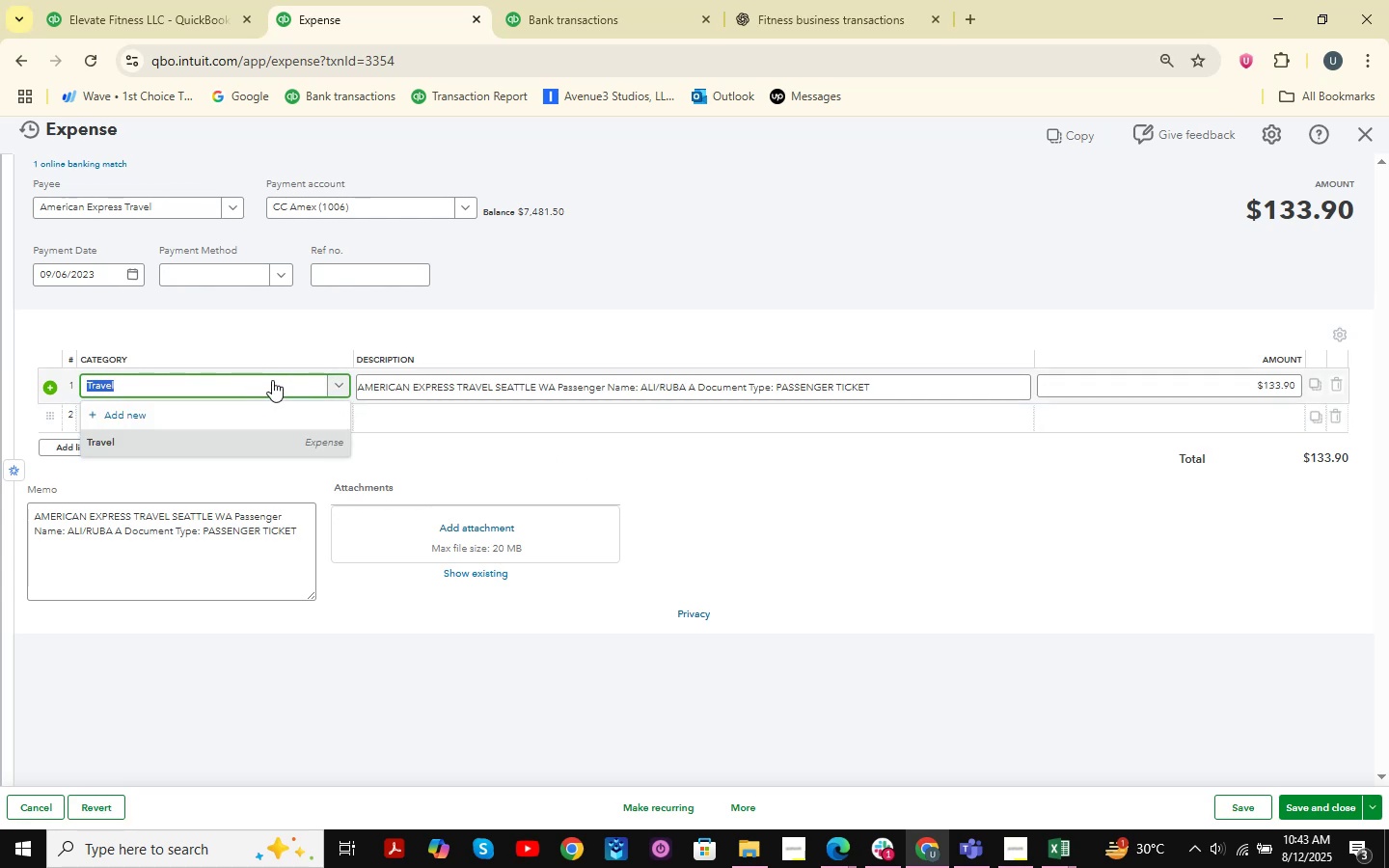 
type(air)
 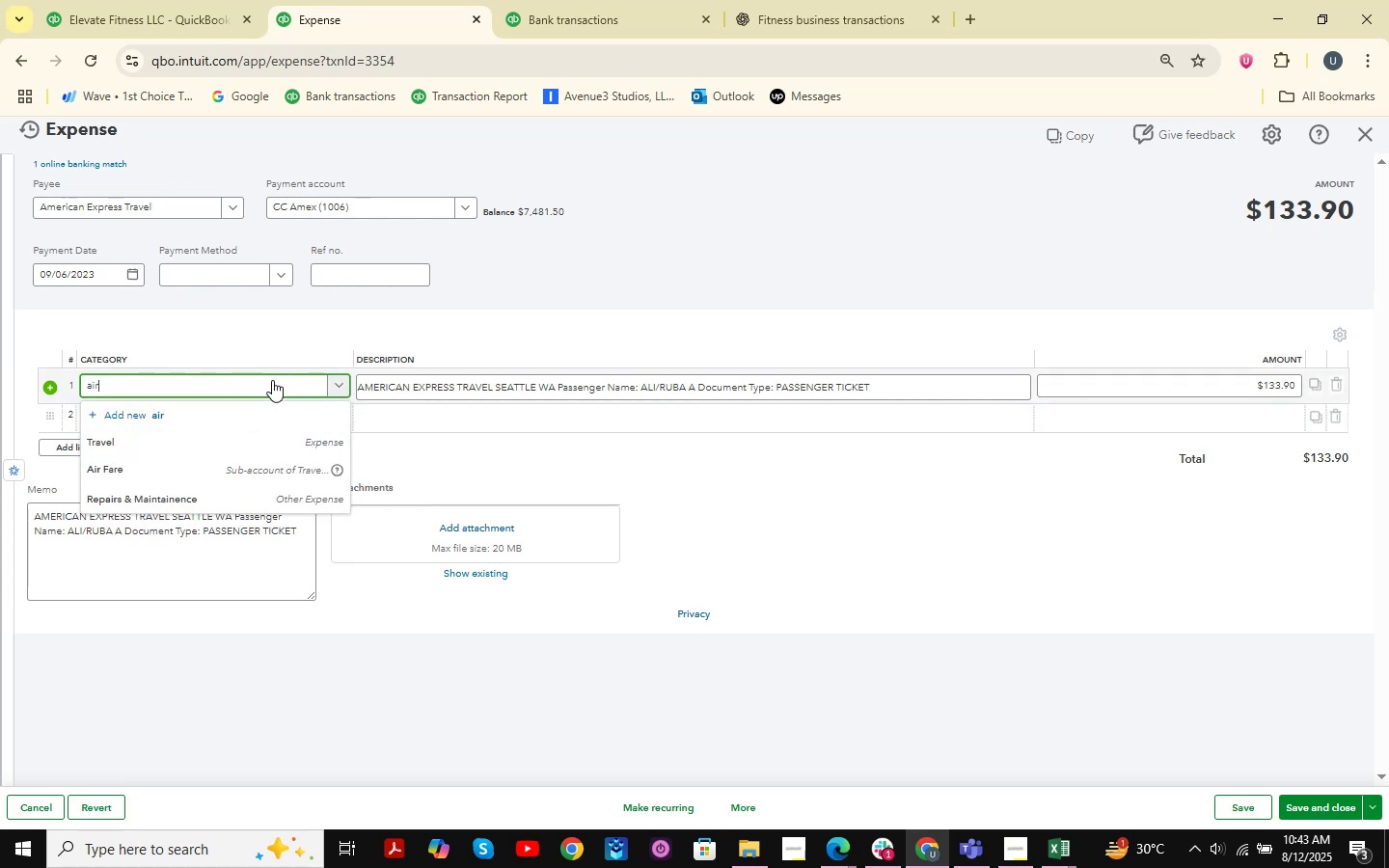 
left_click([292, 456])
 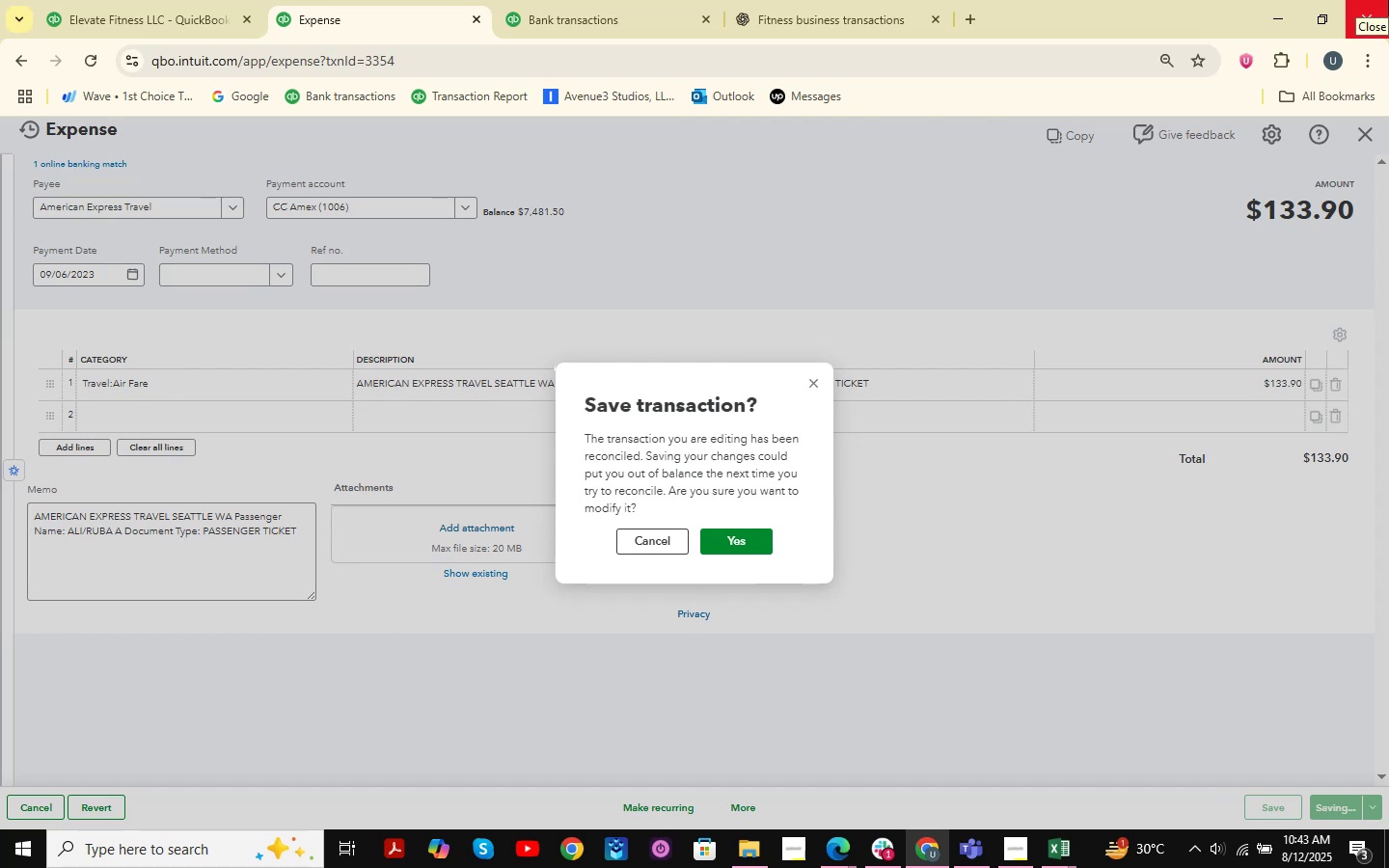 
wait(6.32)
 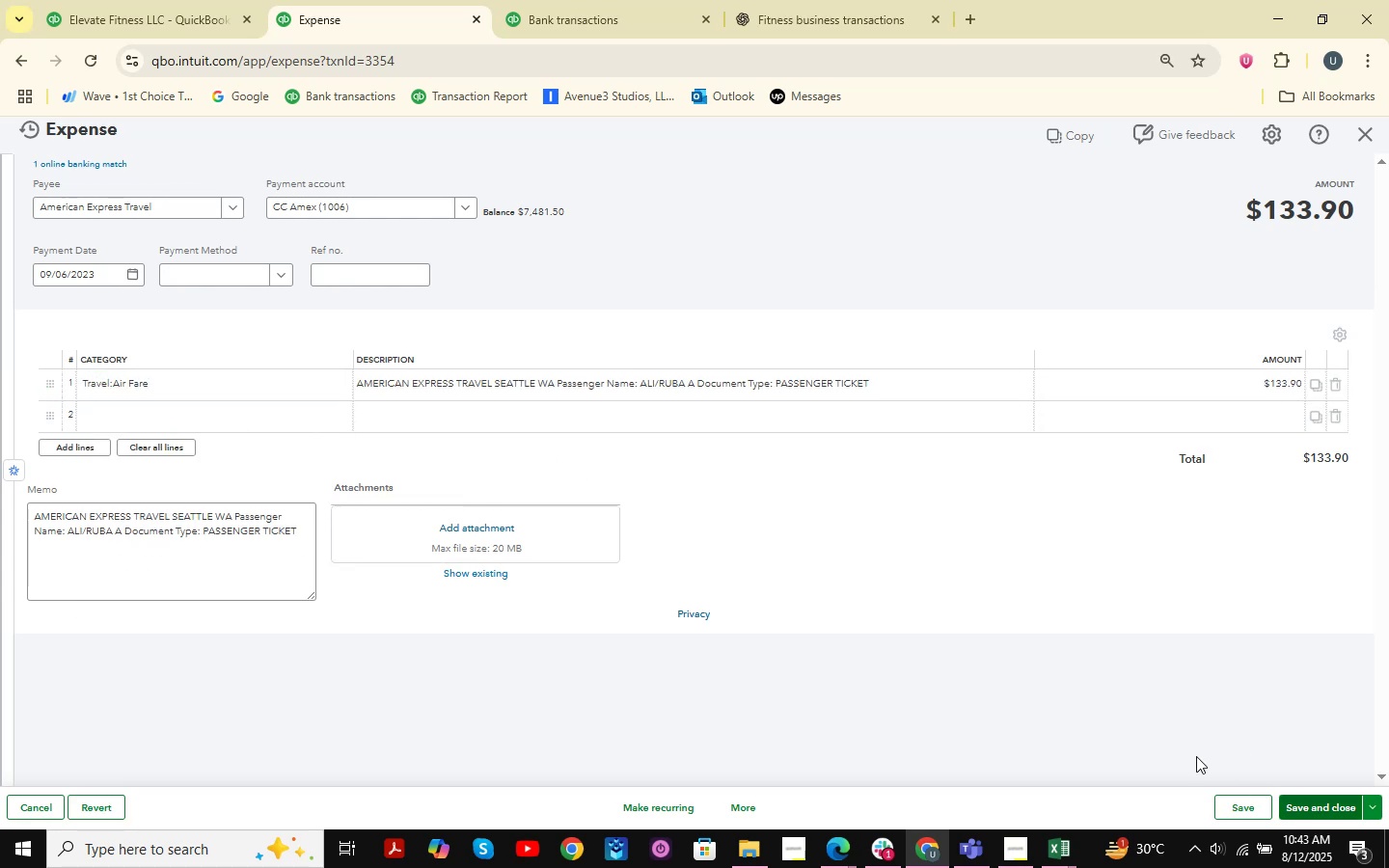 
left_click([742, 547])
 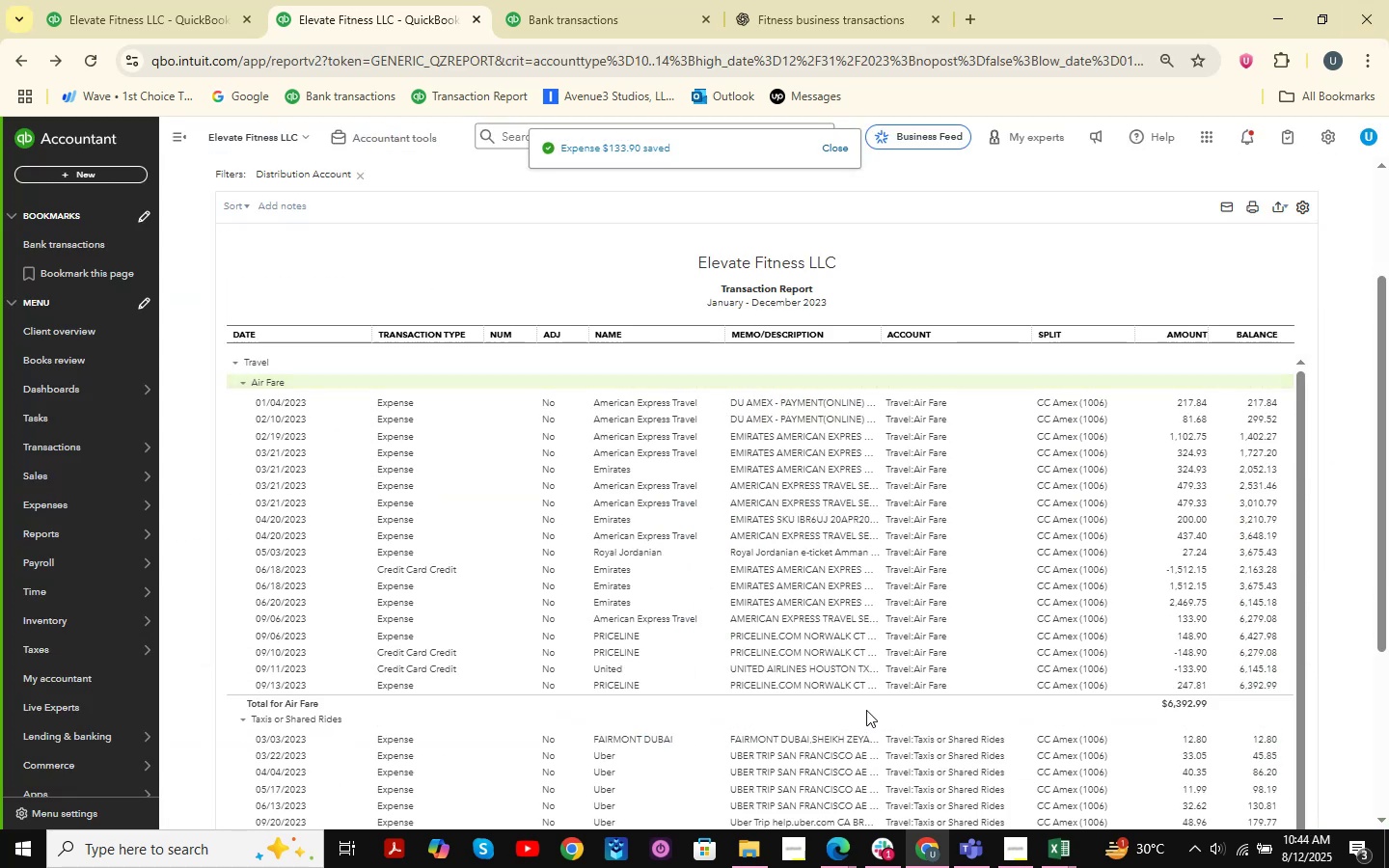 
wait(7.42)
 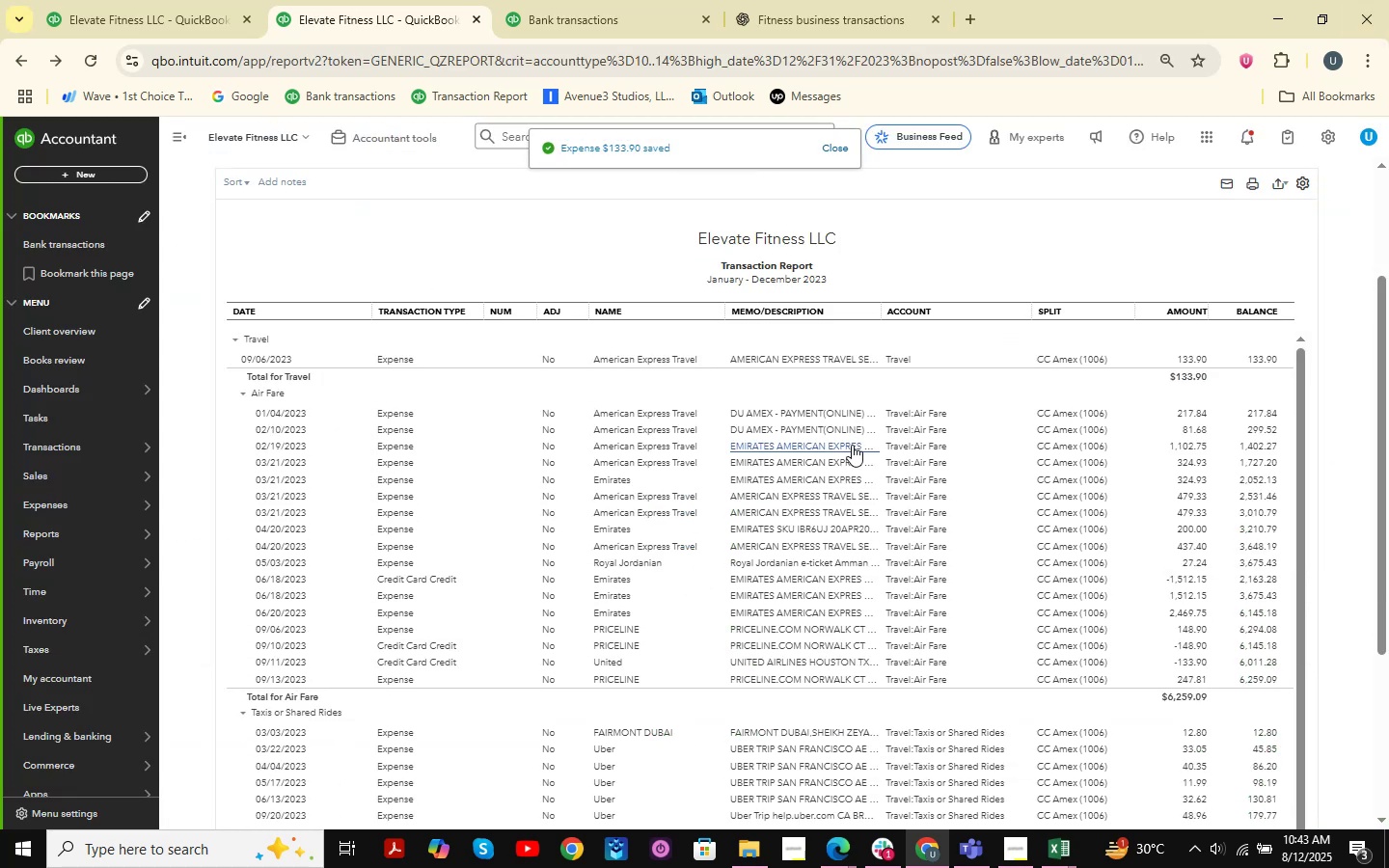 
left_click([130, 11])
 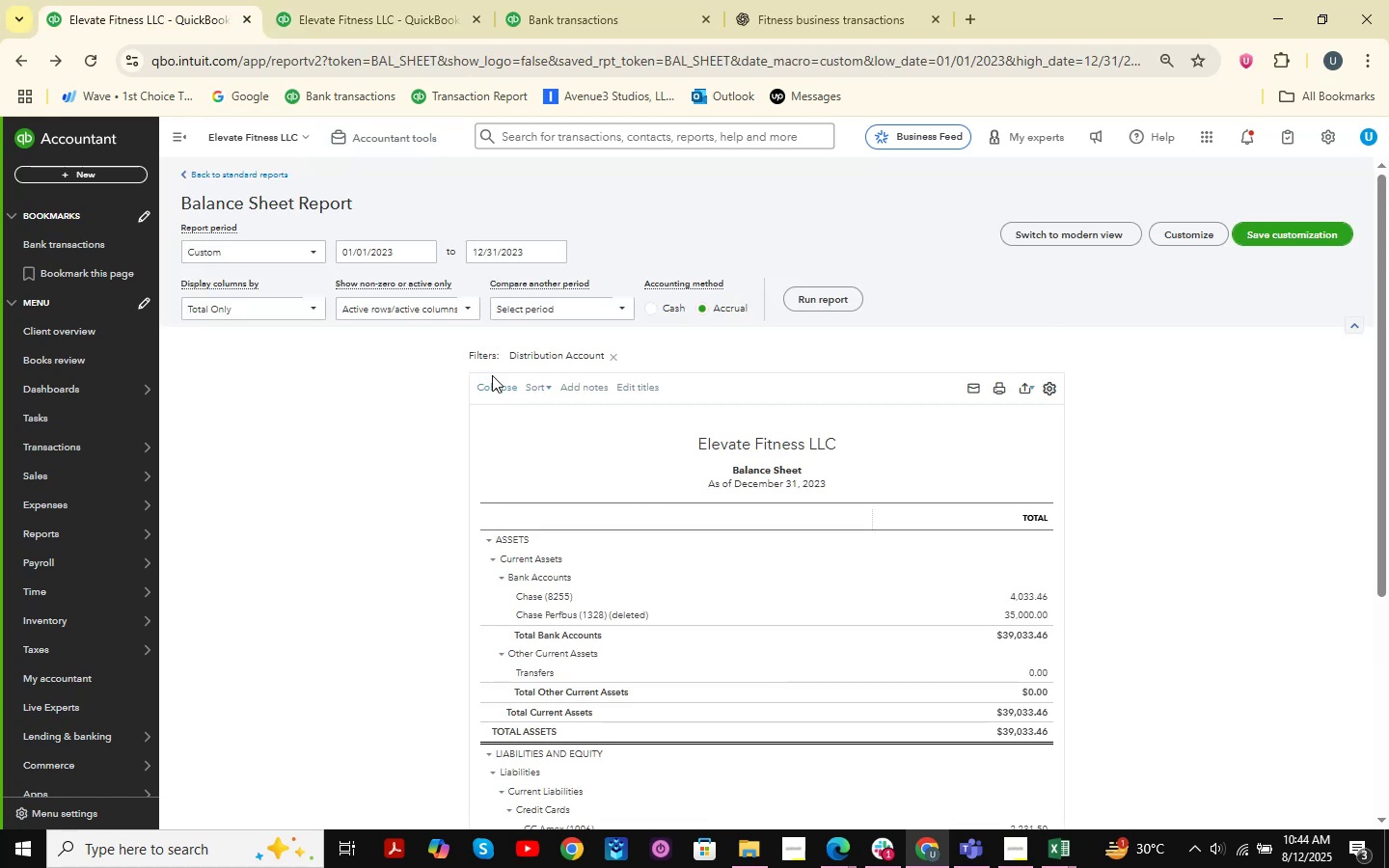 
scroll: coordinate [517, 364], scroll_direction: down, amount: 4.0
 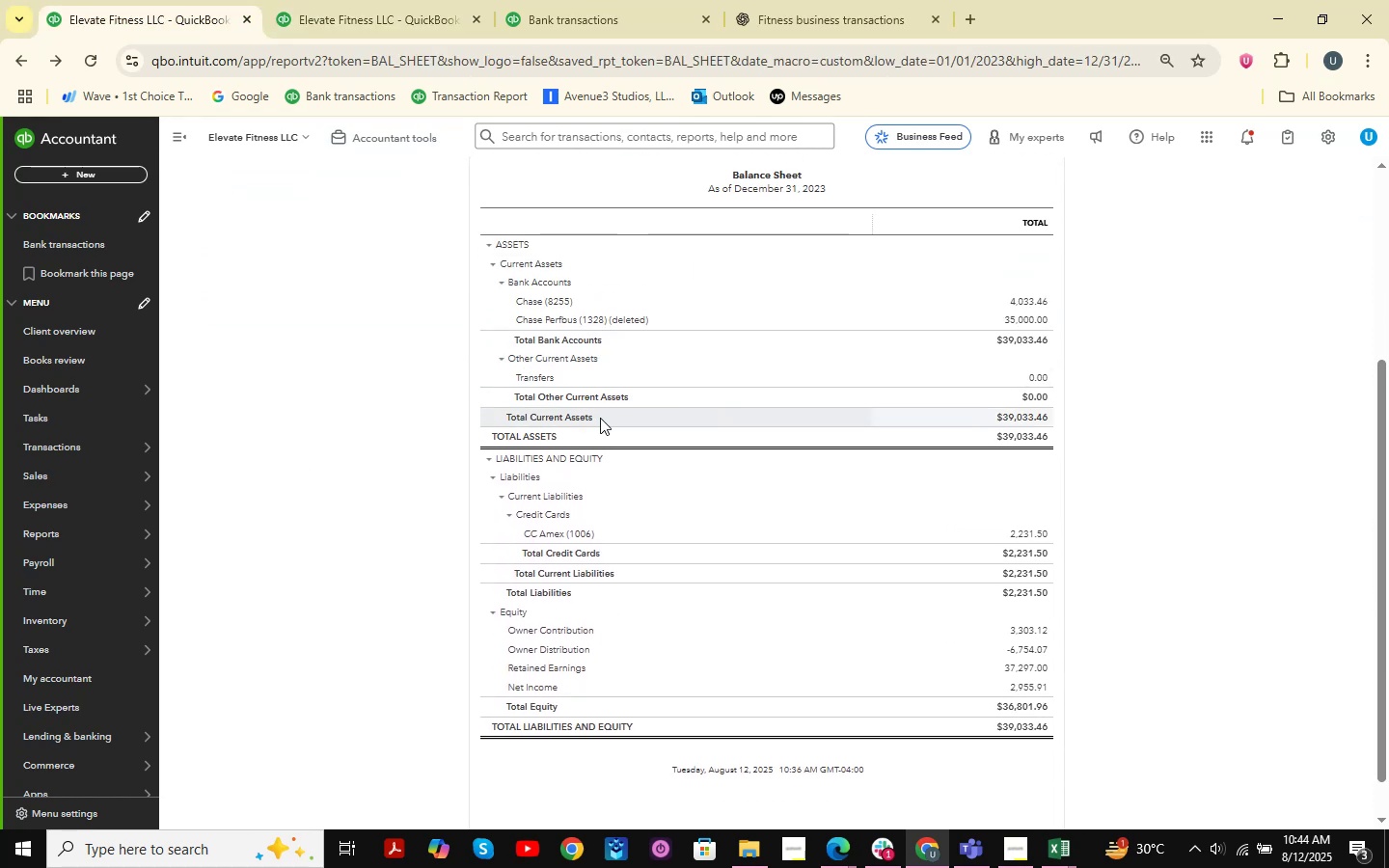 
mouse_move([952, -5])
 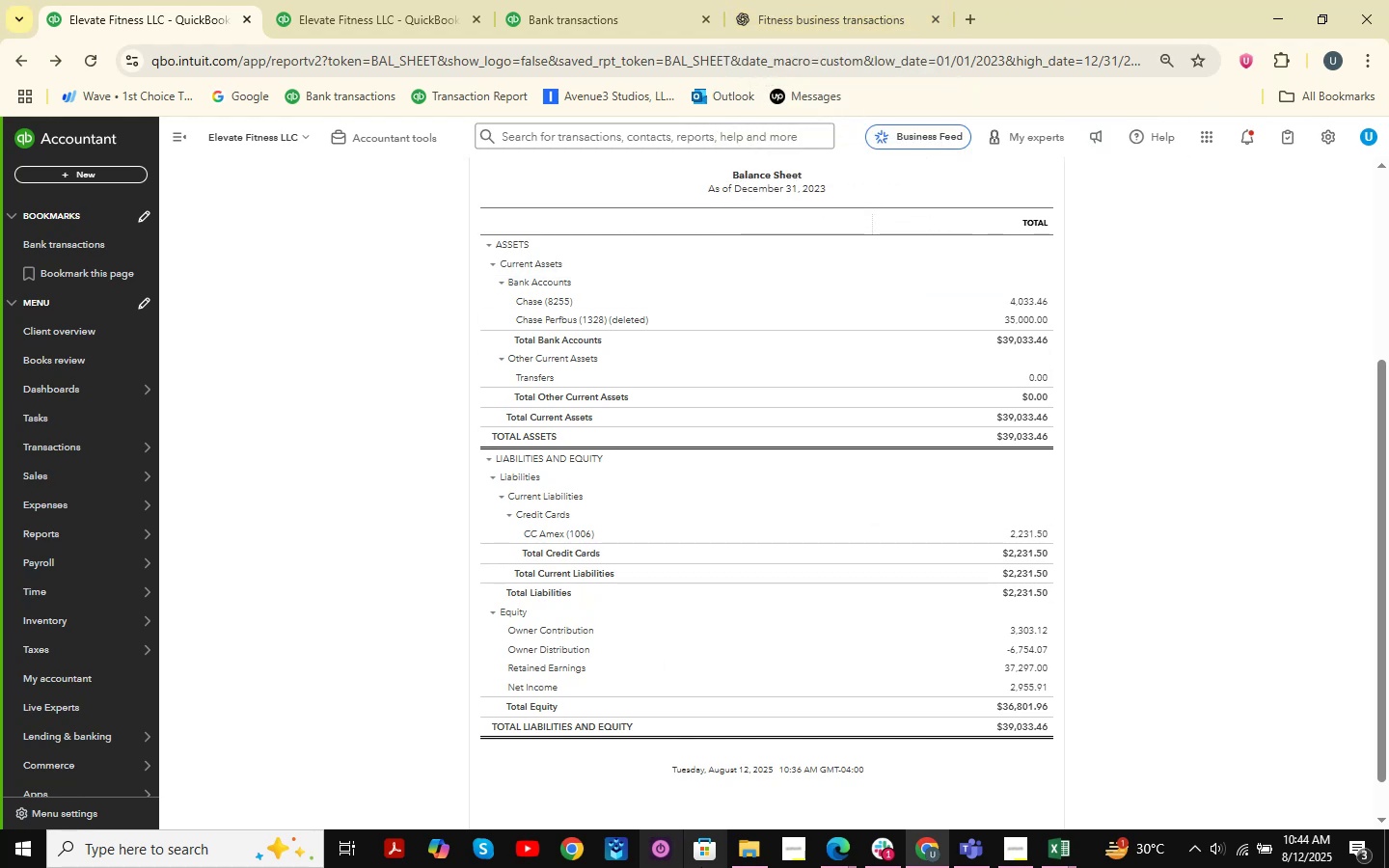 
wait(8.26)
 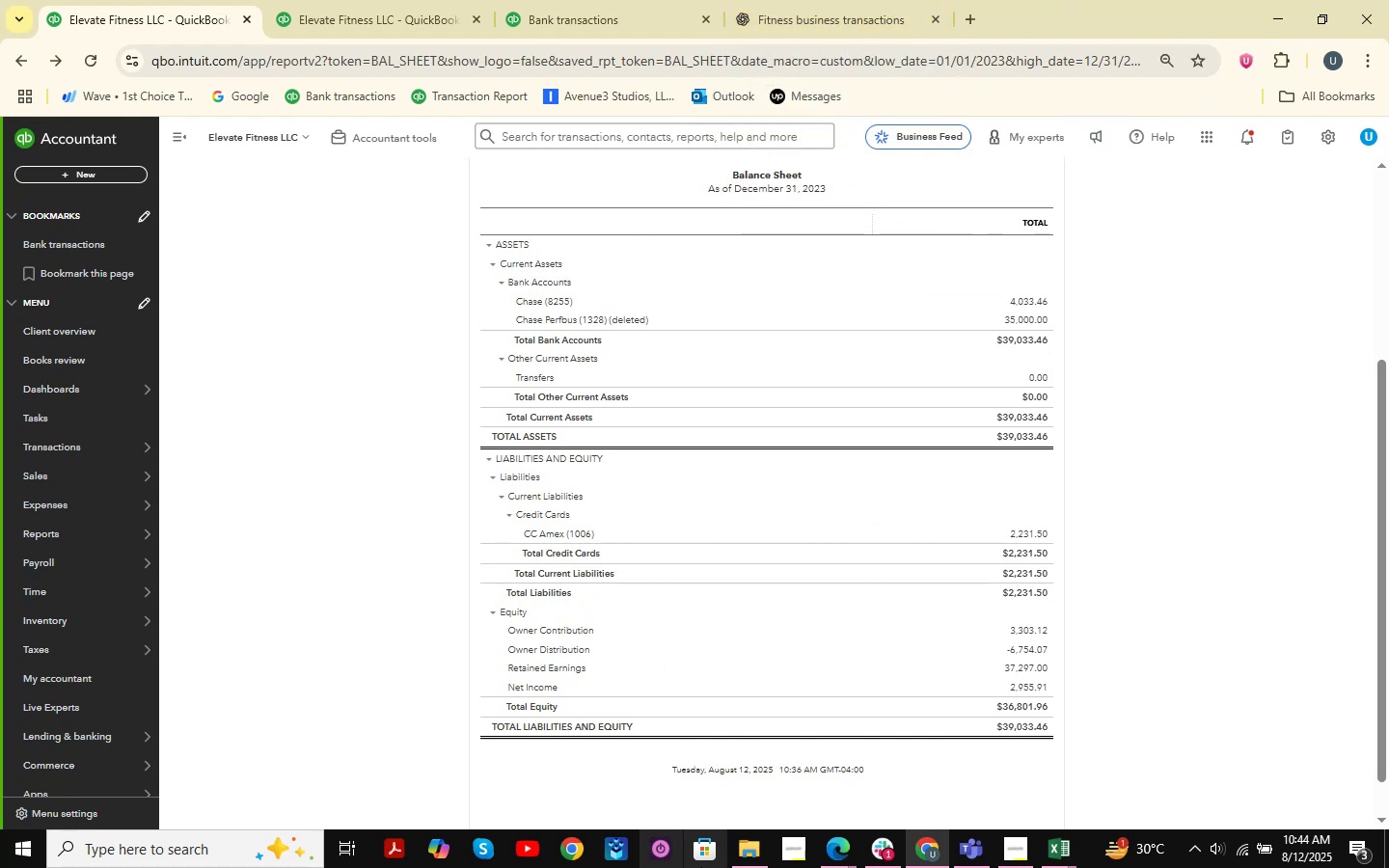 
double_click([737, 779])
 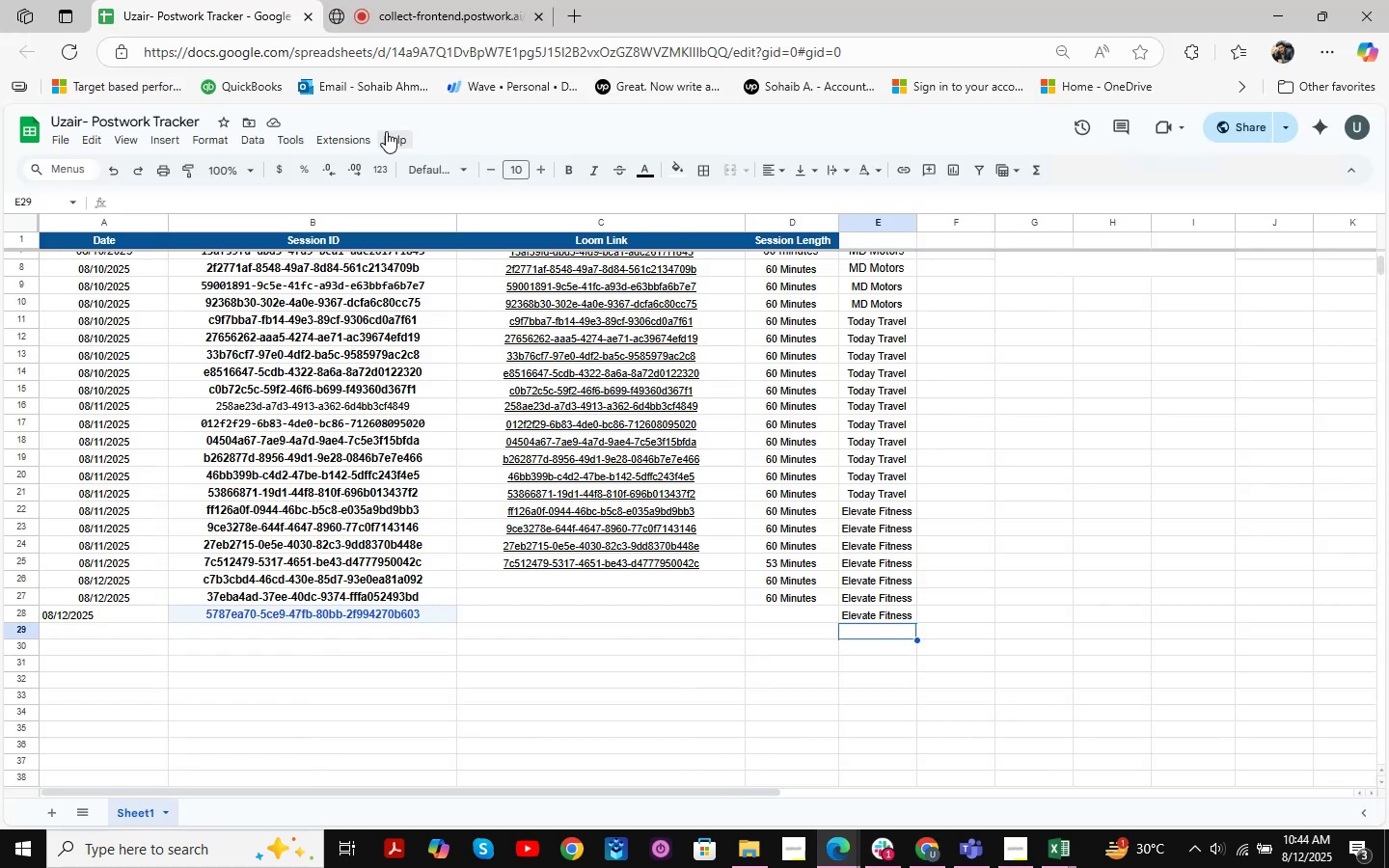 
left_click([405, 0])
 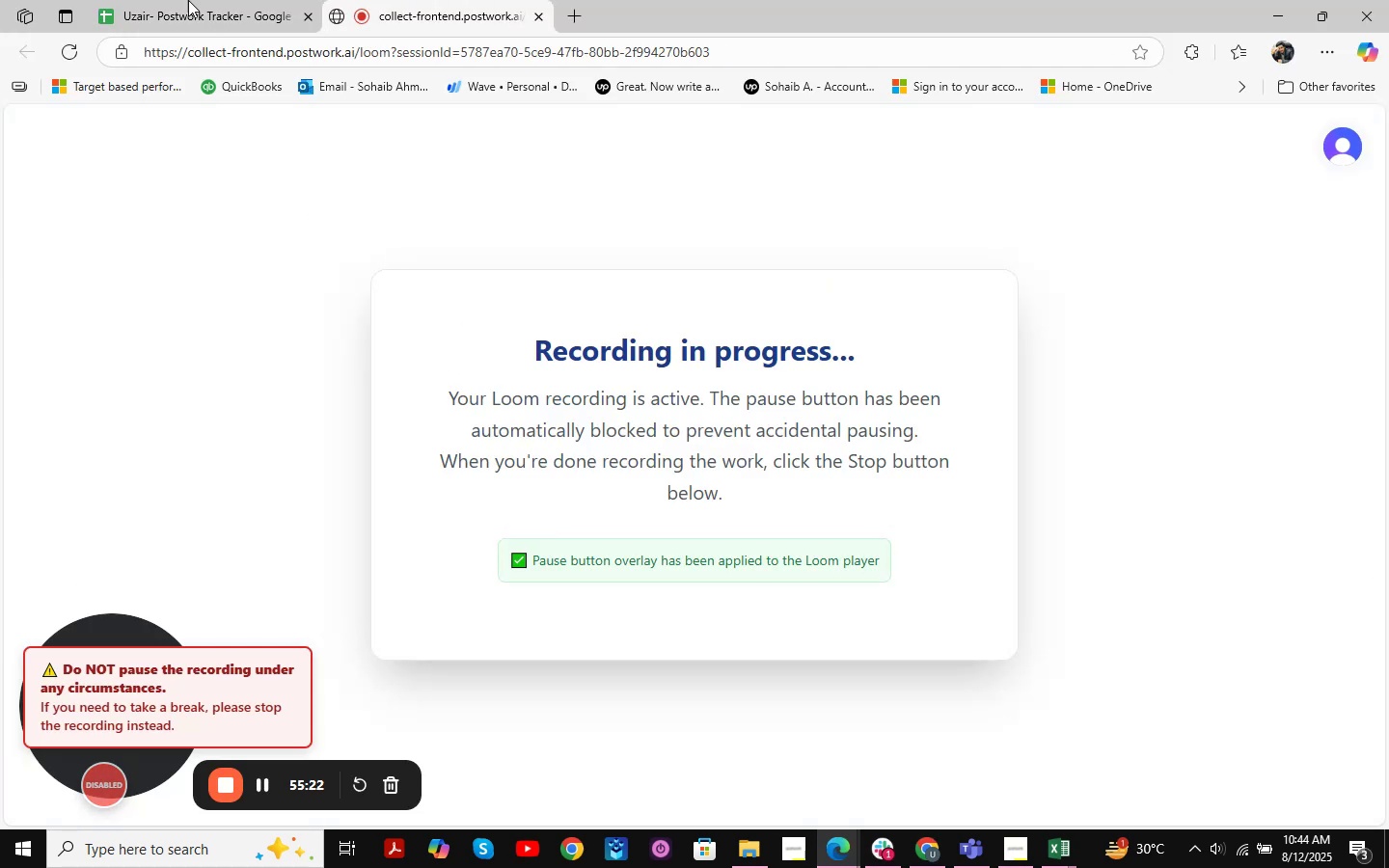 
left_click([177, 0])
 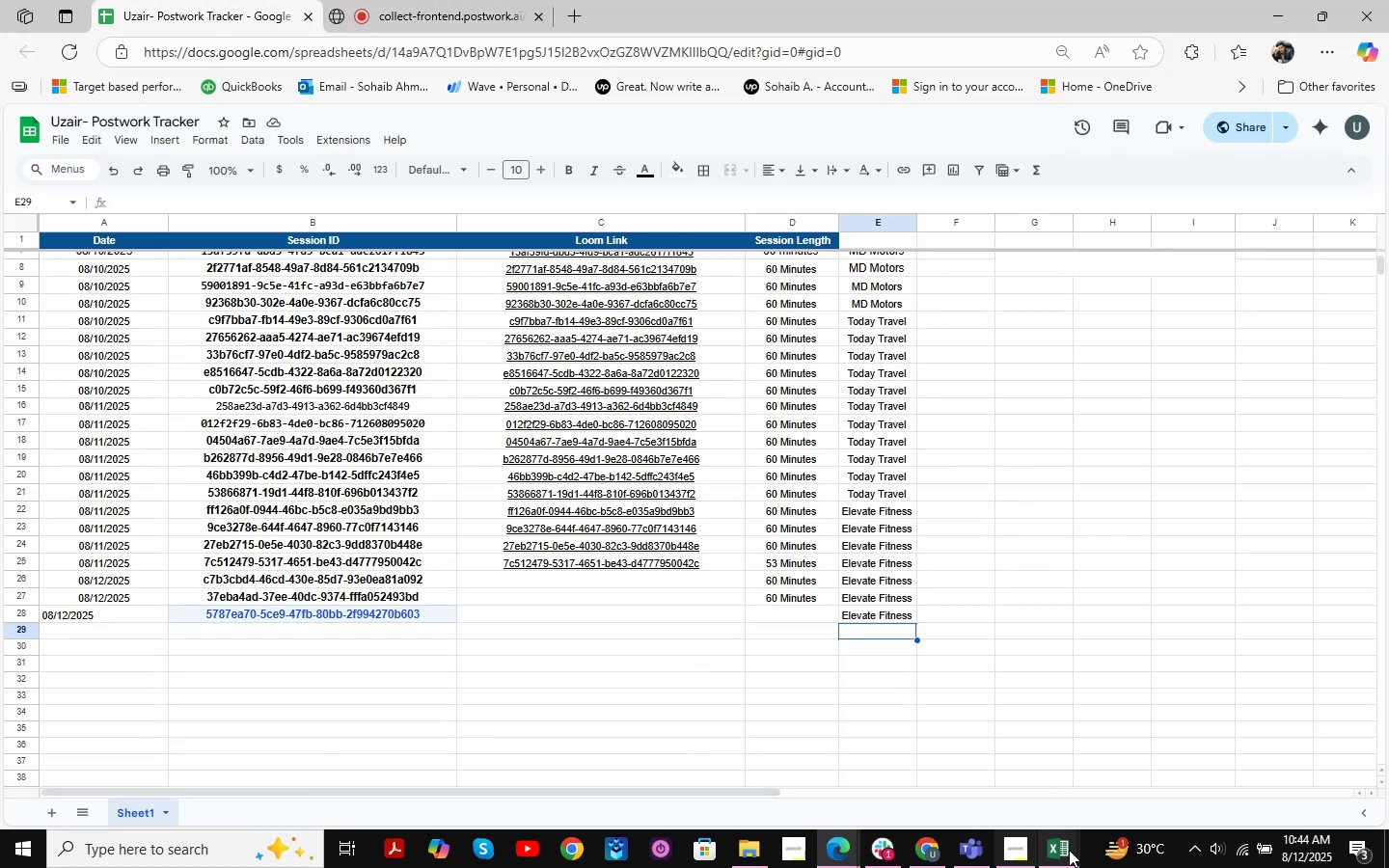 
double_click([1005, 773])
 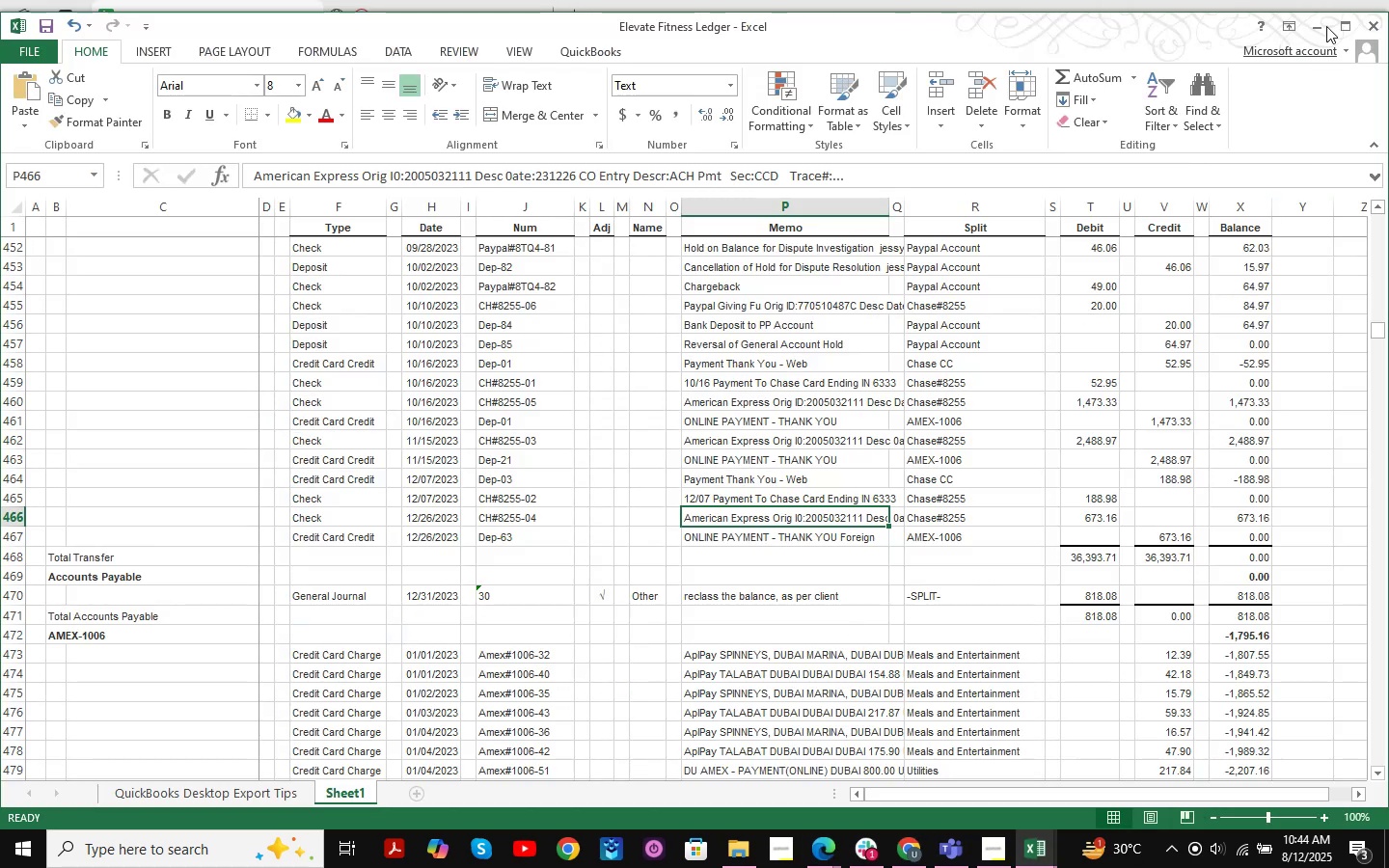 
left_click([1321, 22])
 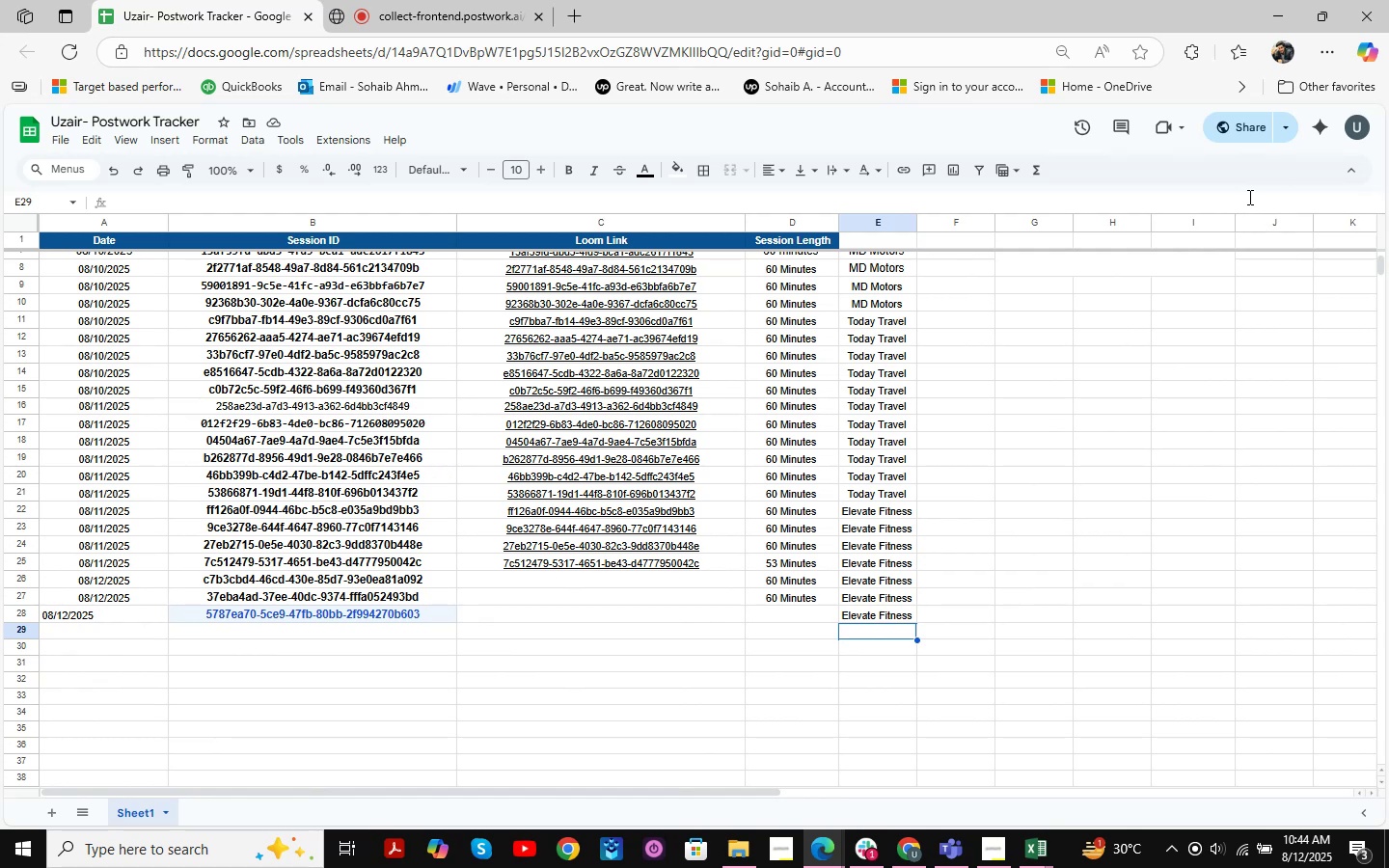 
wait(5.63)
 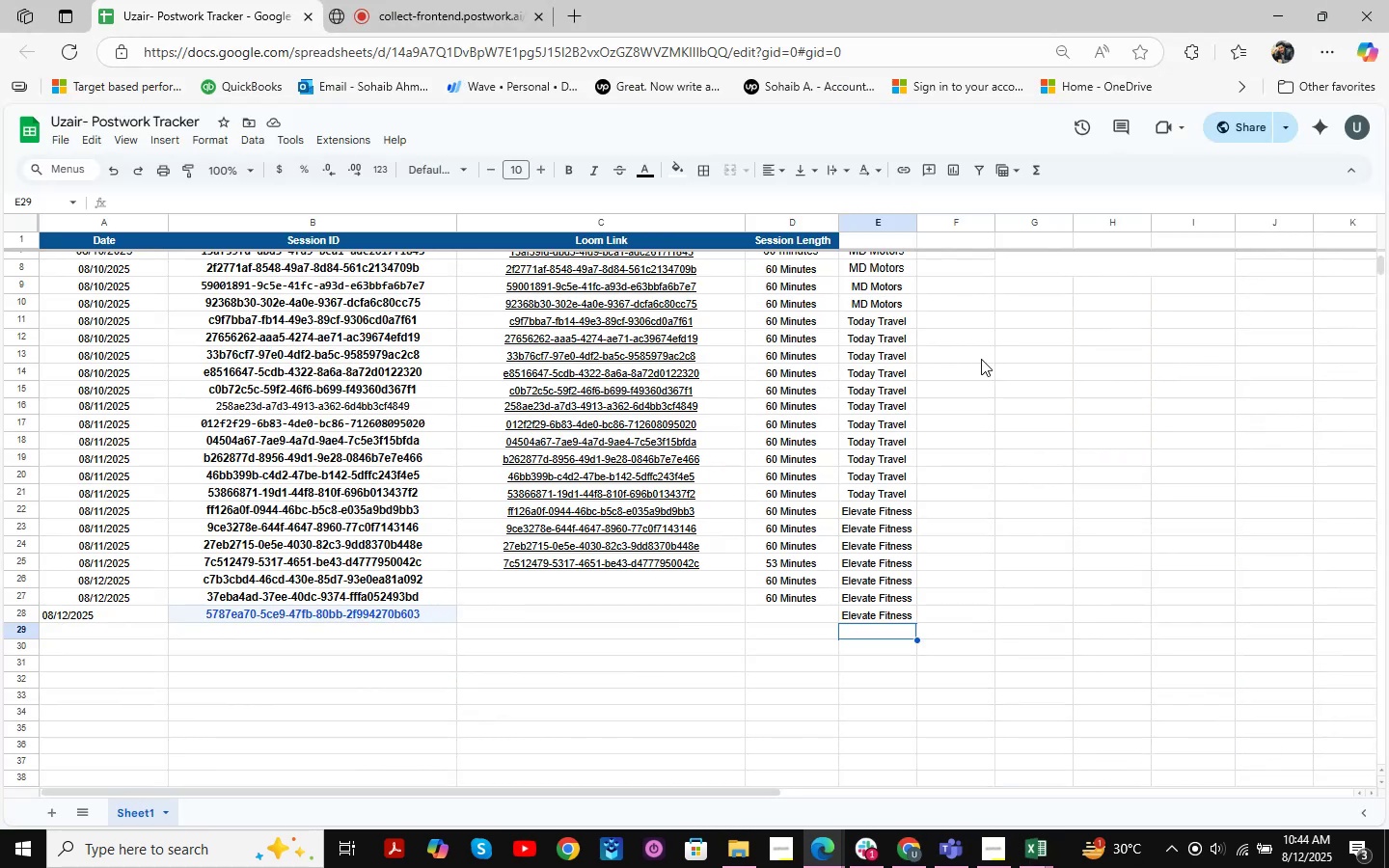 
scroll: coordinate [954, 394], scroll_direction: up, amount: 7.0
 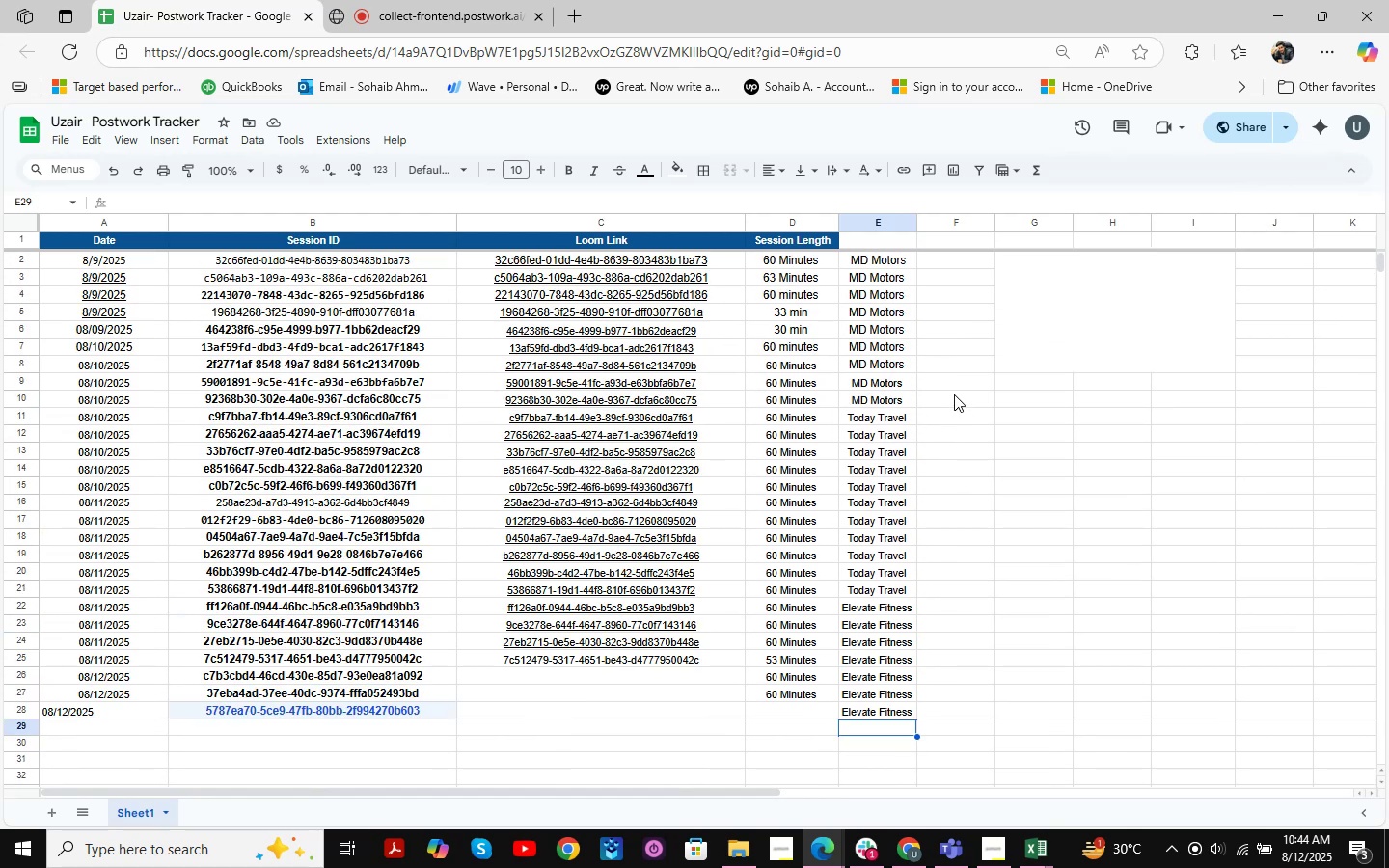 
scroll: coordinate [954, 394], scroll_direction: down, amount: 6.0
 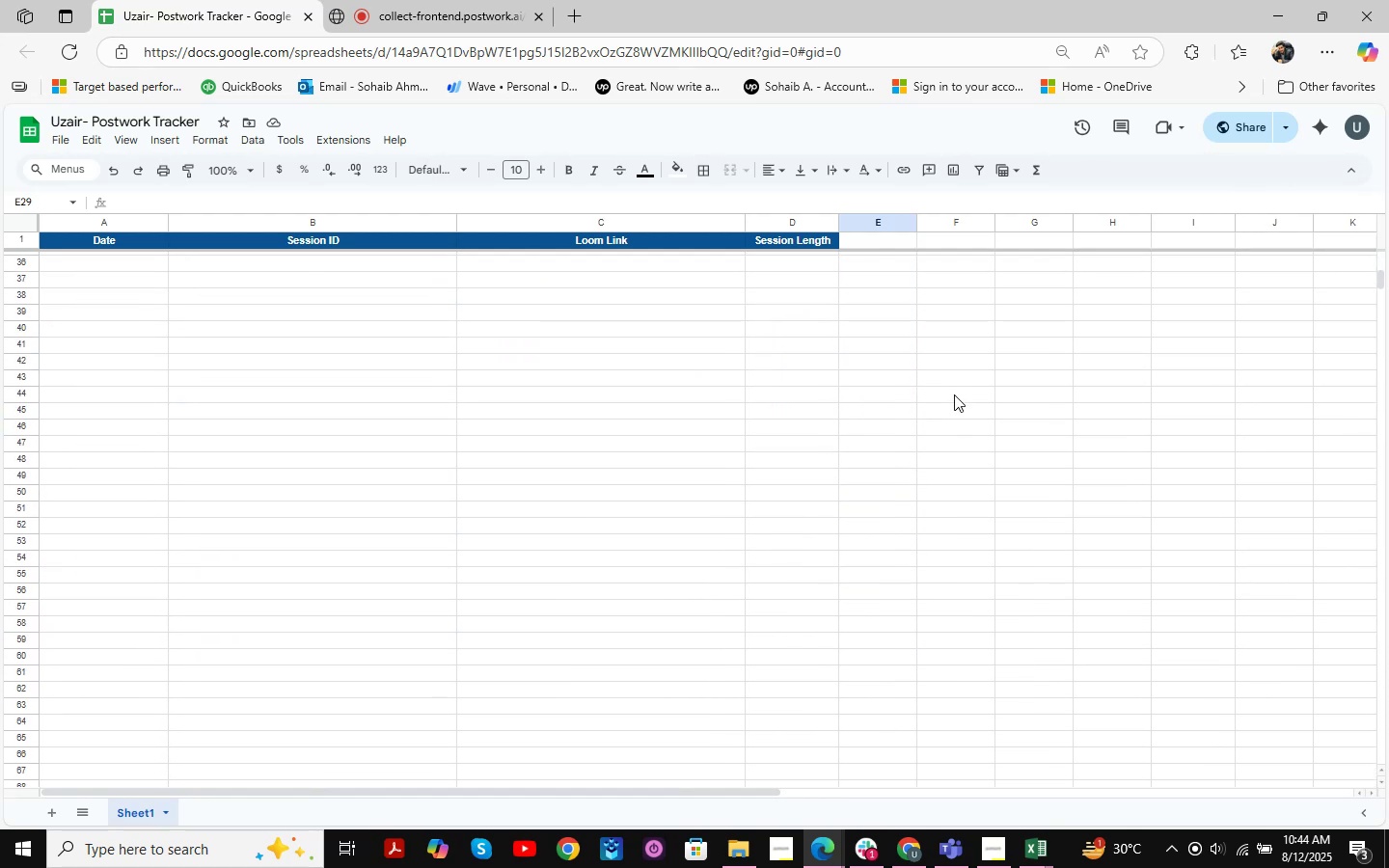 
scroll: coordinate [822, 374], scroll_direction: up, amount: 10.0
 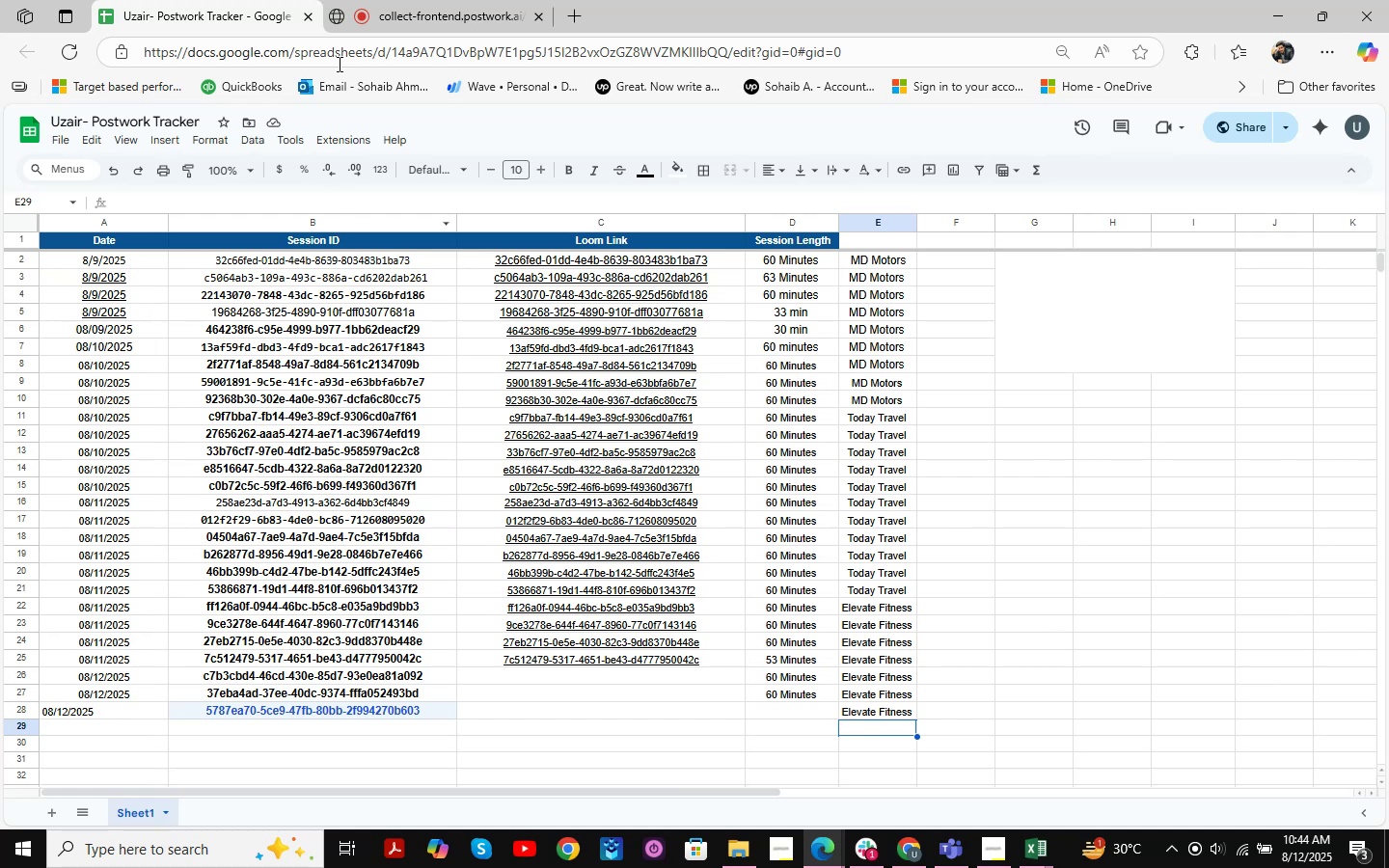 
left_click([408, 0])
 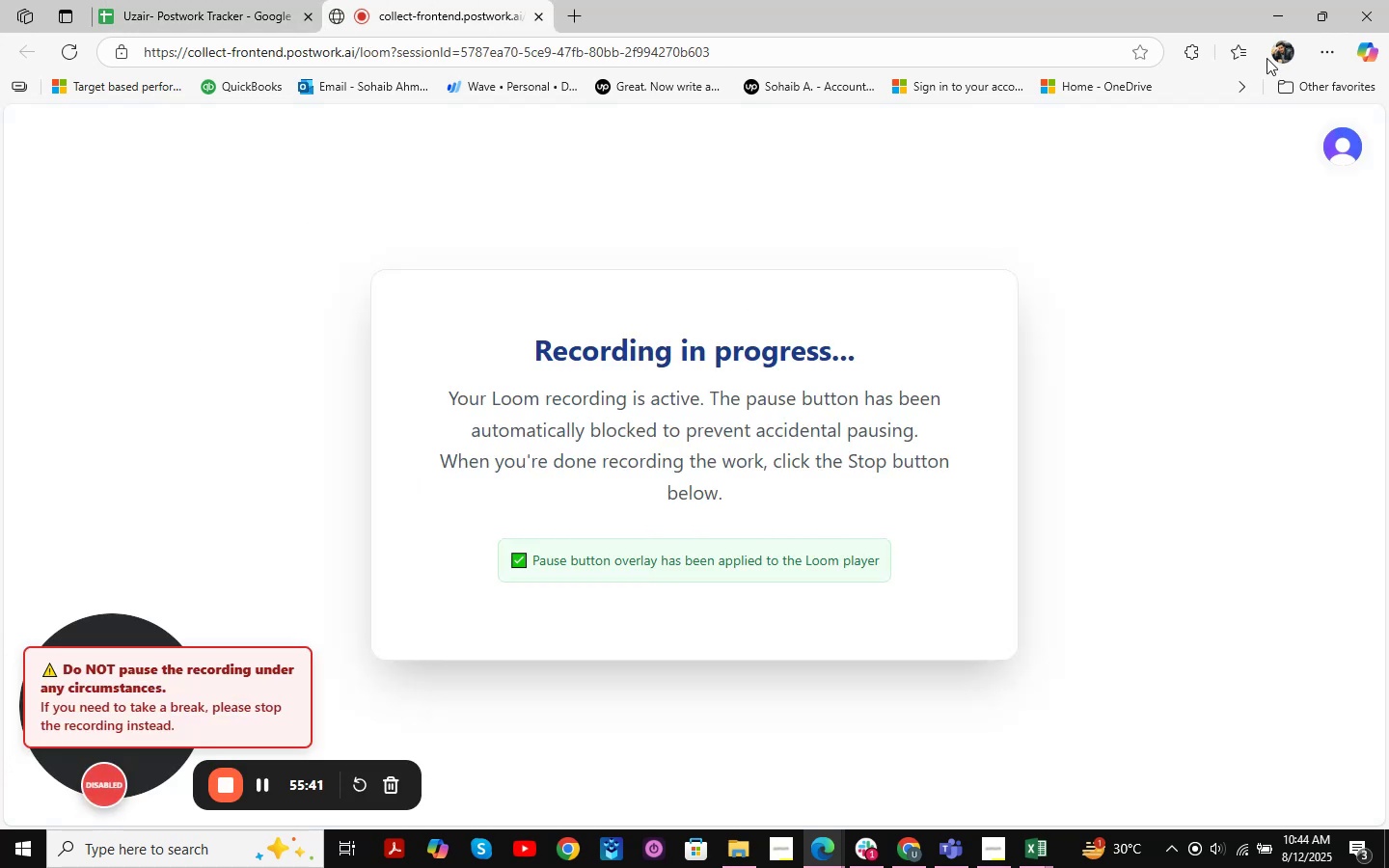 
left_click([1273, 16])
 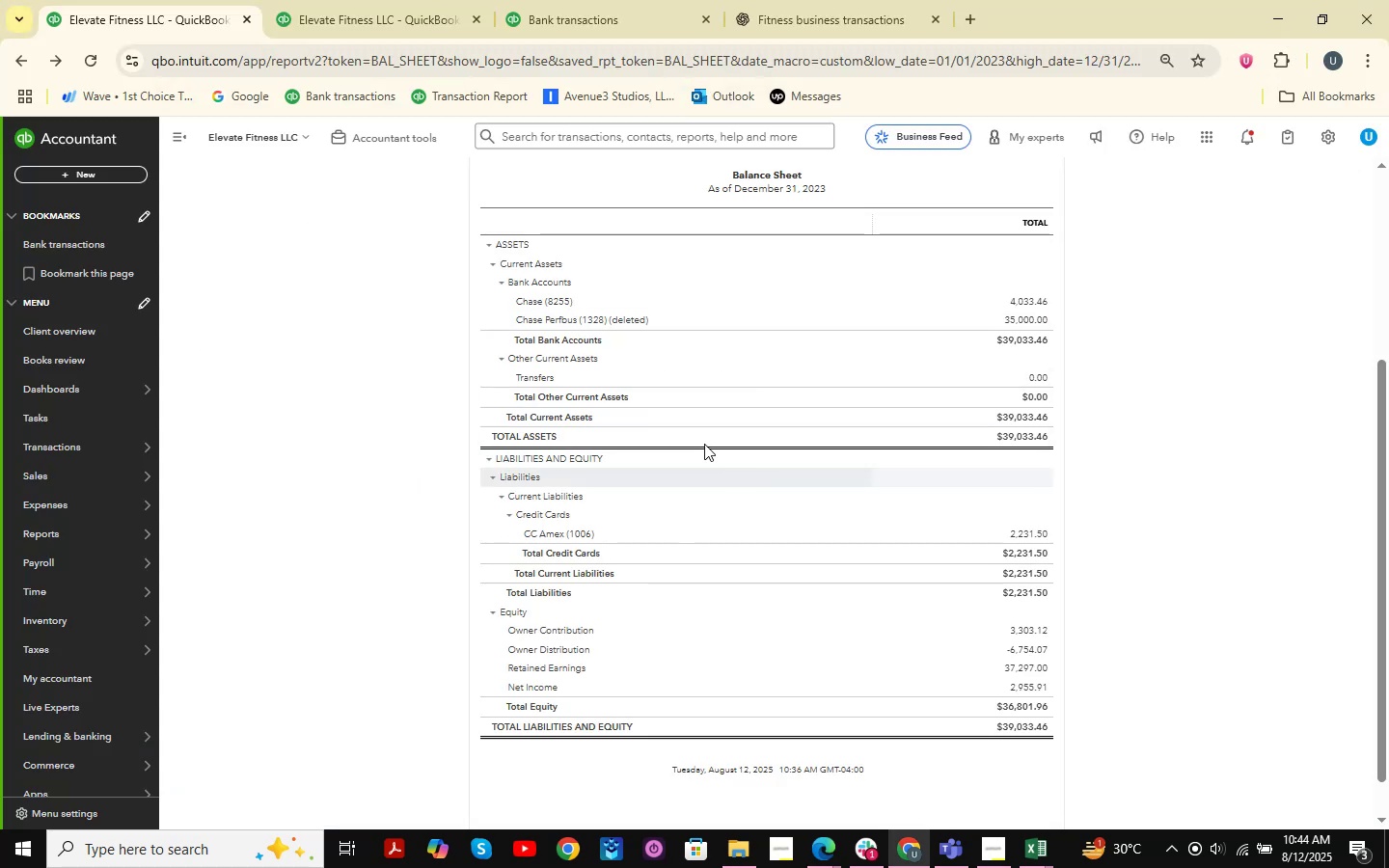 
scroll: coordinate [556, 348], scroll_direction: up, amount: 4.0
 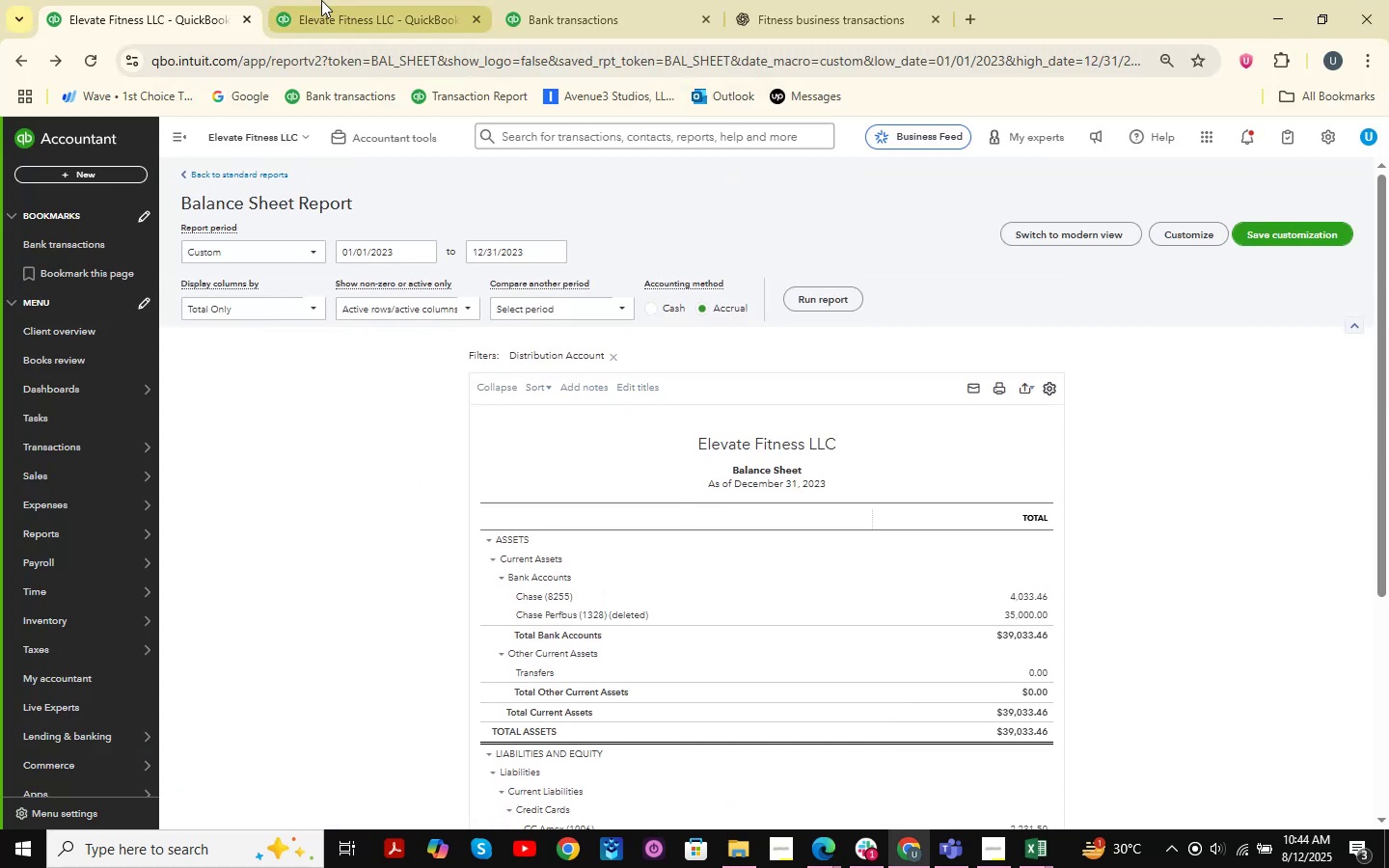 
left_click([358, 0])
 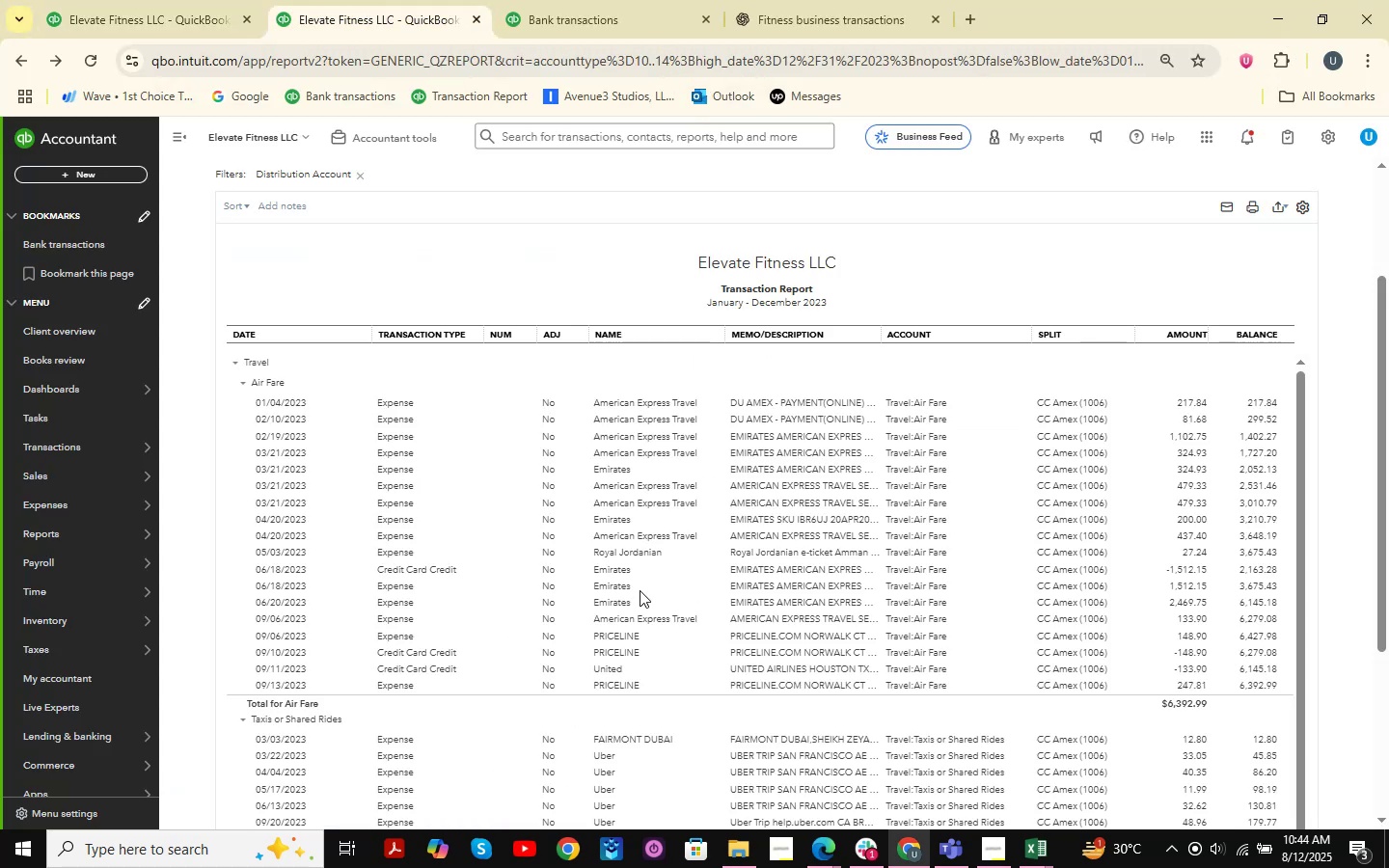 
scroll: coordinate [641, 568], scroll_direction: down, amount: 4.0
 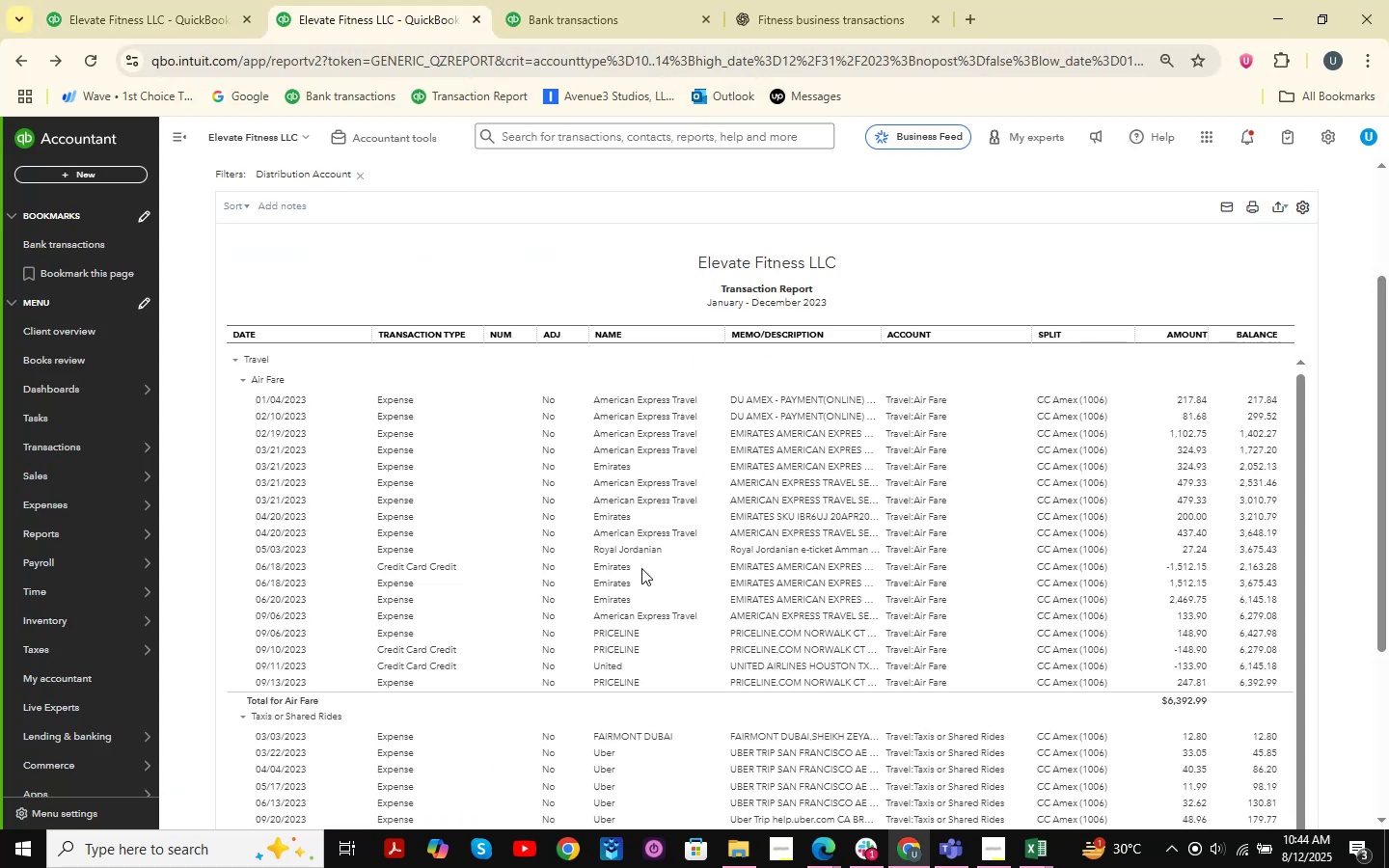 
scroll: coordinate [372, 301], scroll_direction: up, amount: 6.0
 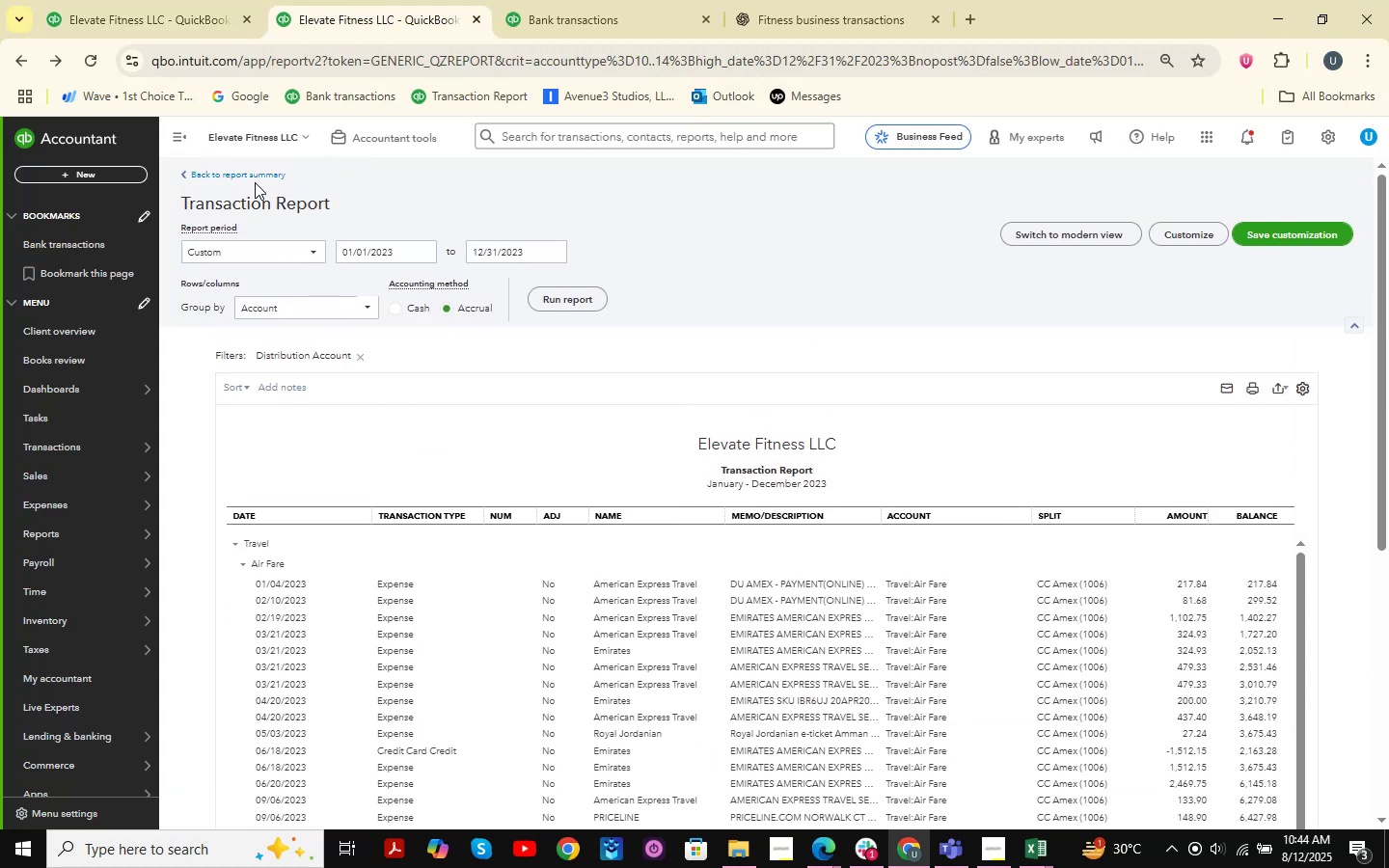 
left_click([262, 176])
 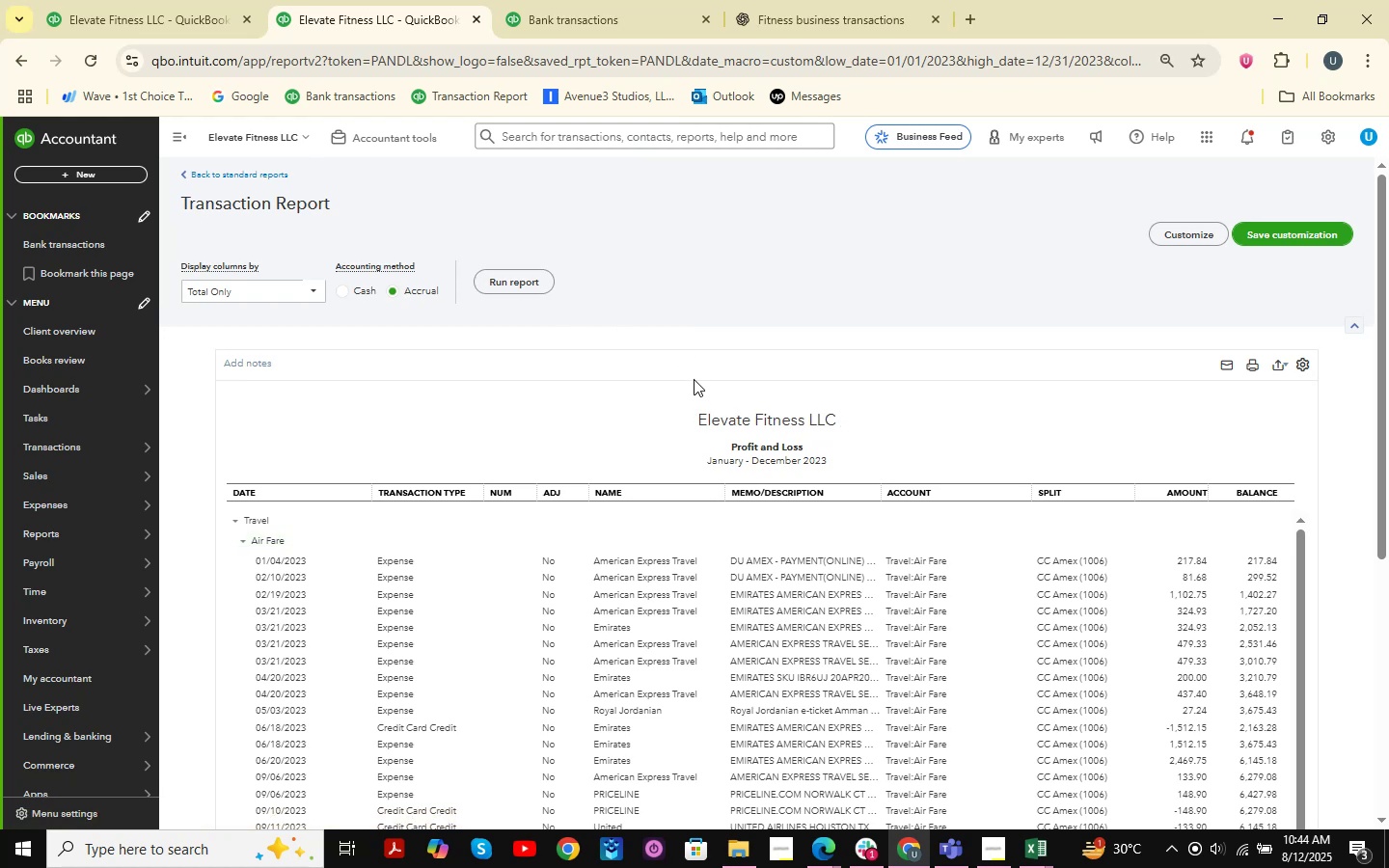 
scroll: coordinate [775, 500], scroll_direction: down, amount: 4.0
 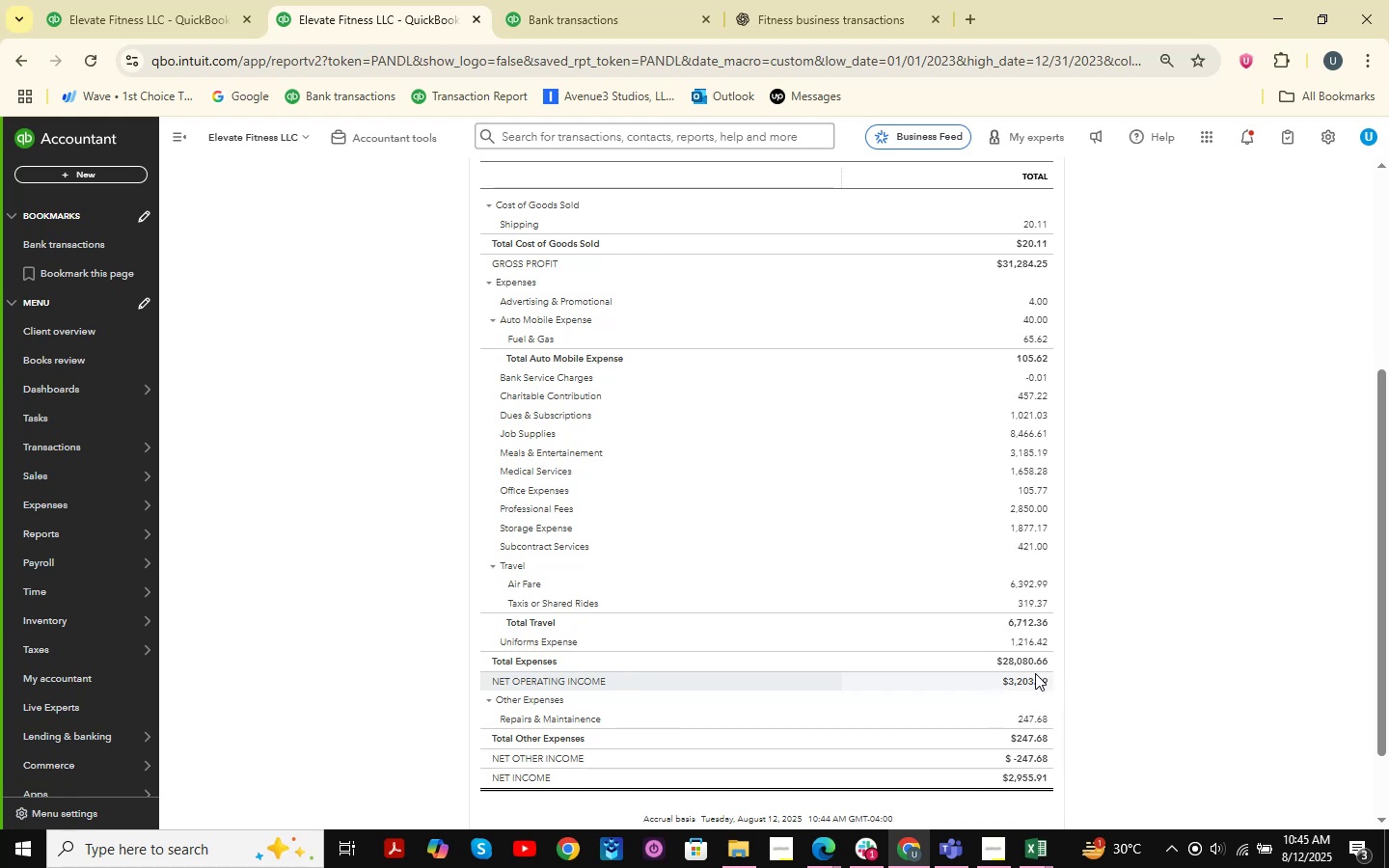 
wait(5.42)
 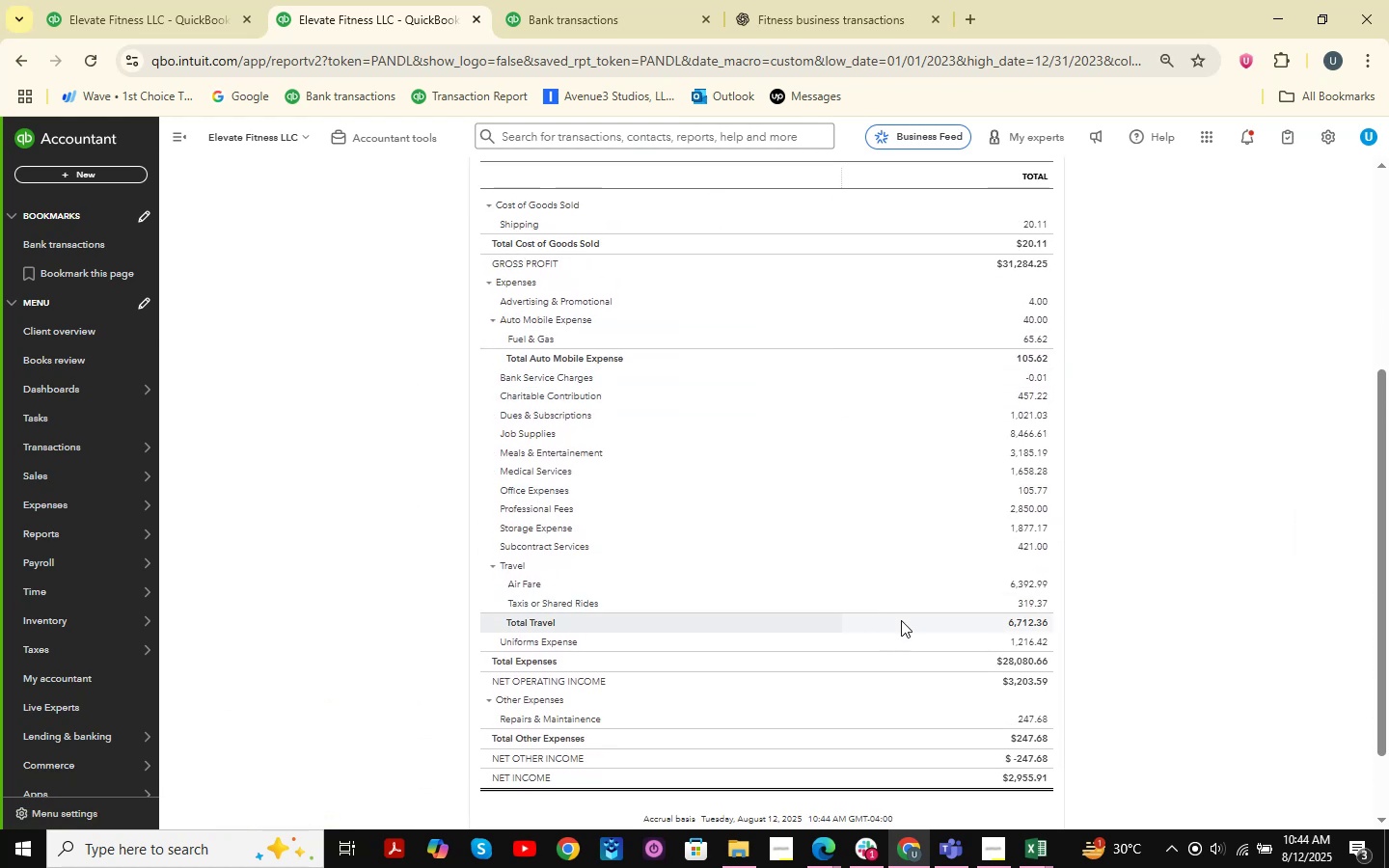 
left_click([1032, 742])
 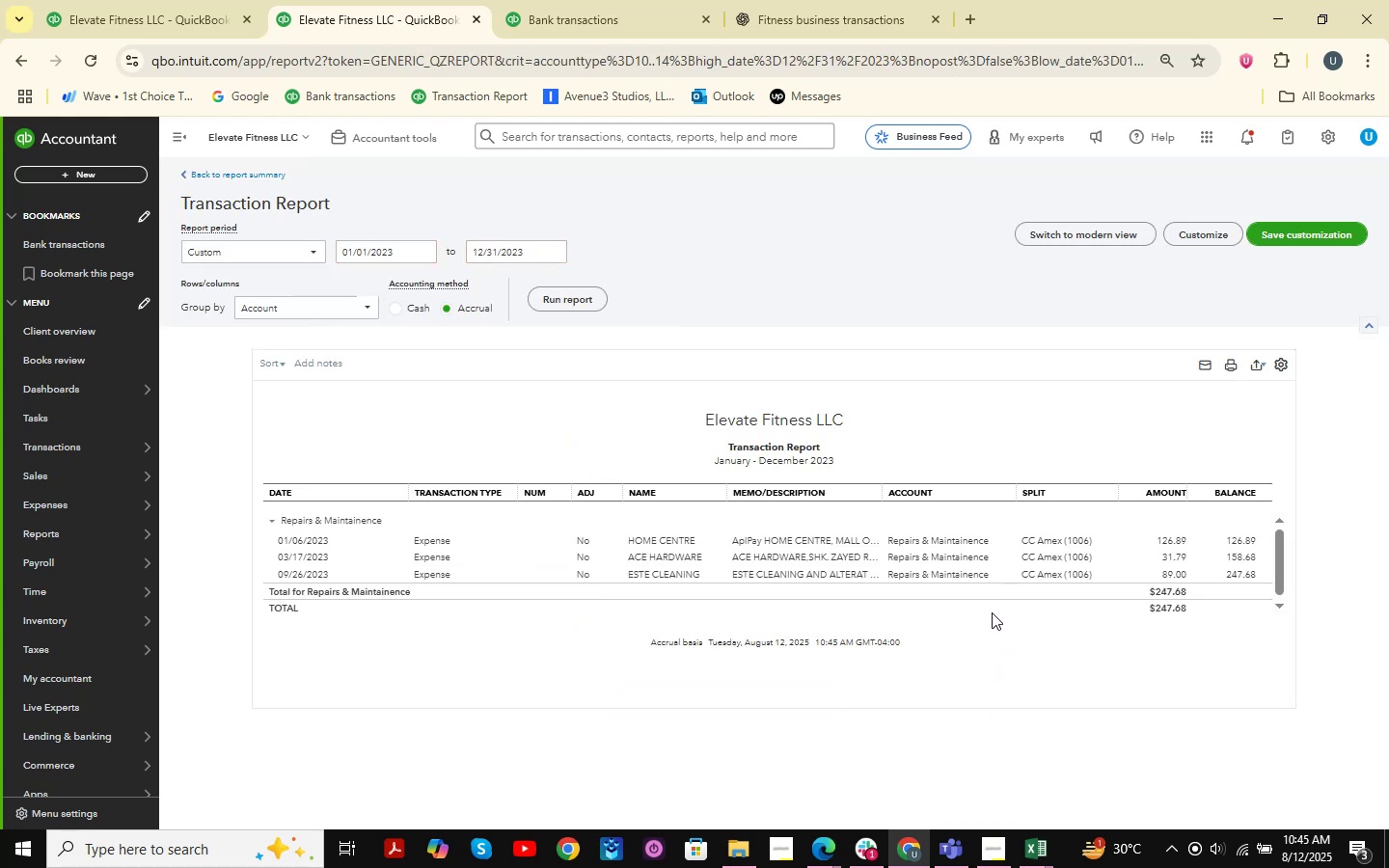 
wait(11.52)
 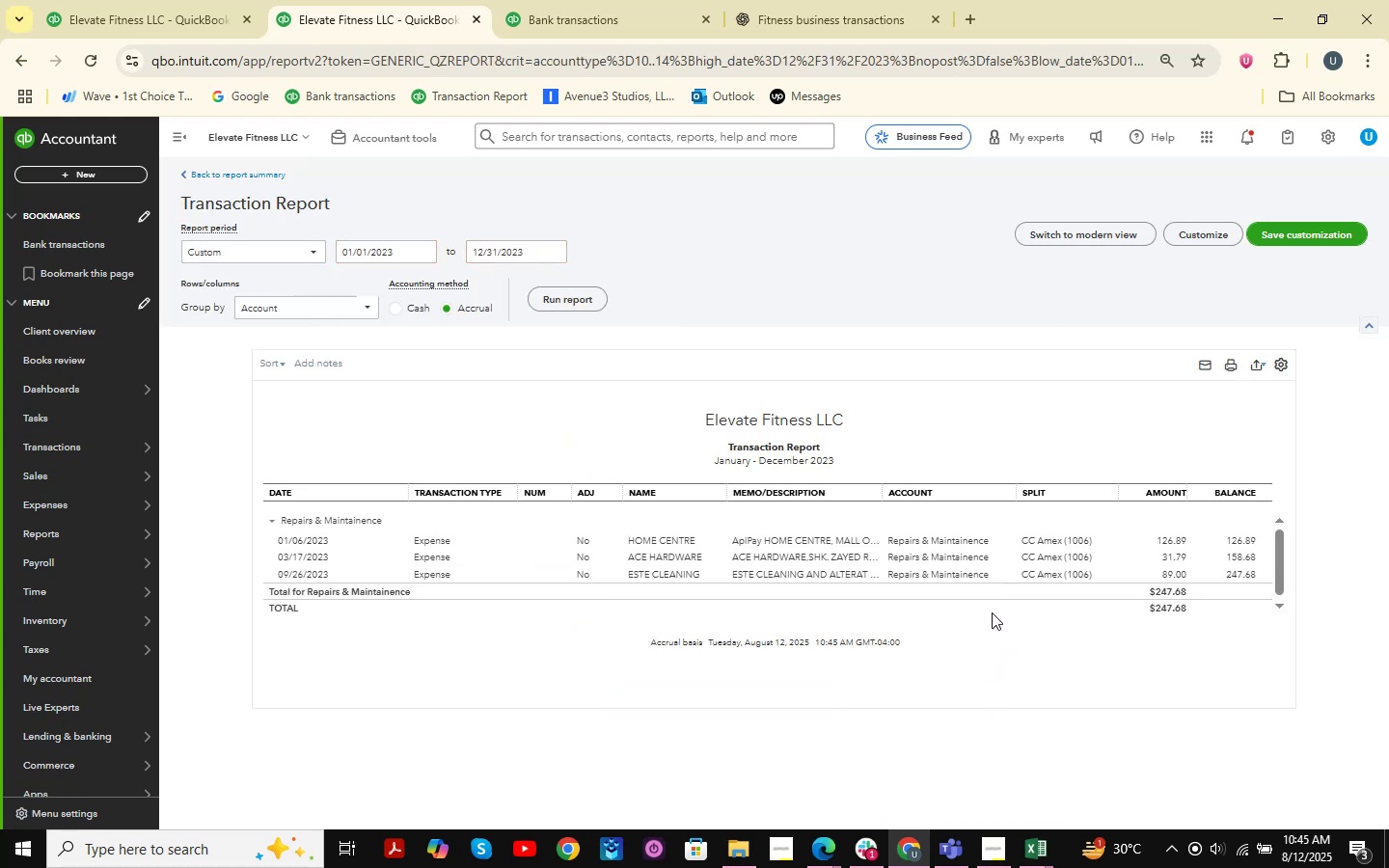 
left_click([215, 178])
 